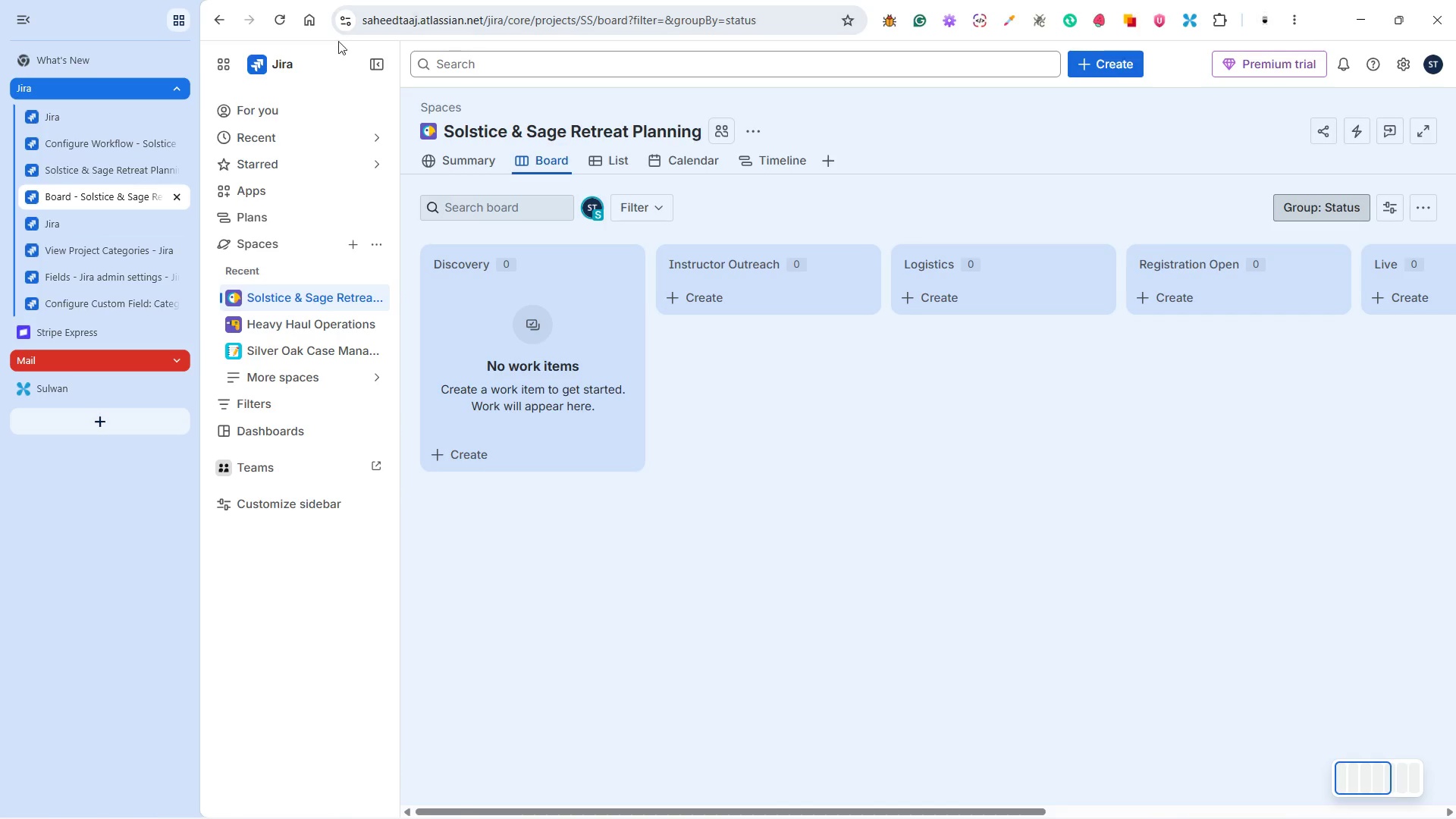 
left_click([280, 24])
 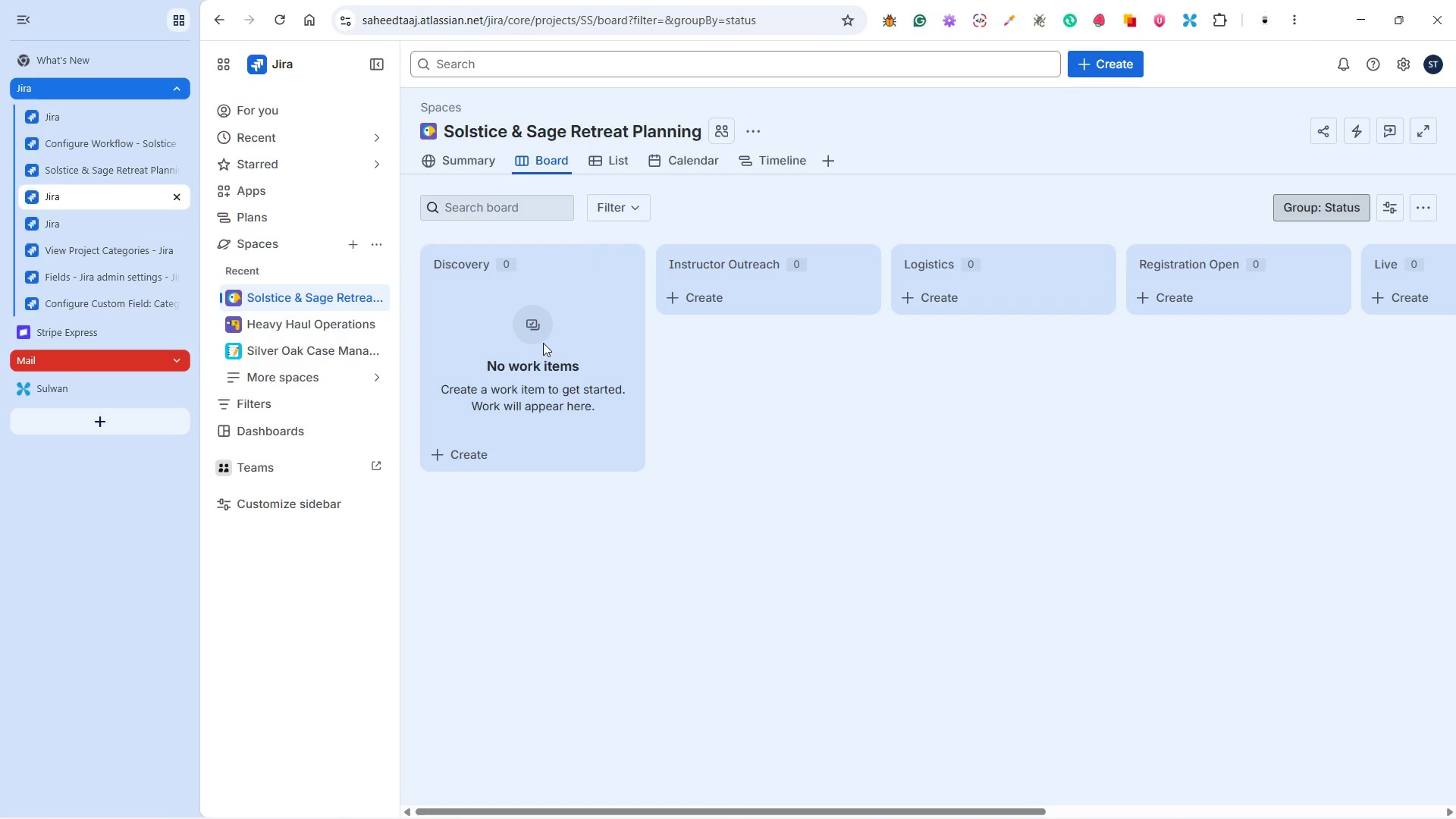 
wait(8.34)
 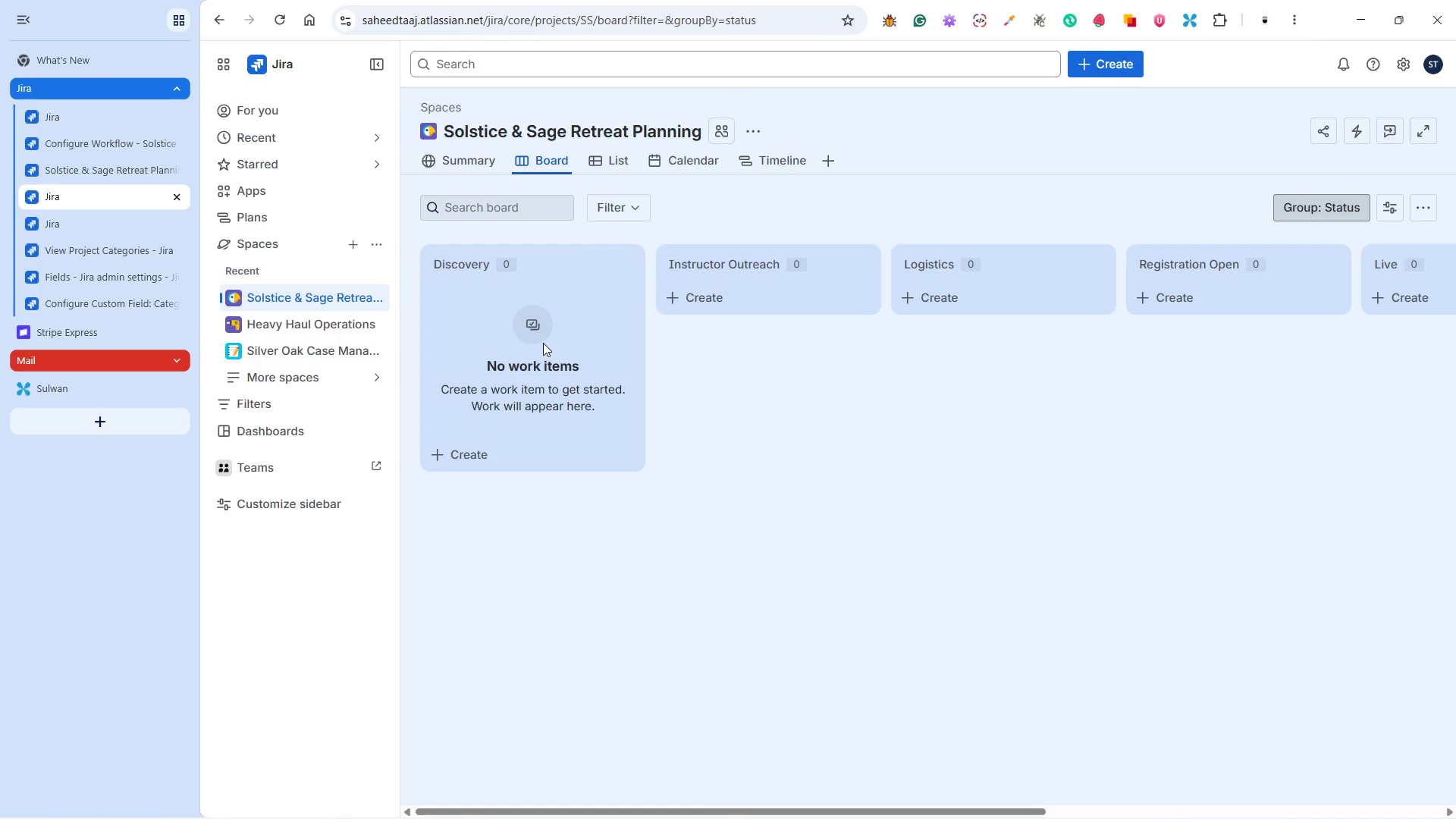 
left_click([1109, 61])
 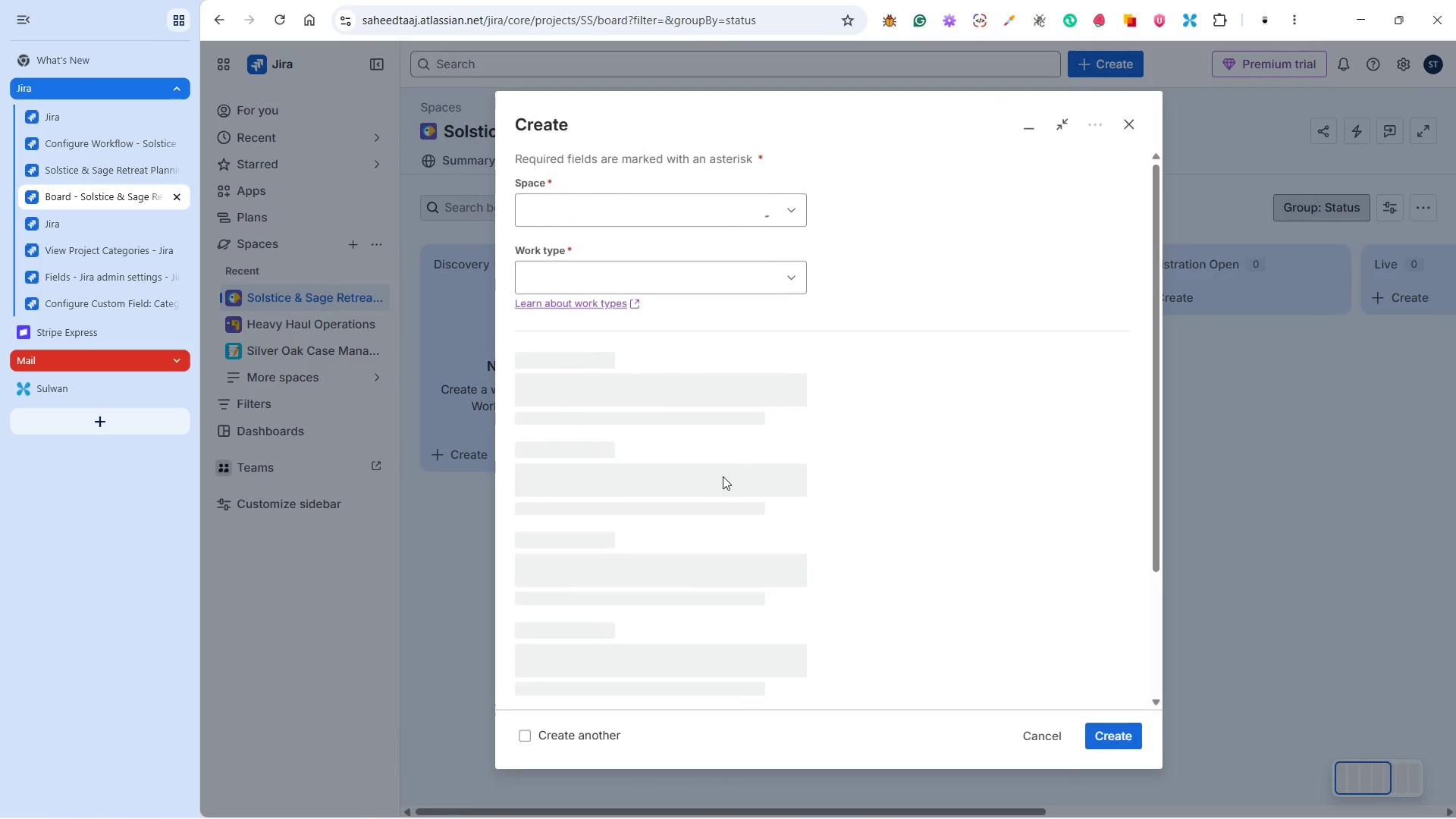 
scroll: coordinate [624, 636], scroll_direction: down, amount: 17.0
 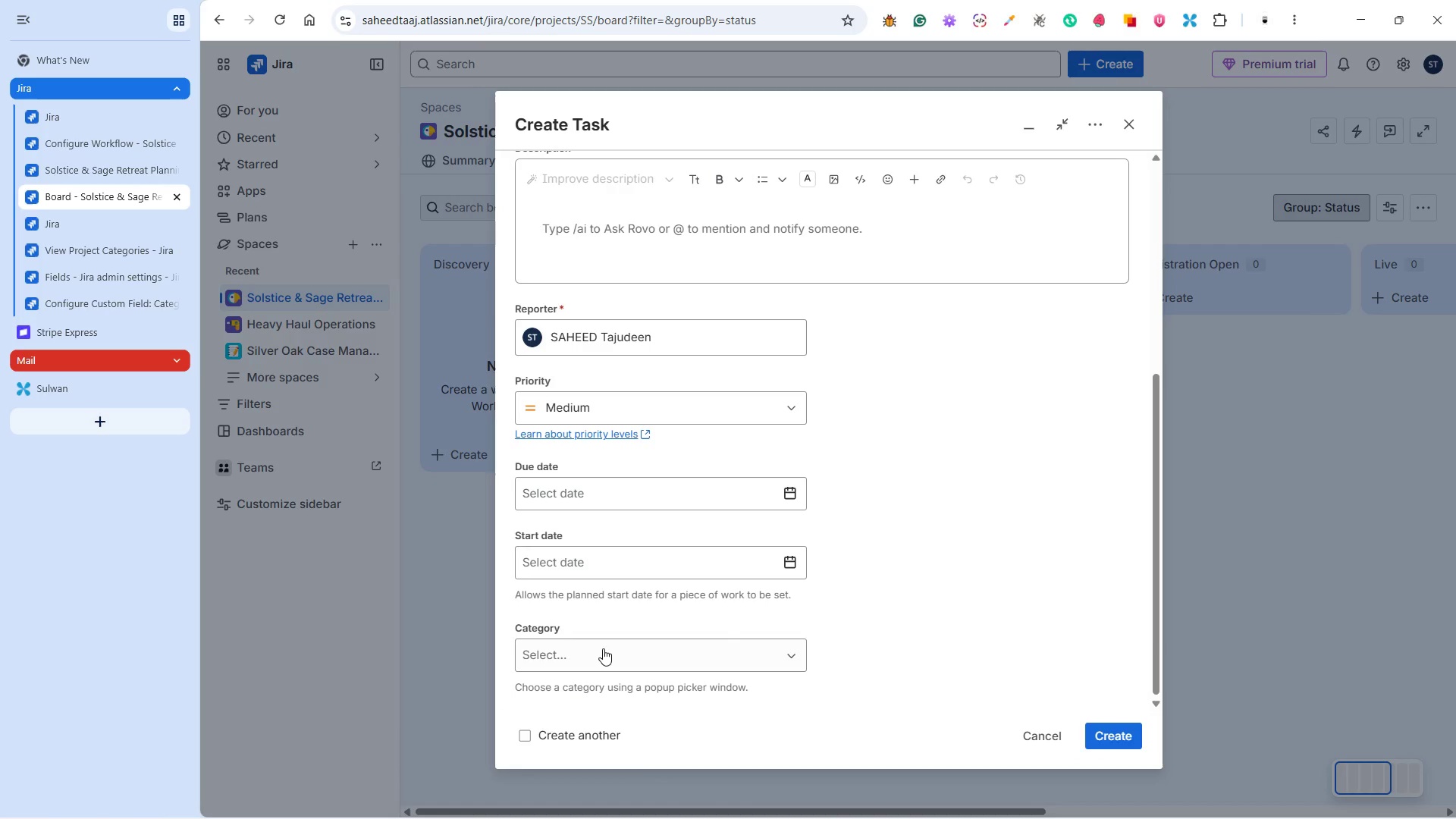 
left_click([603, 648])
 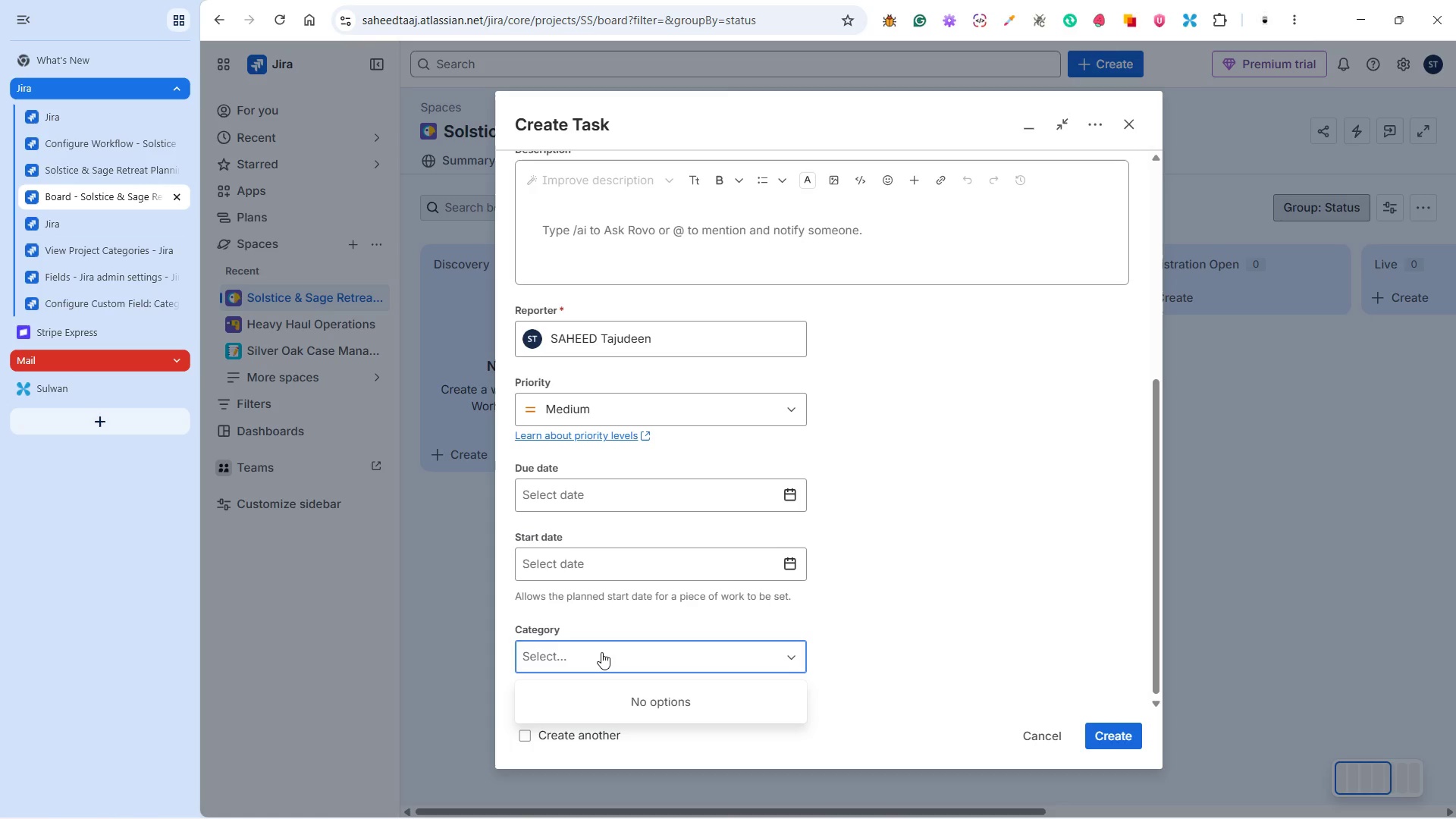 
type(Logistics)
 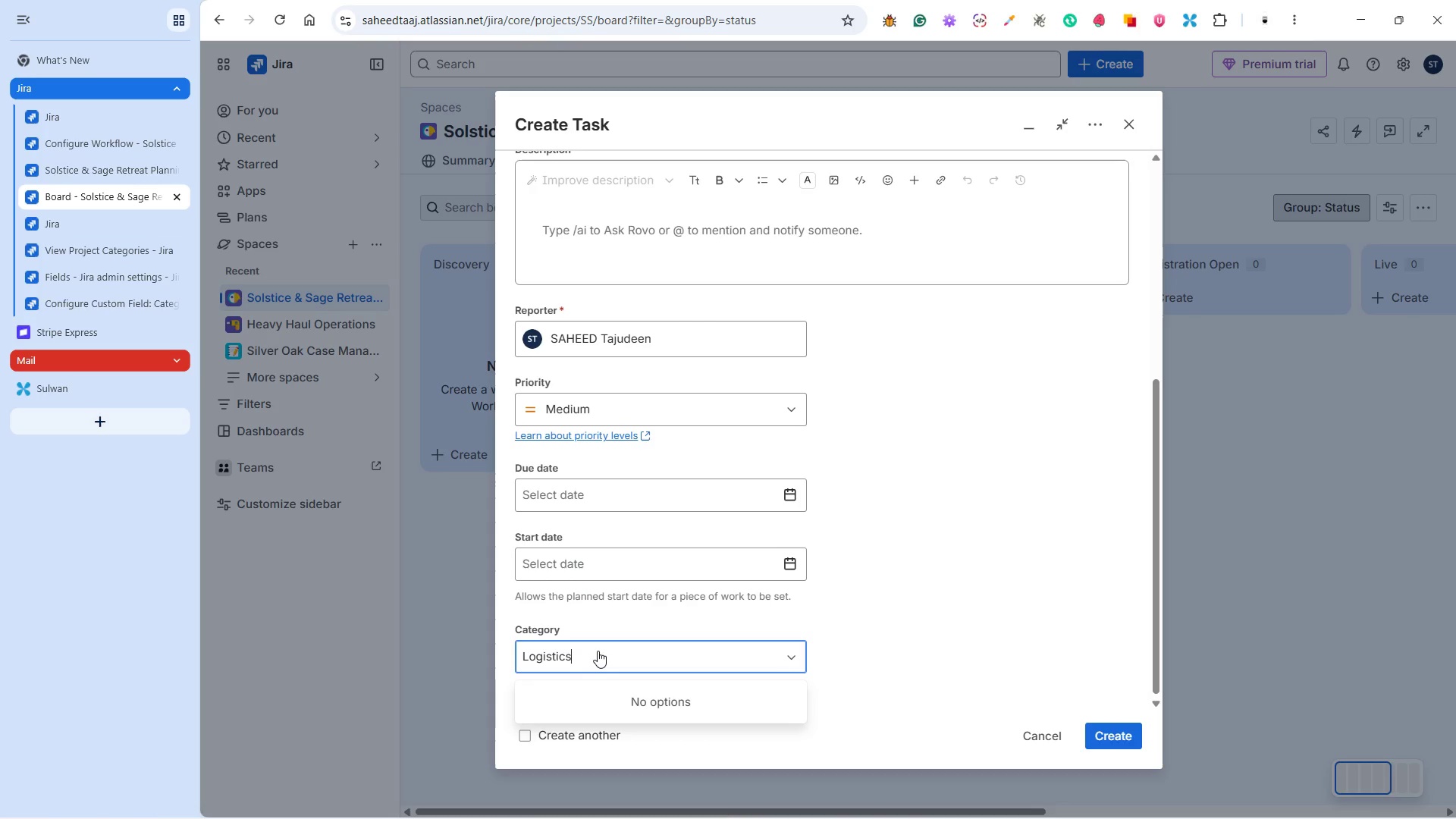 
key(Enter)
 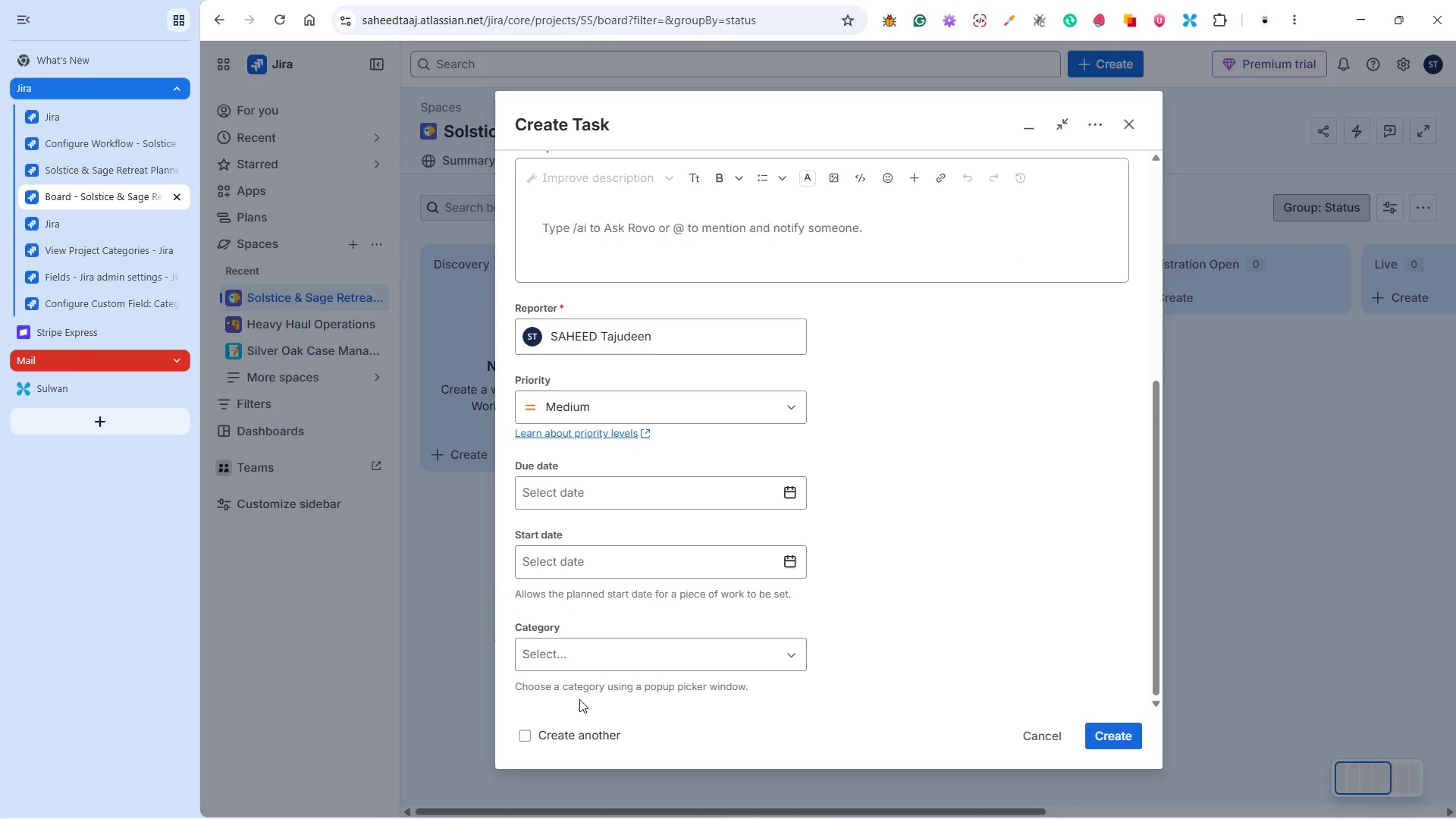 
wait(6.11)
 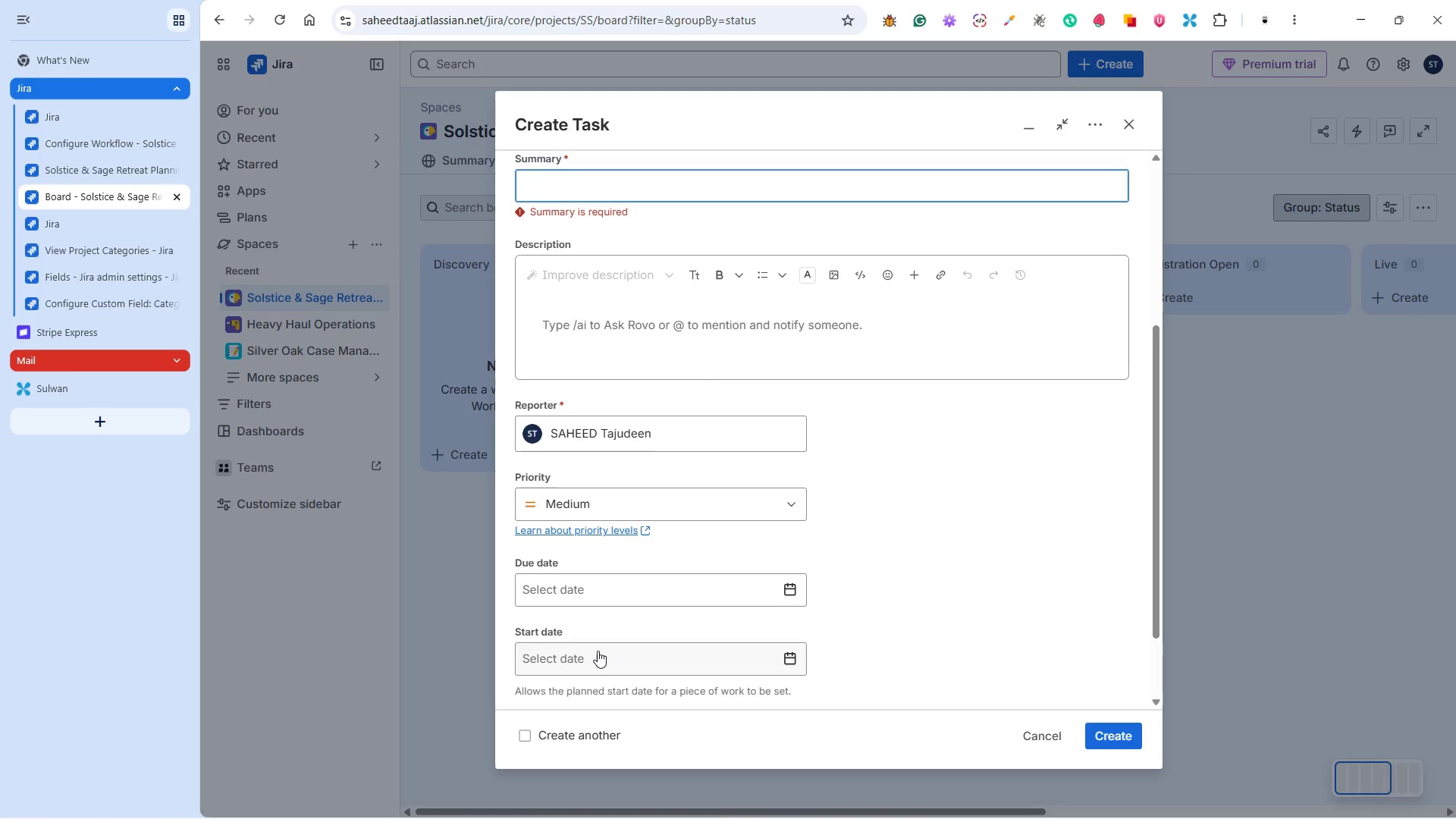 
left_click([620, 650])
 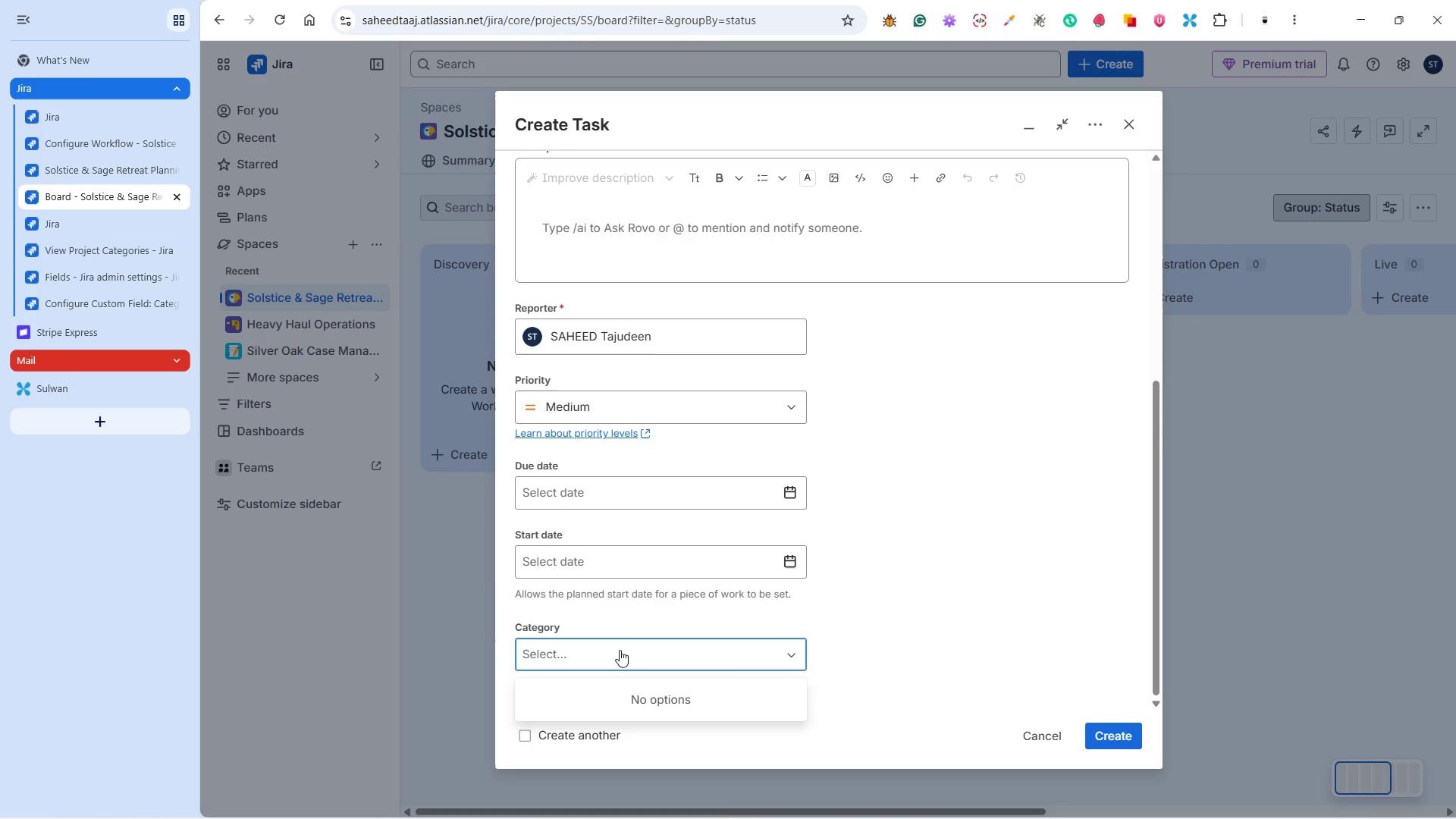 
key(Shift+M)
 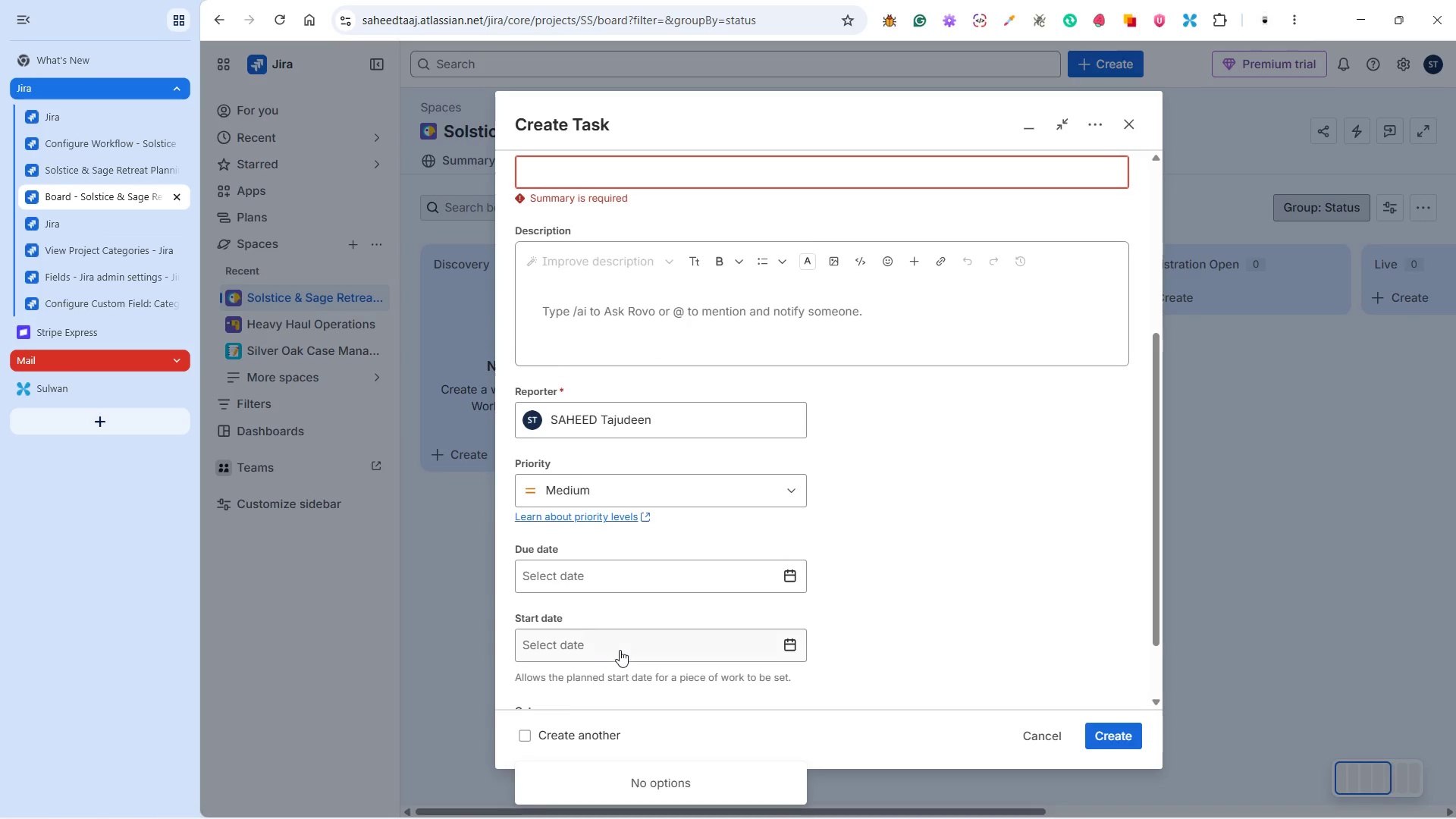 
wait(21.22)
 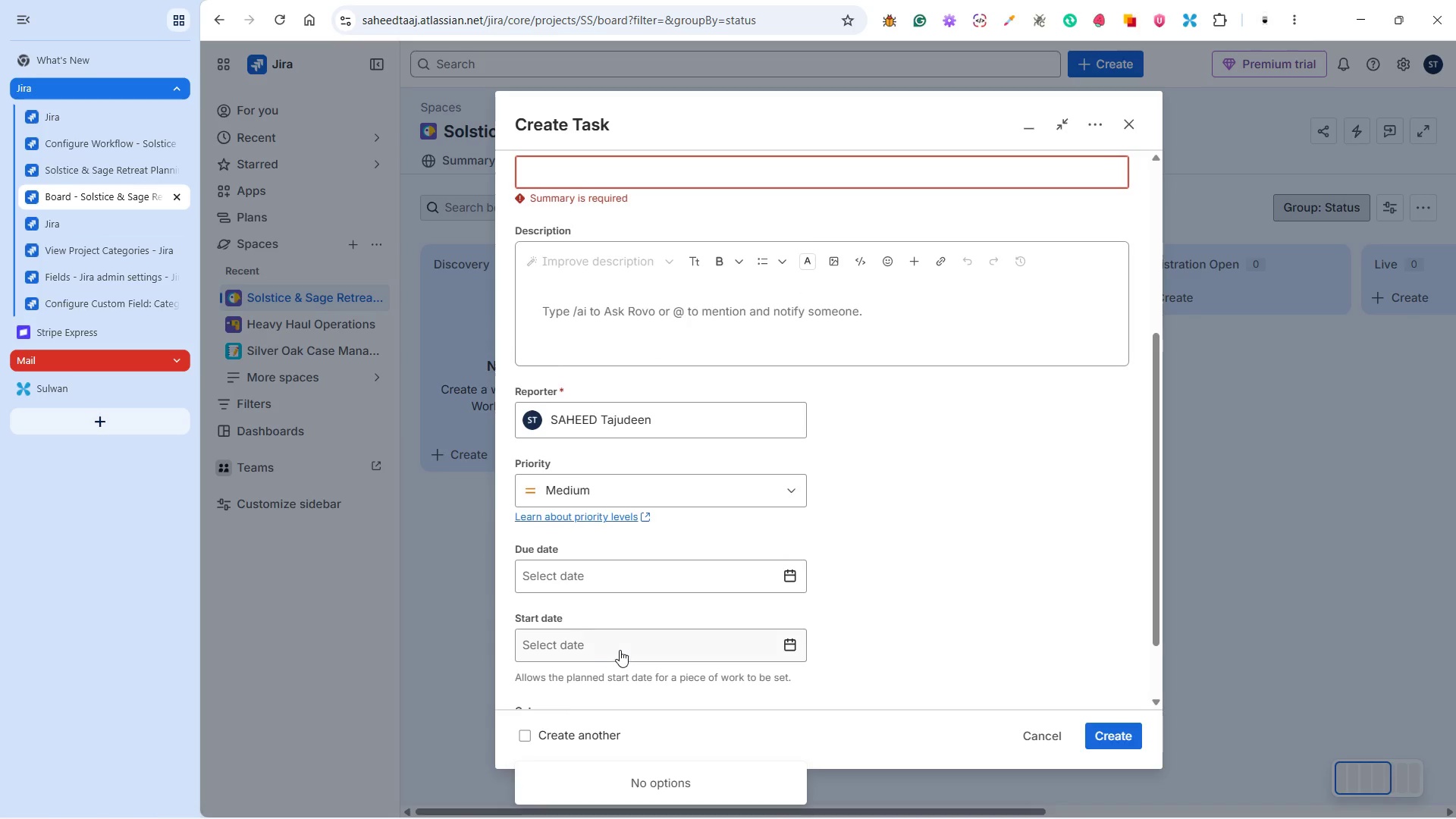 
scroll: coordinate [880, 465], scroll_direction: up, amount: 3.0
 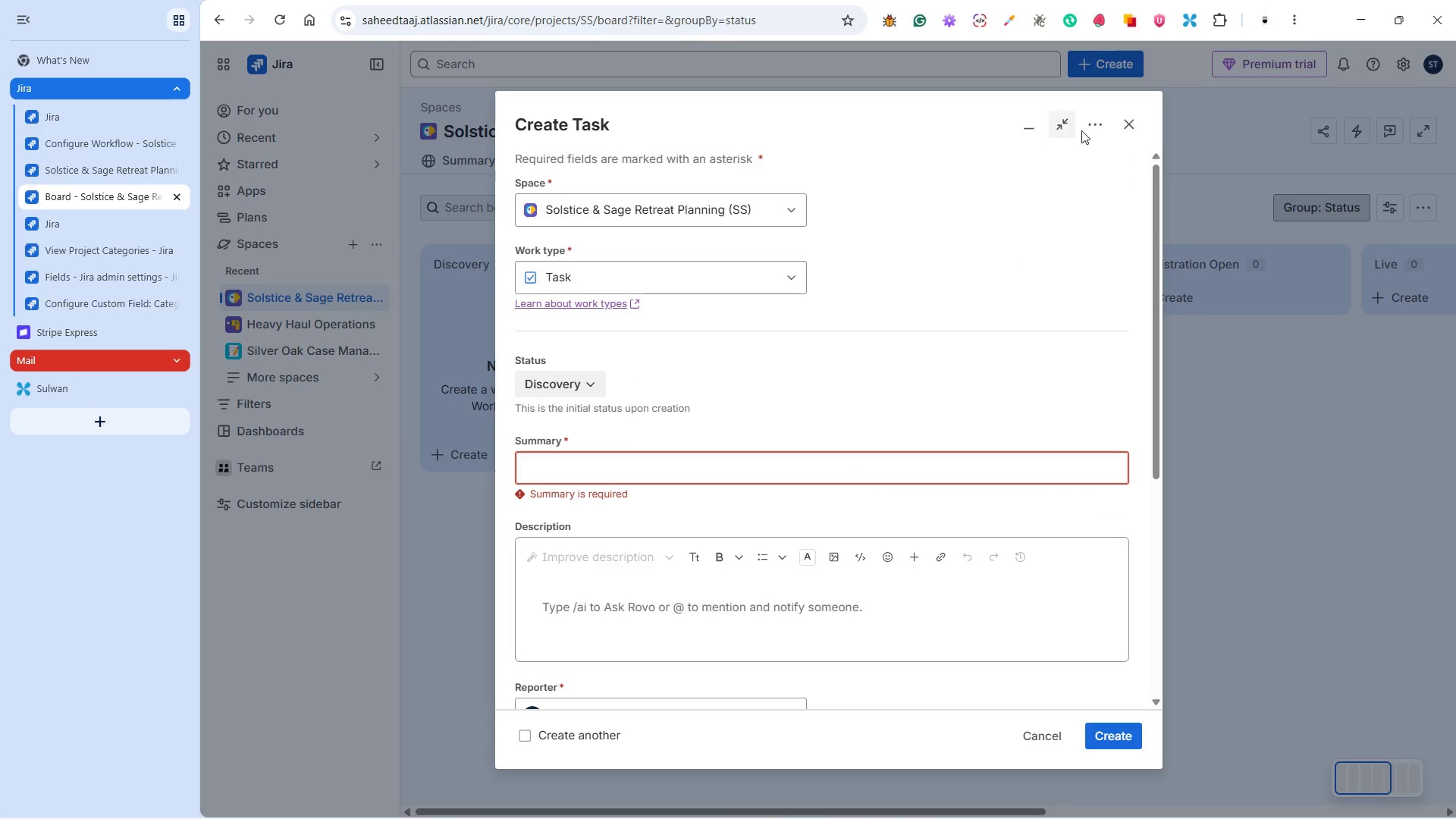 
left_click([1088, 130])
 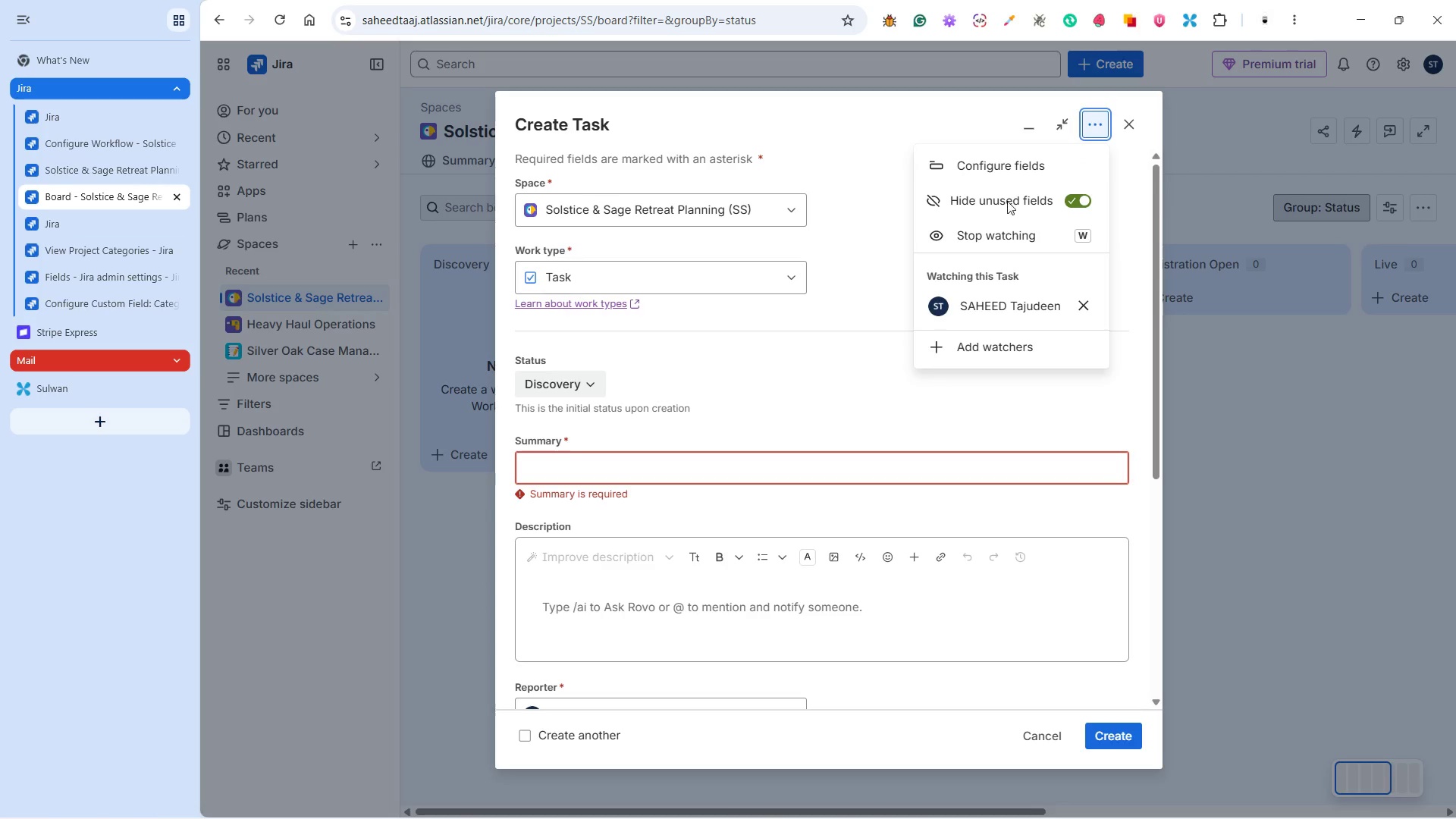 
left_click([1001, 166])
 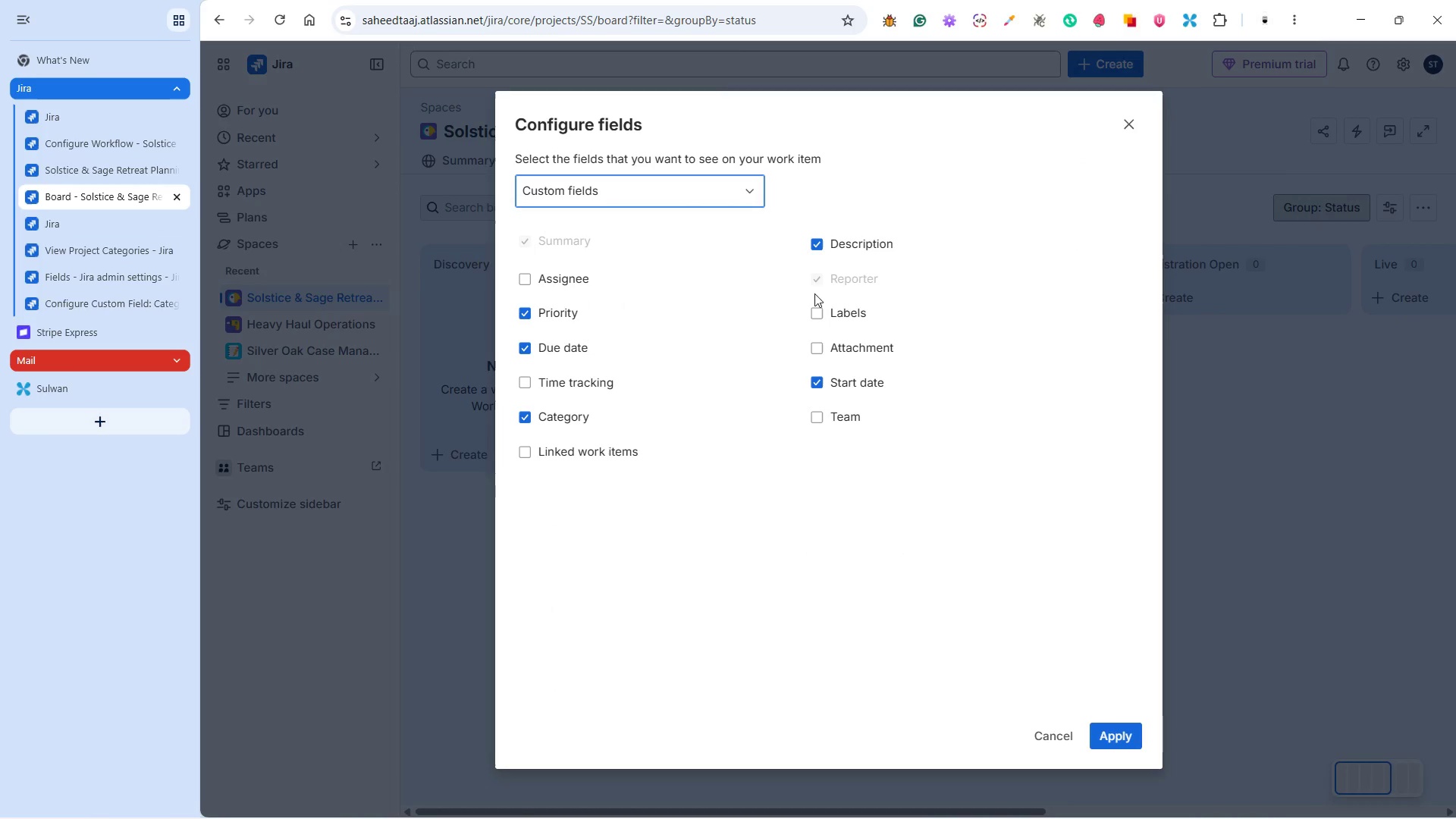 
left_click([817, 244])
 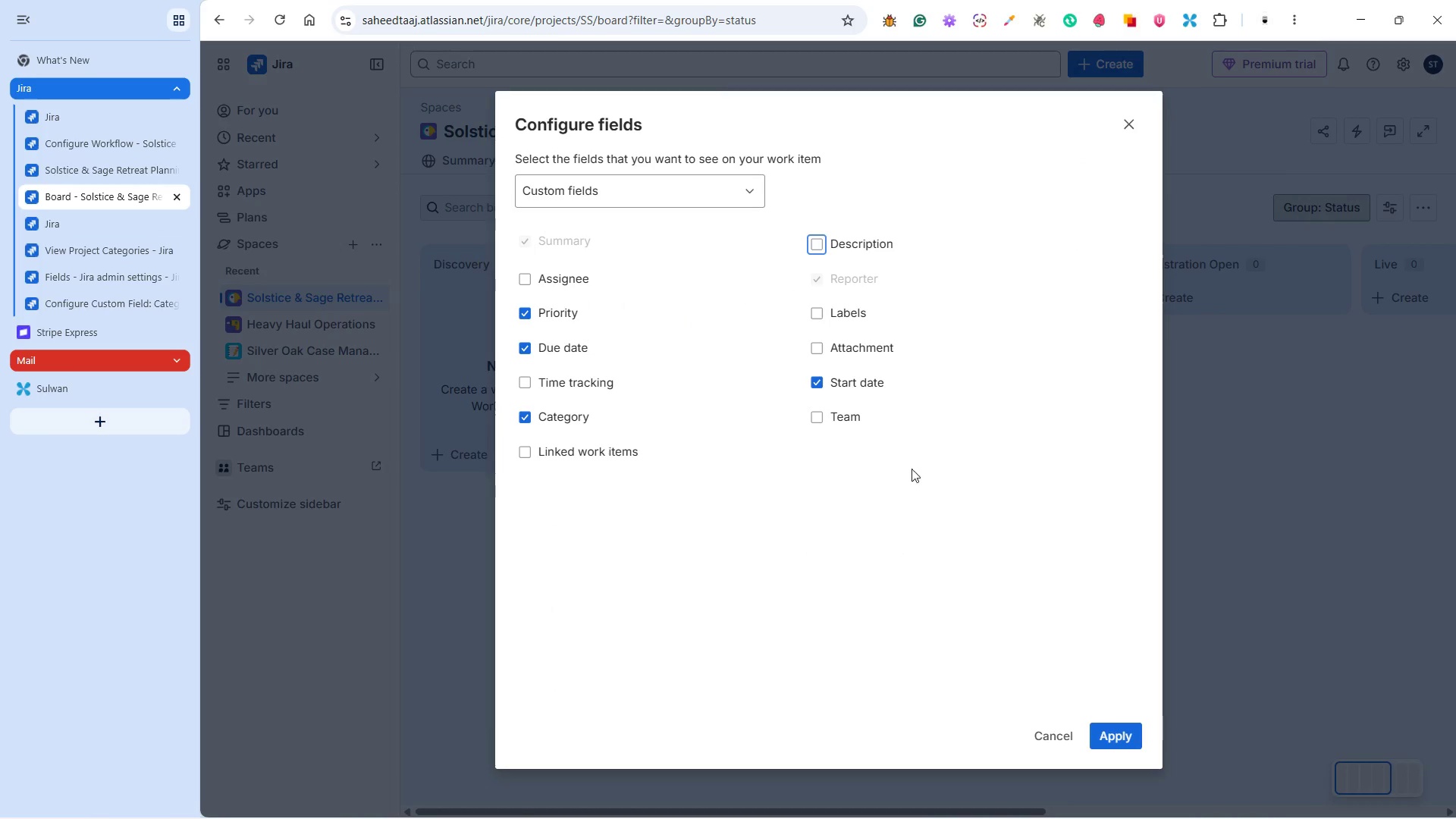 
wait(9.62)
 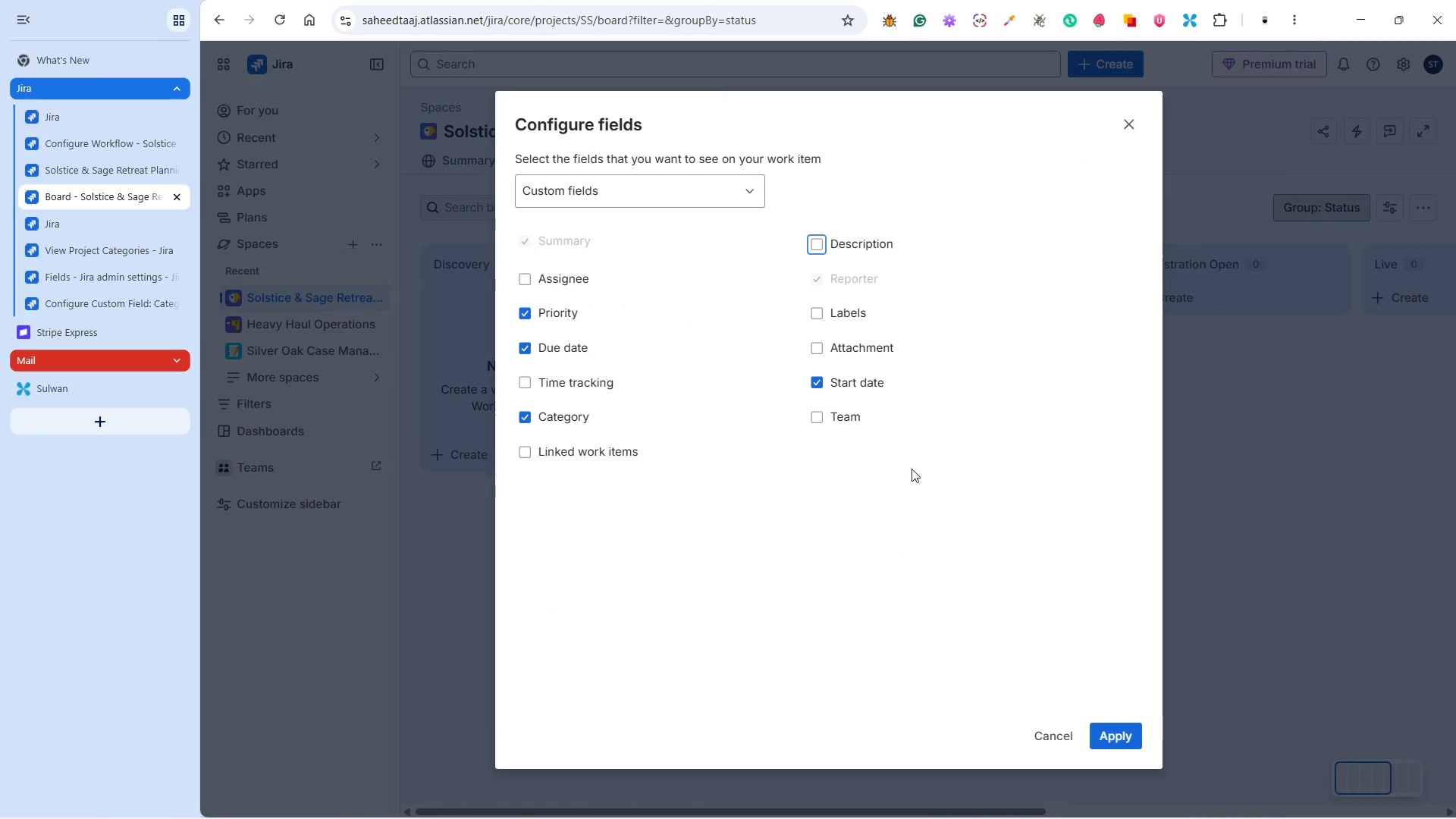 
left_click([133, 171])
 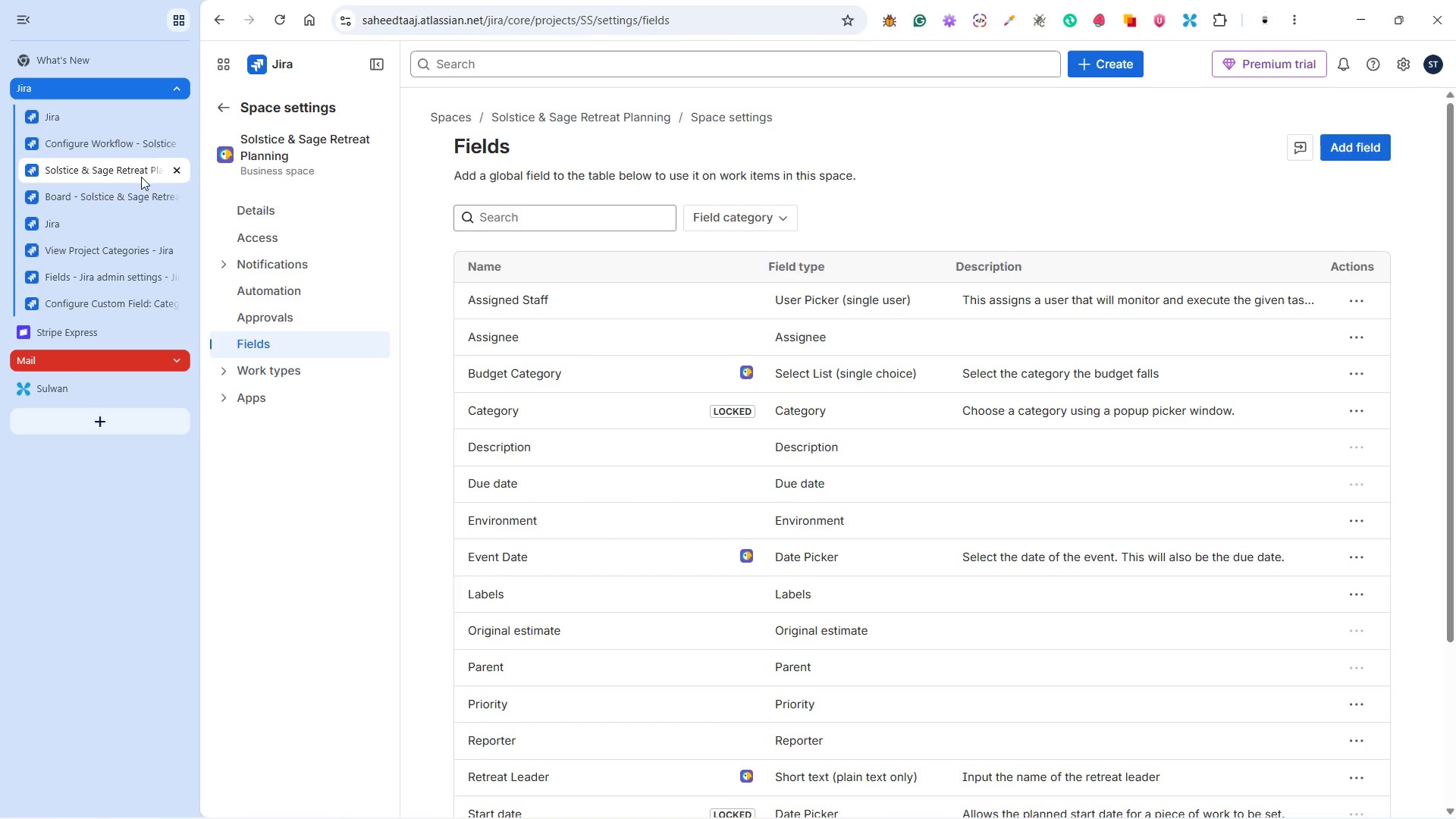 
left_click([124, 196])
 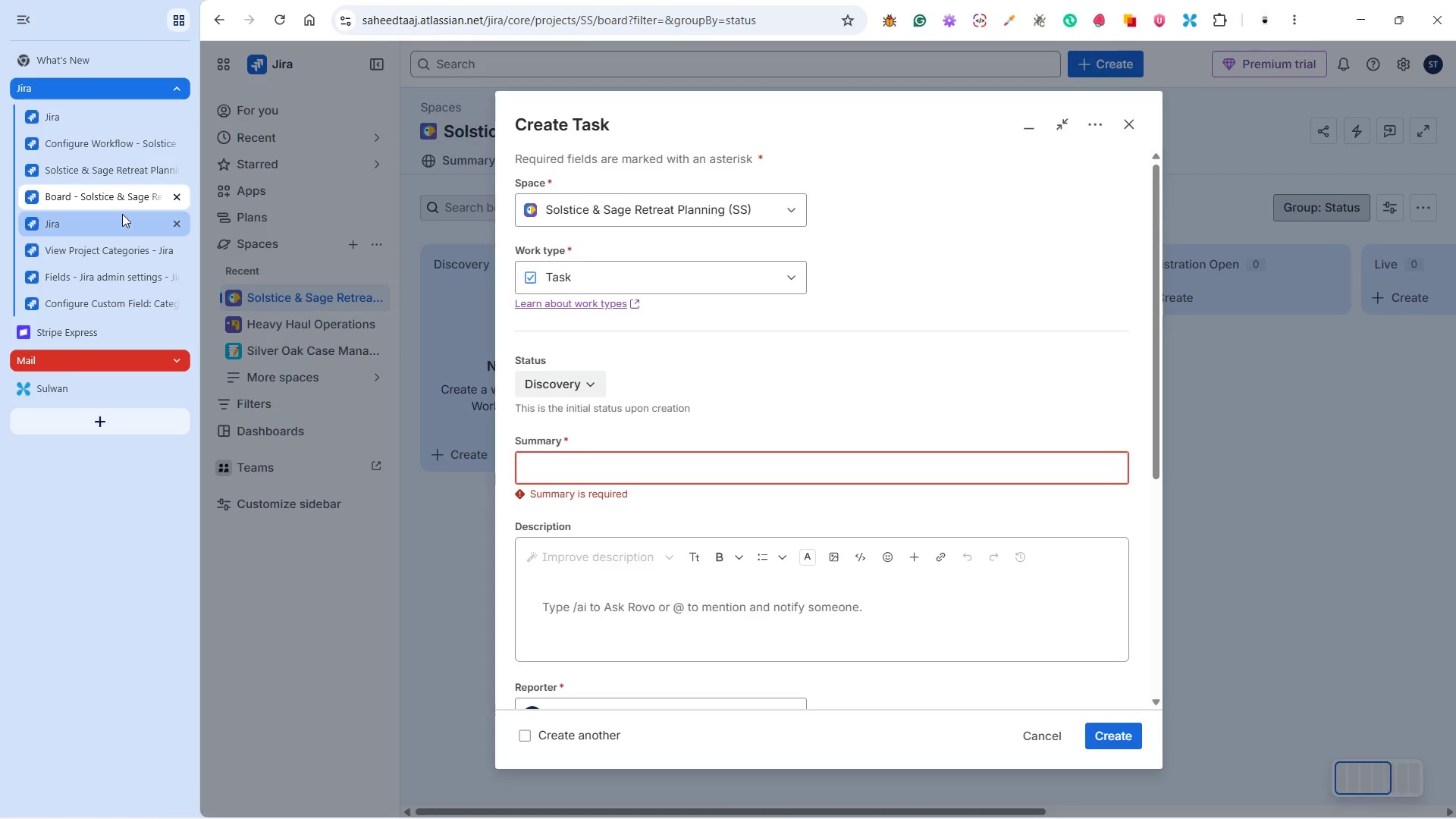 
left_click([122, 215])
 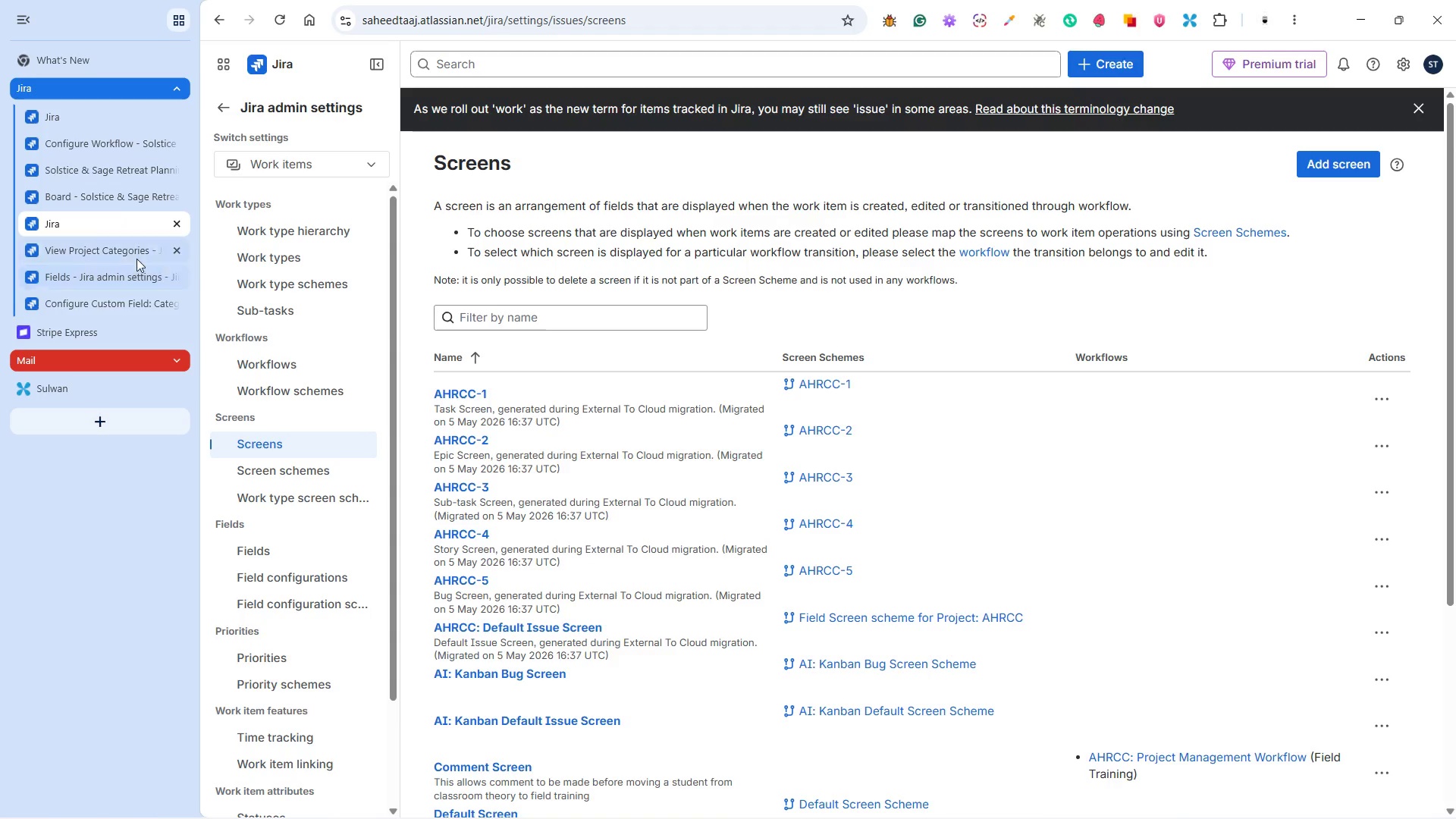 
left_click([122, 259])
 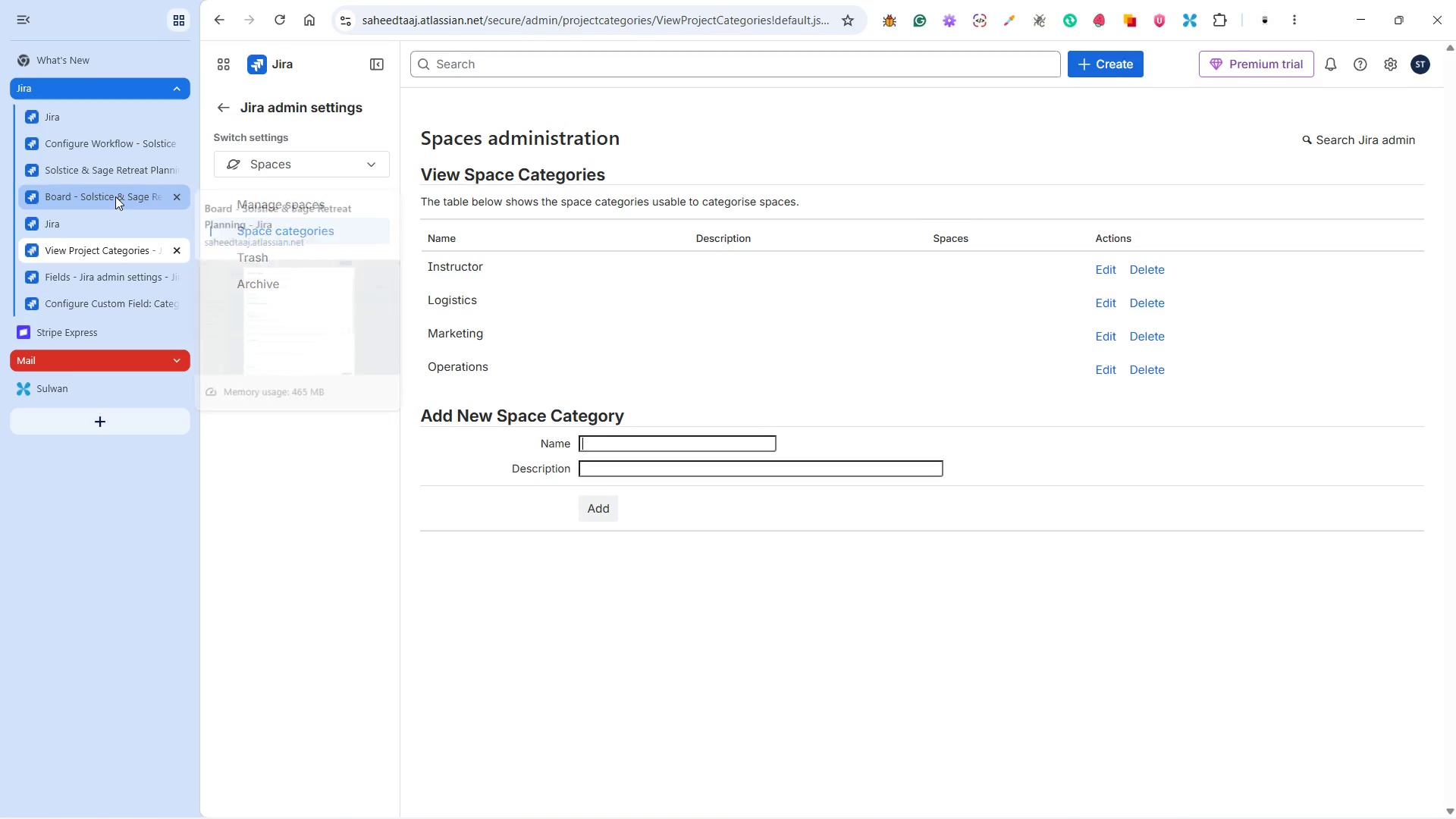 
left_click([115, 196])
 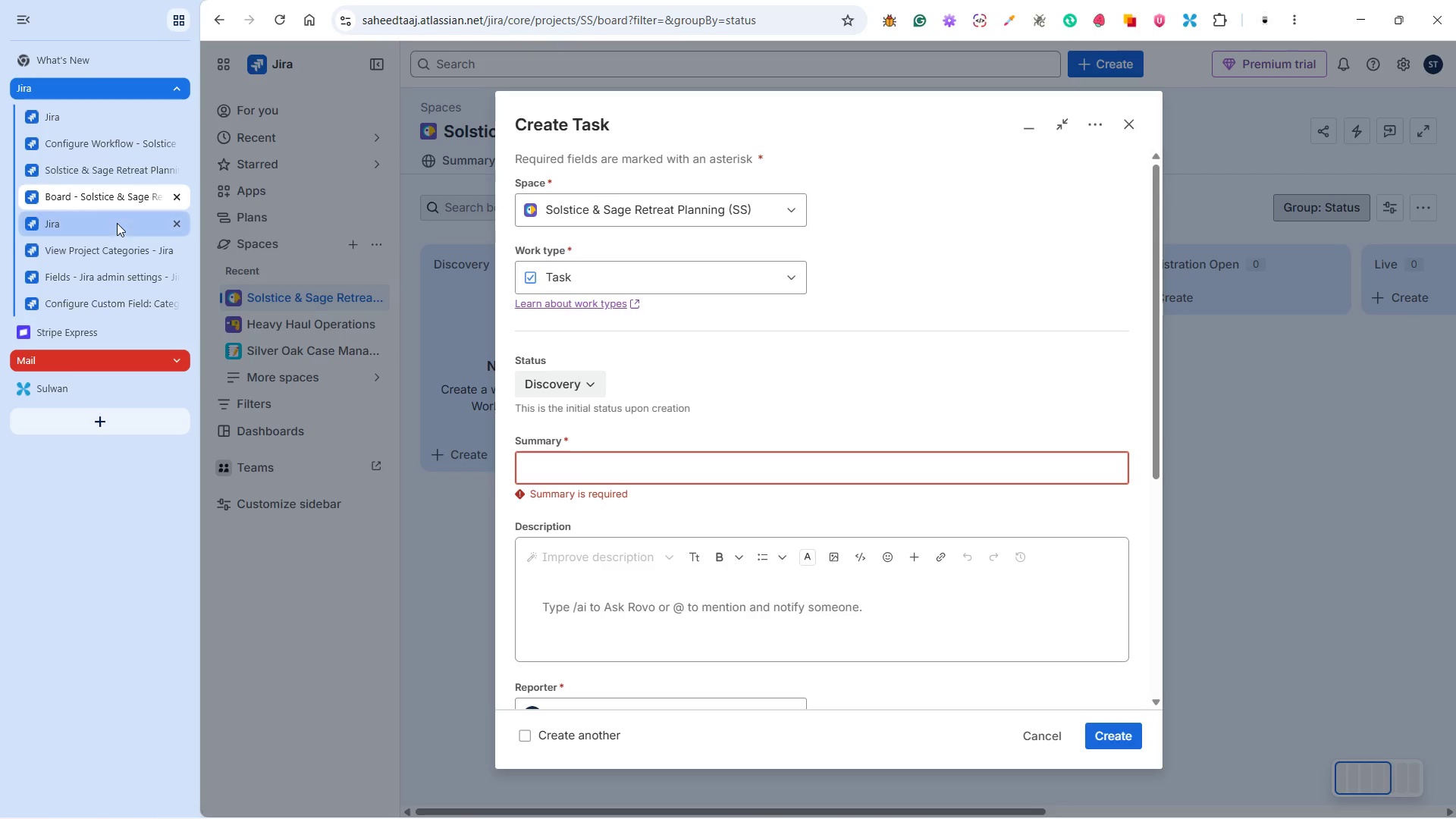 
left_click([70, 165])
 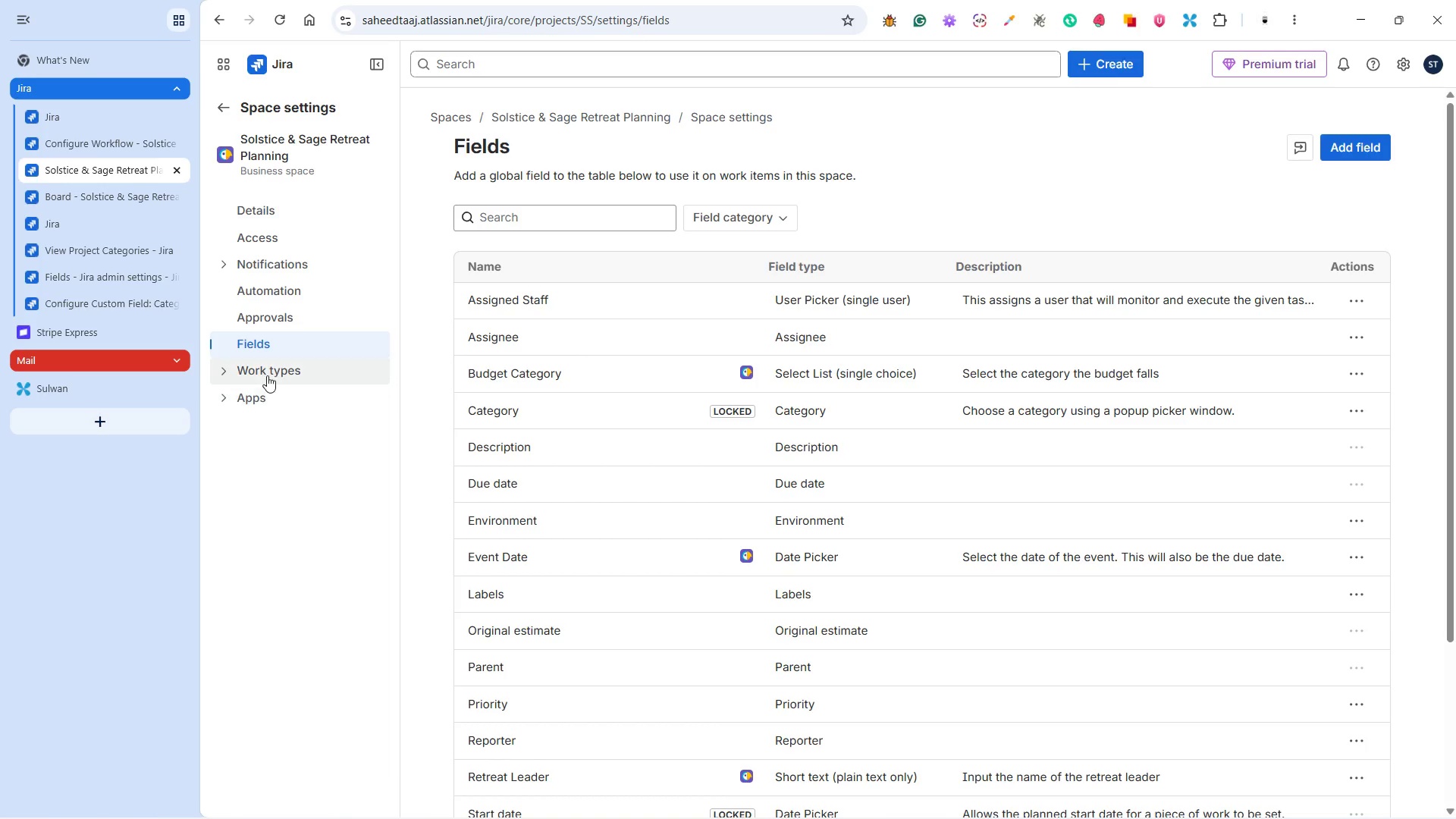 
left_click([231, 369])
 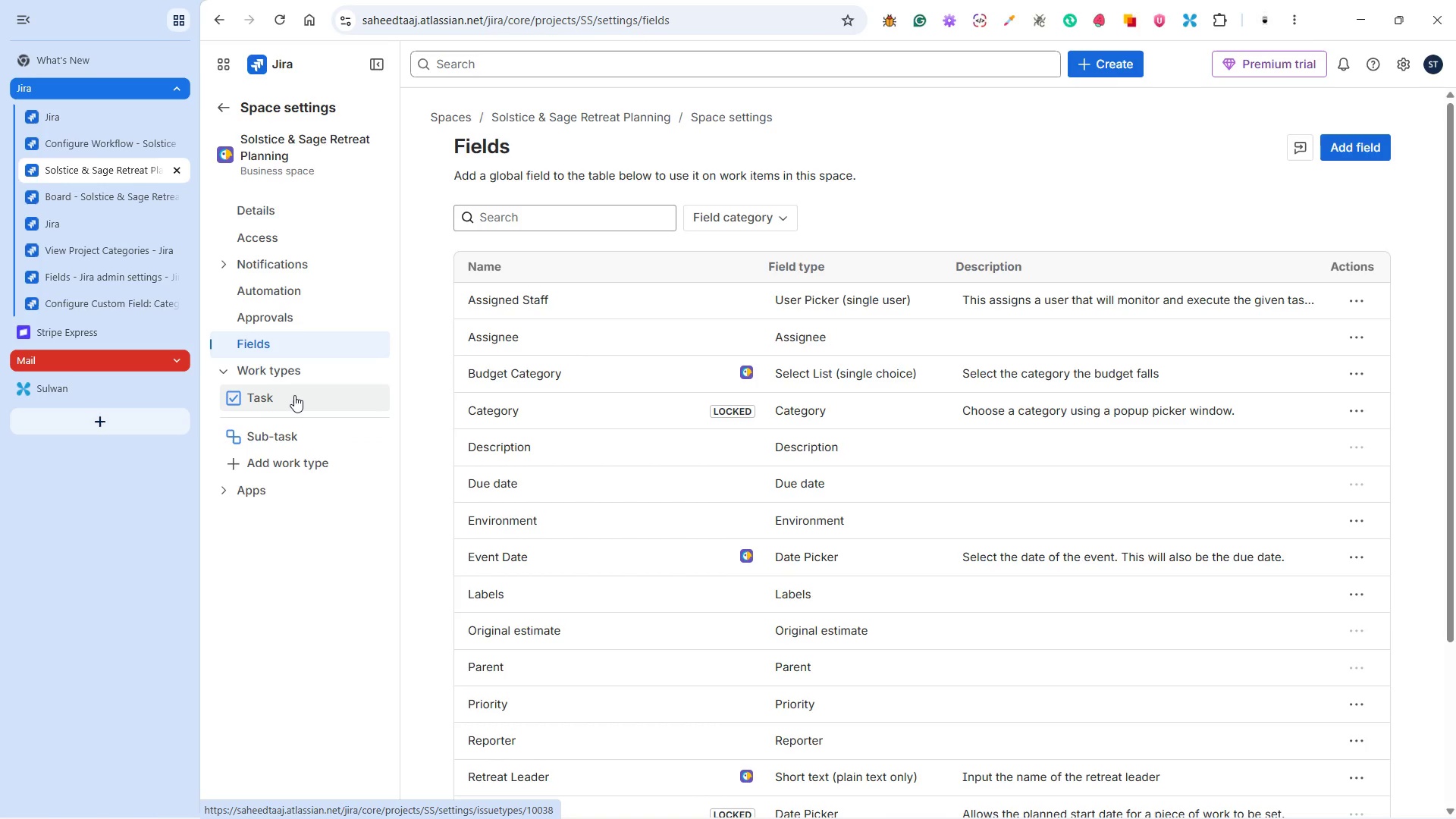 
right_click([294, 395])
 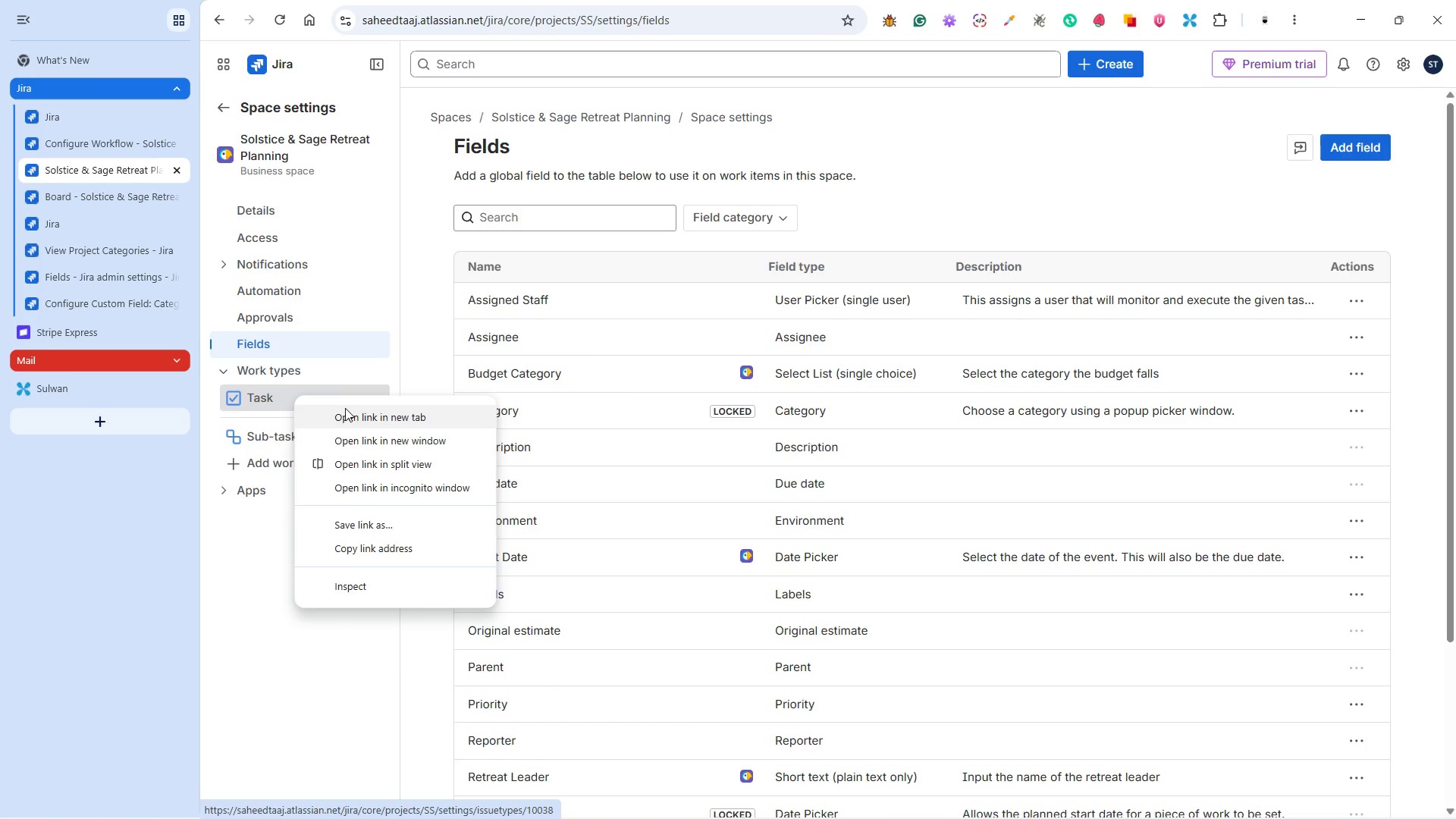 
left_click([345, 408])
 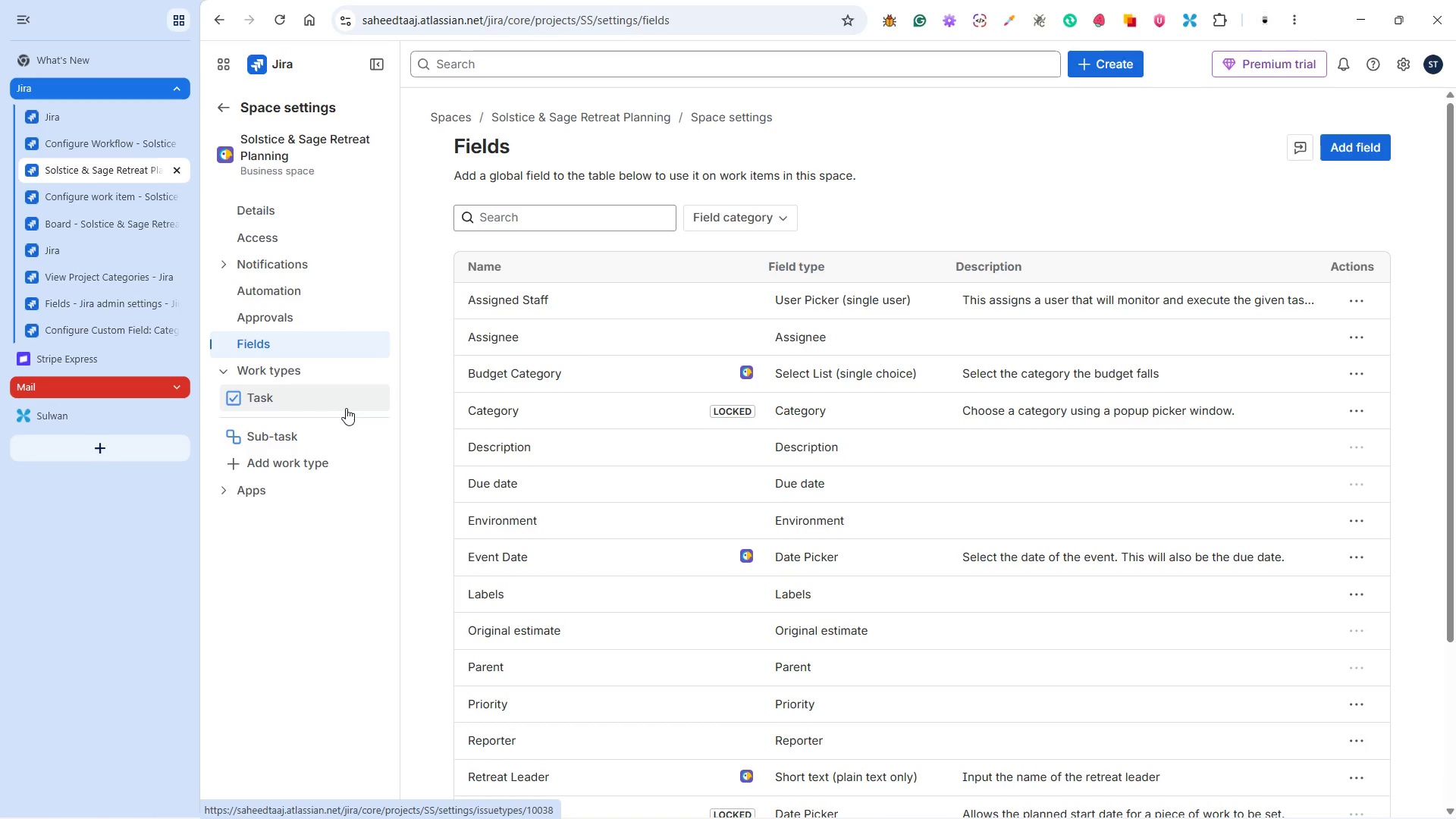 
wait(15.3)
 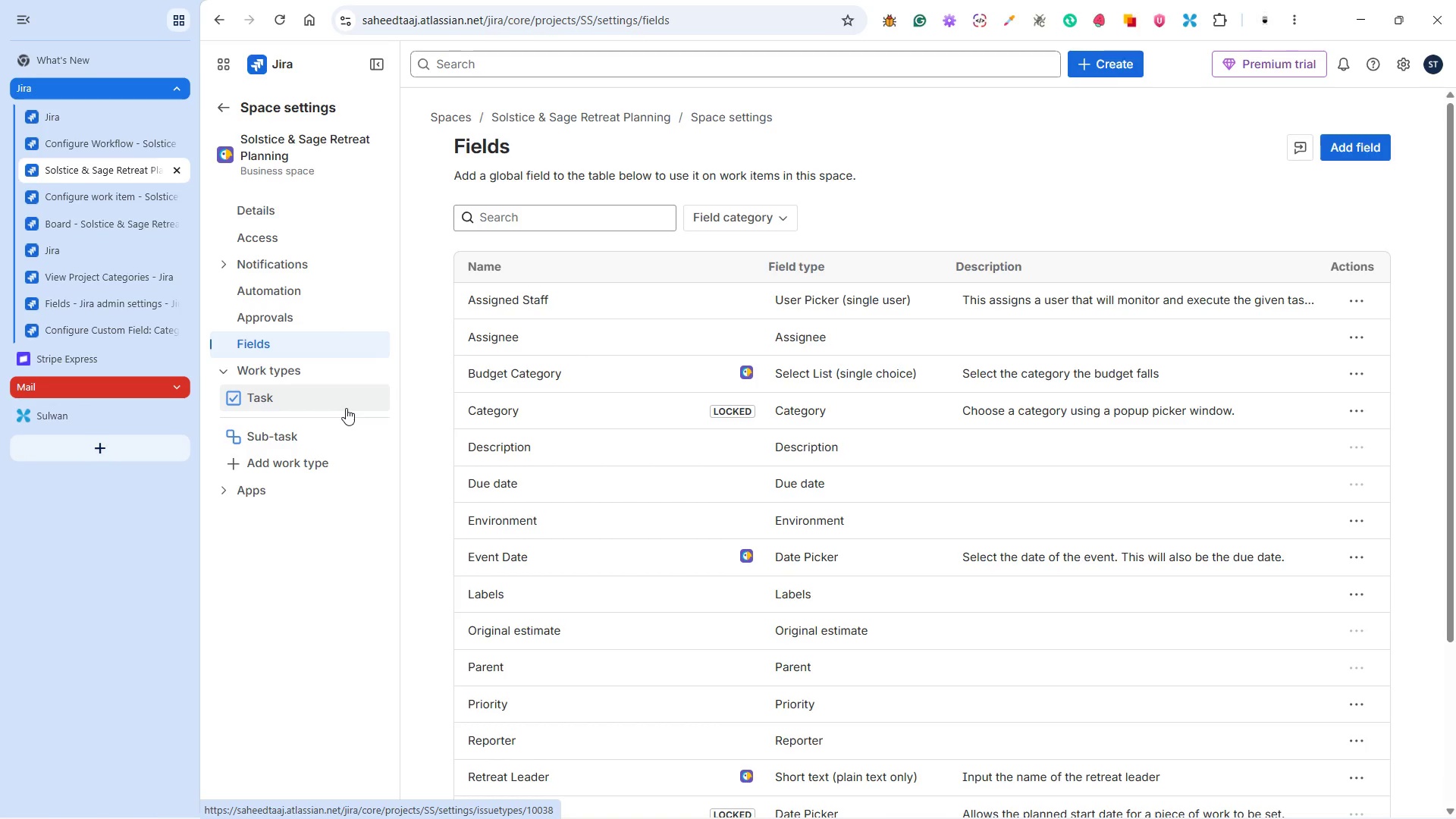 
left_click([49, 184])
 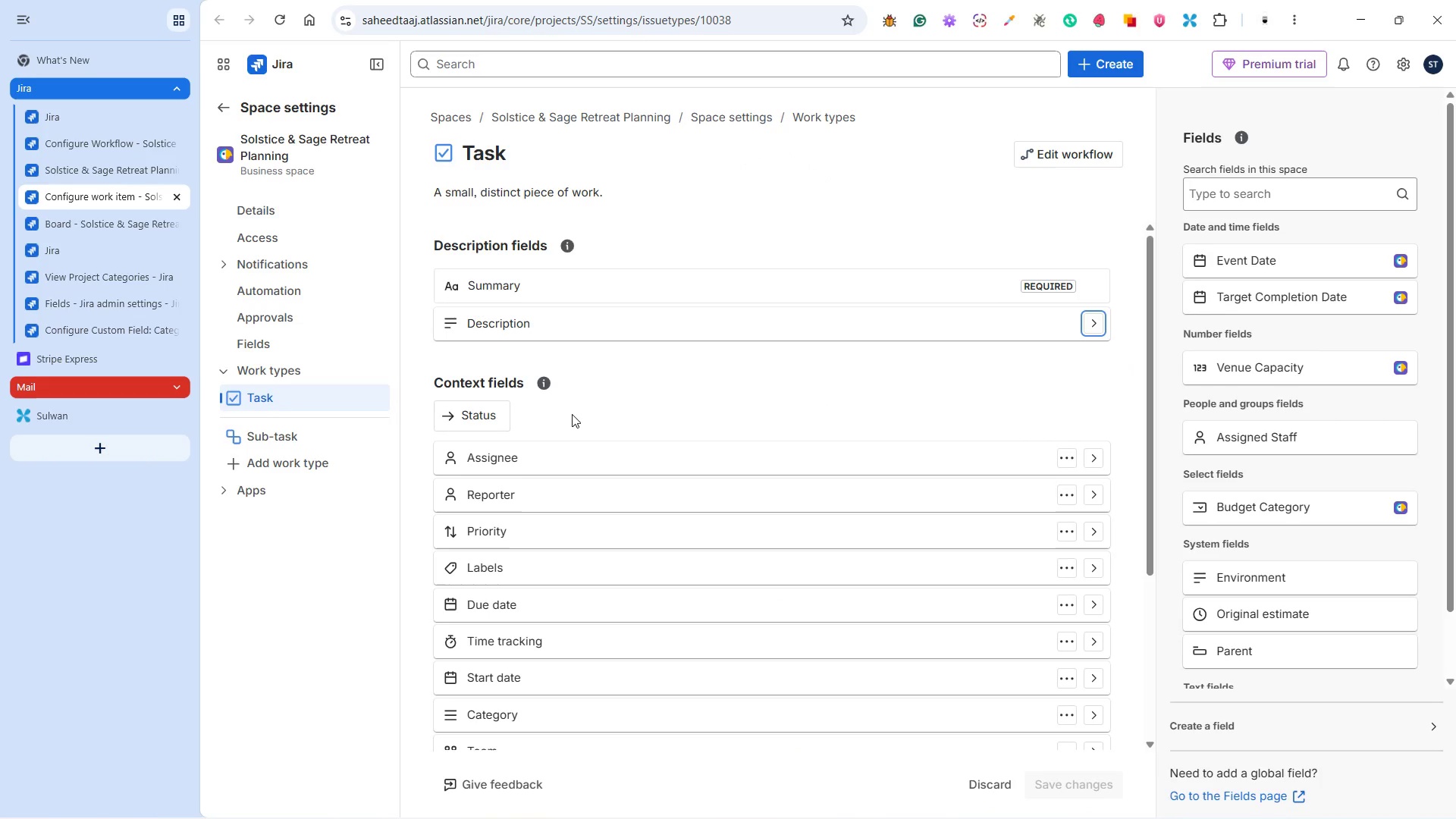 
mouse_move([699, 319])
 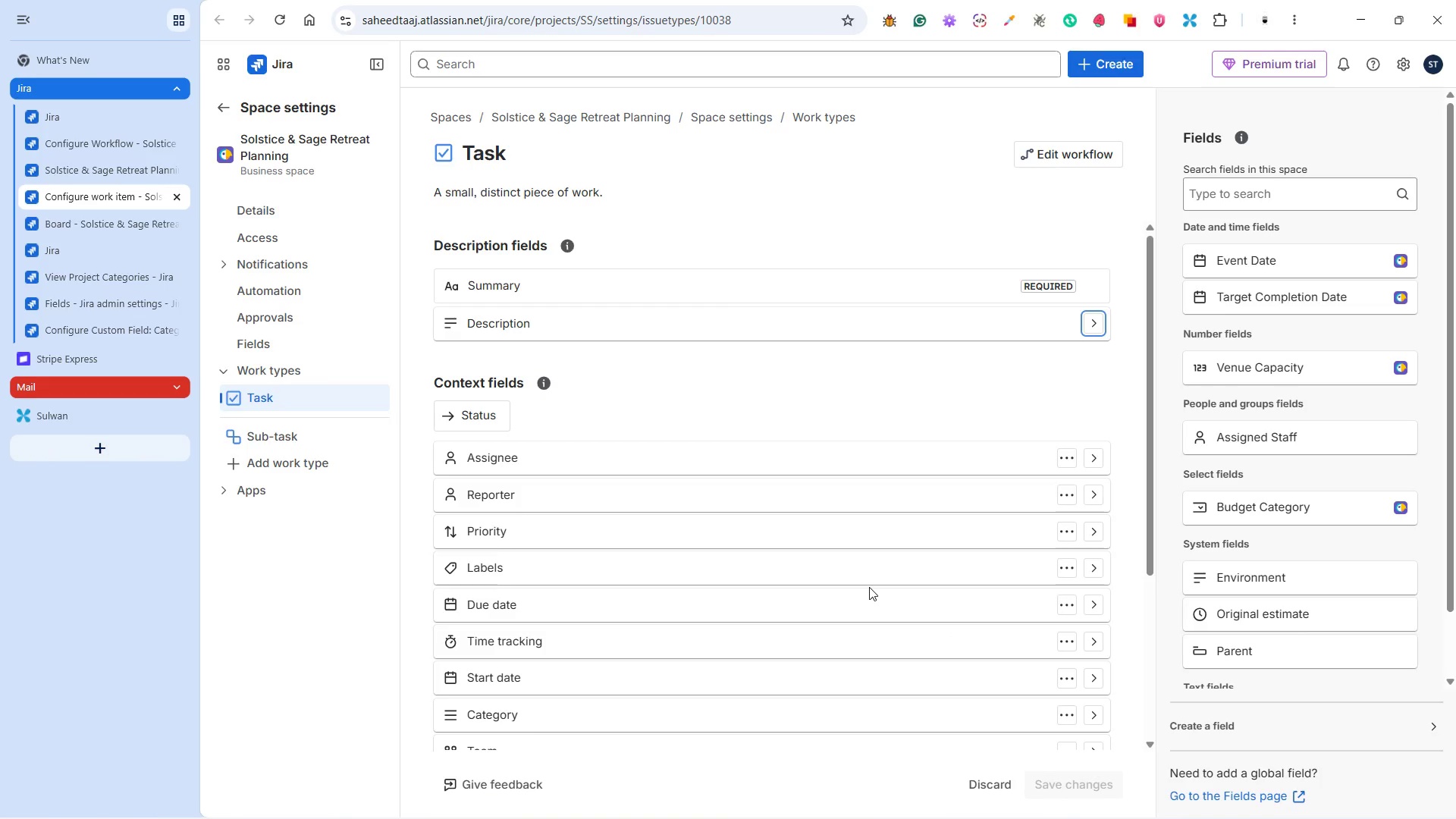 
wait(9.27)
 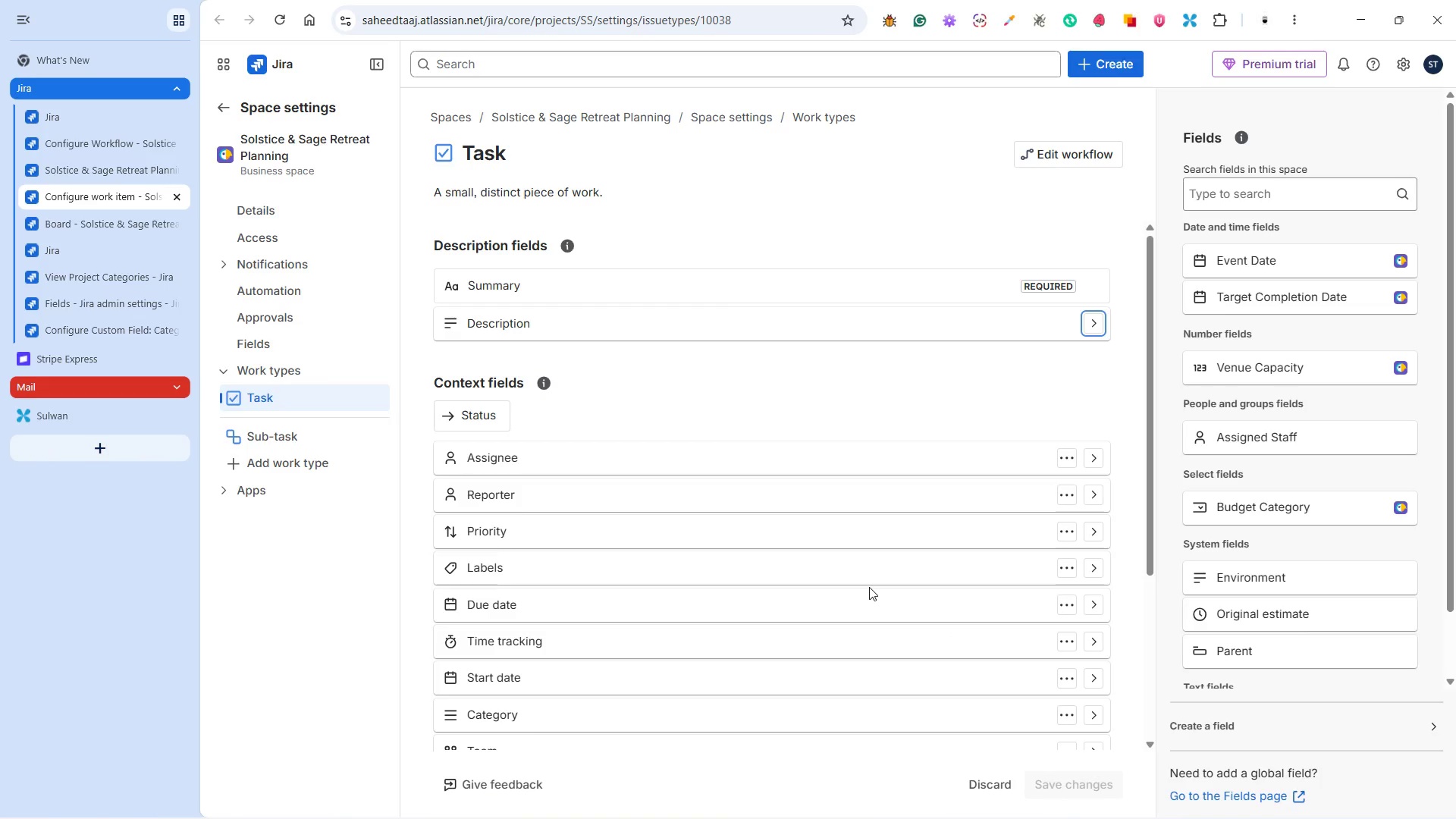 
scroll: coordinate [929, 515], scroll_direction: down, amount: 2.0
 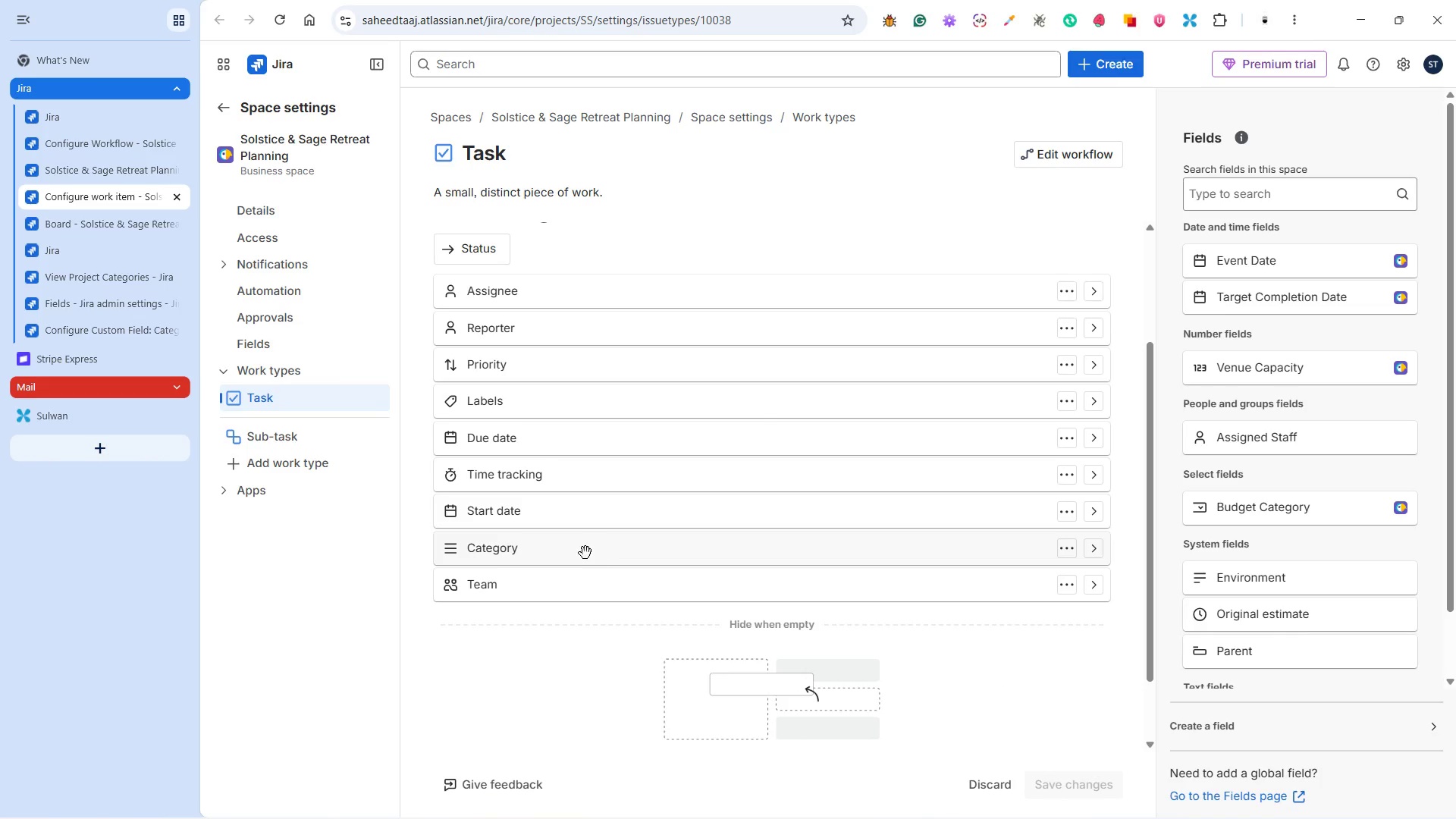 
left_click_drag(start_coordinate=[583, 553], to_coordinate=[594, 322])
 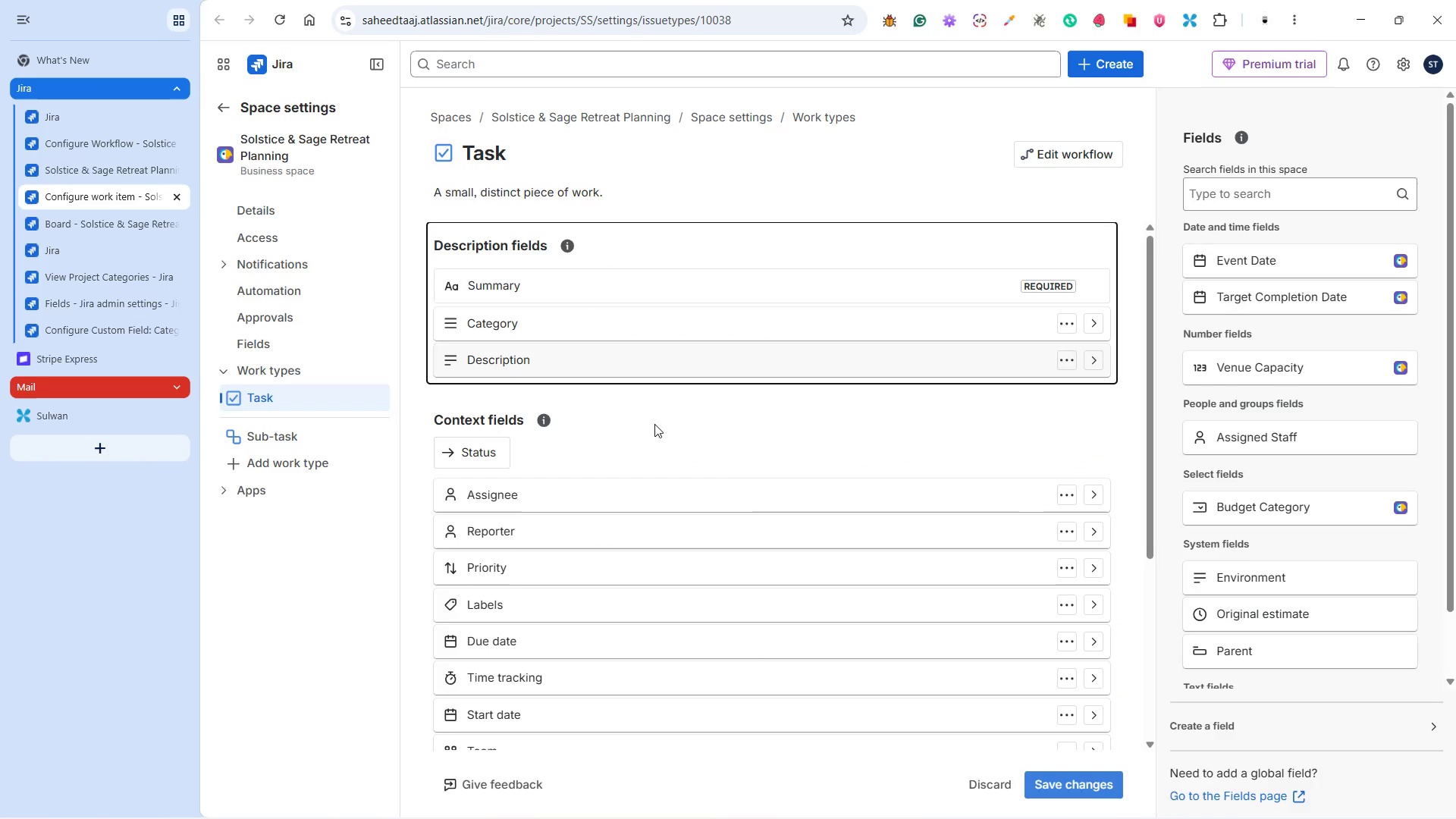 
scroll: coordinate [661, 430], scroll_direction: down, amount: 1.0
 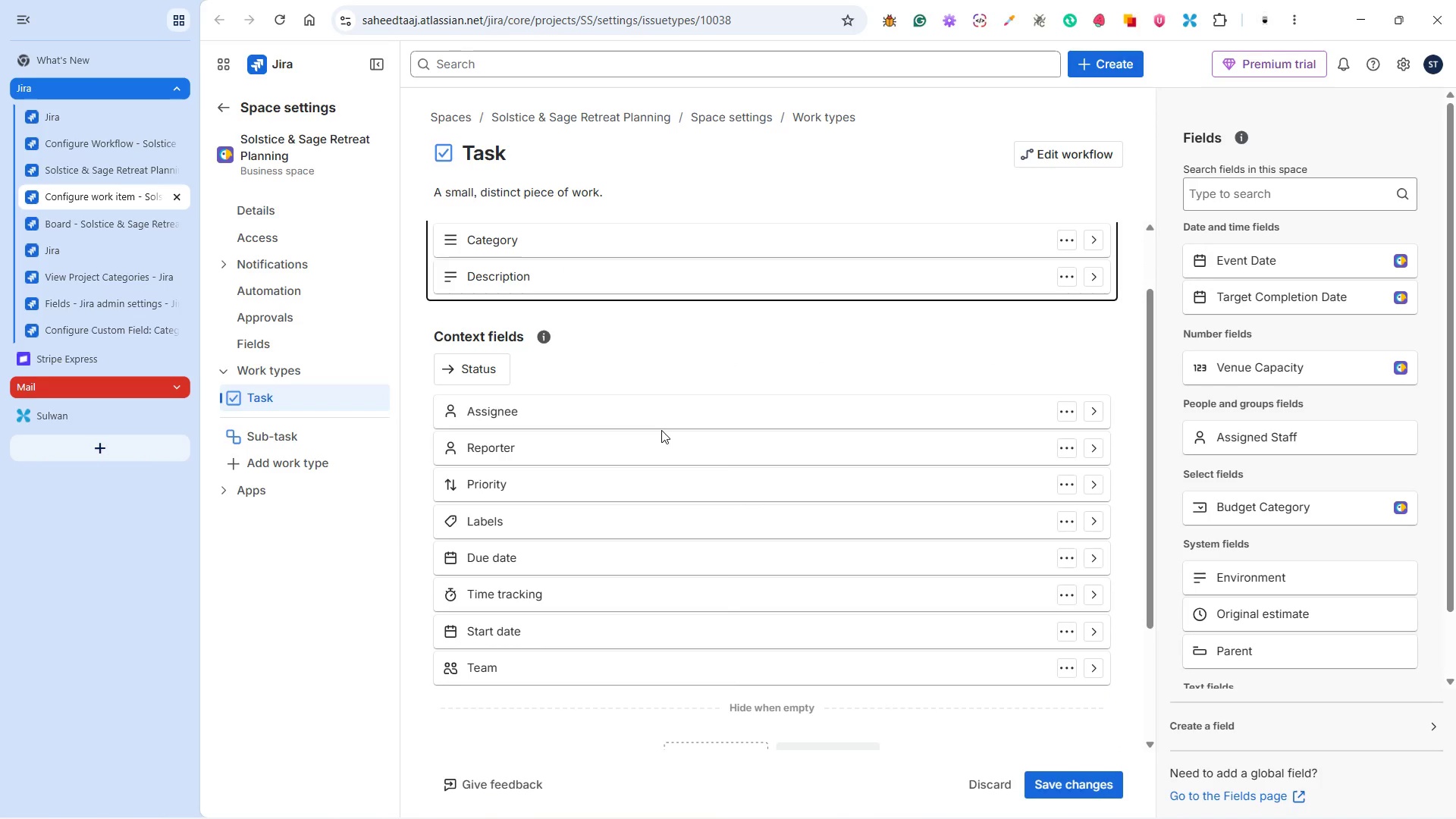 
scroll: coordinate [661, 430], scroll_direction: up, amount: 3.0
 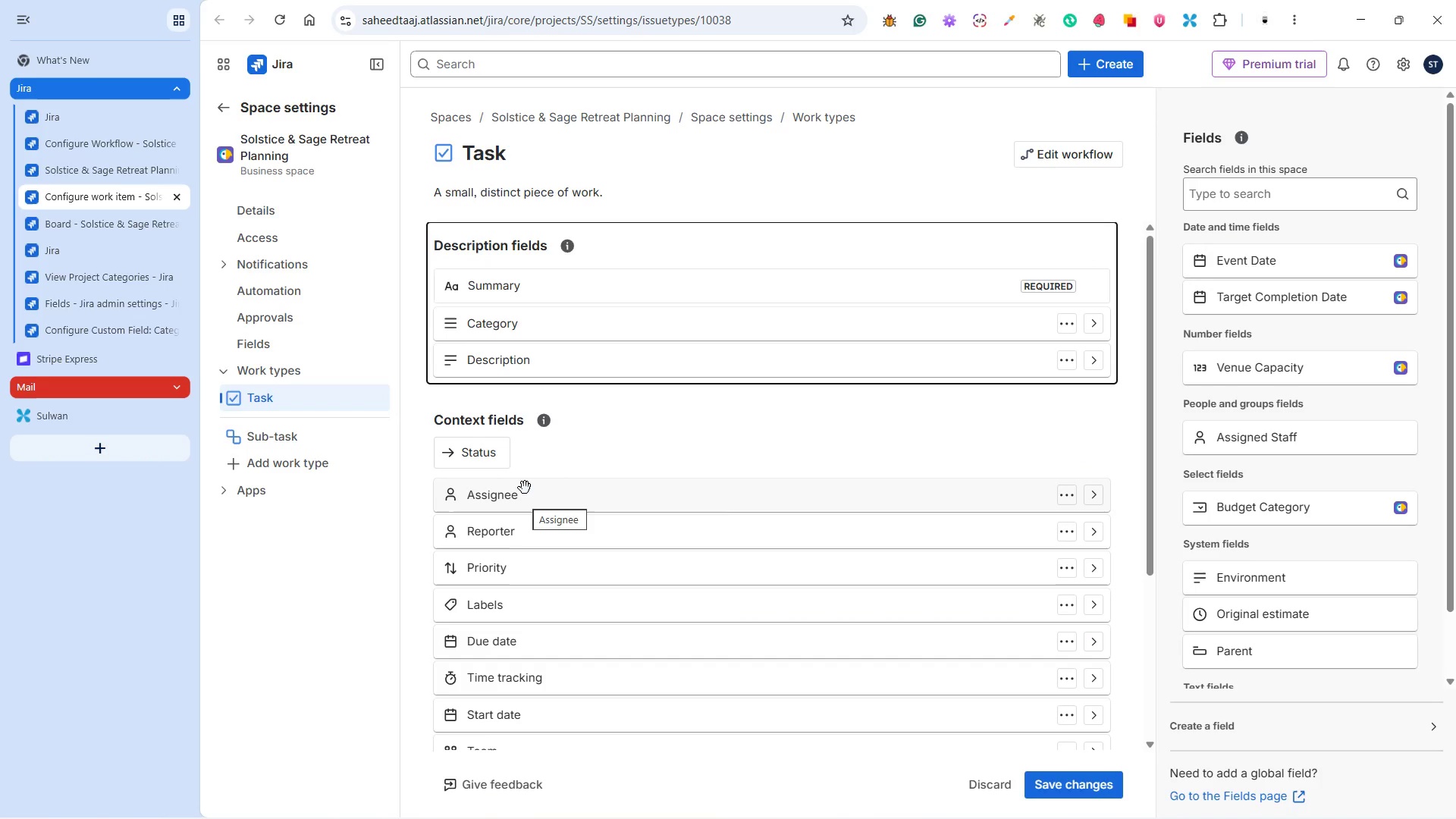 
left_click_drag(start_coordinate=[523, 494], to_coordinate=[1284, 610])
 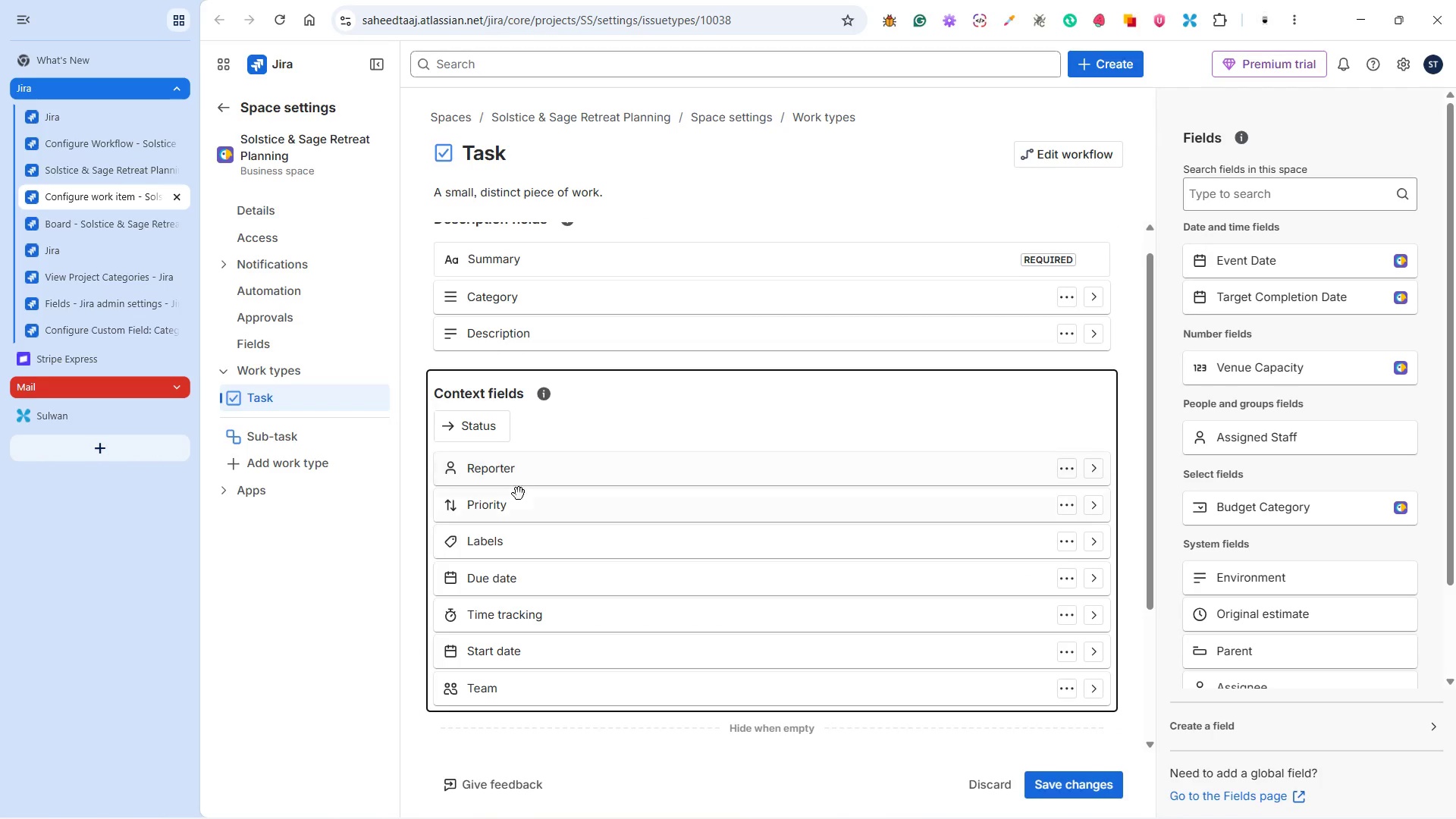 
left_click_drag(start_coordinate=[501, 474], to_coordinate=[1264, 528])
 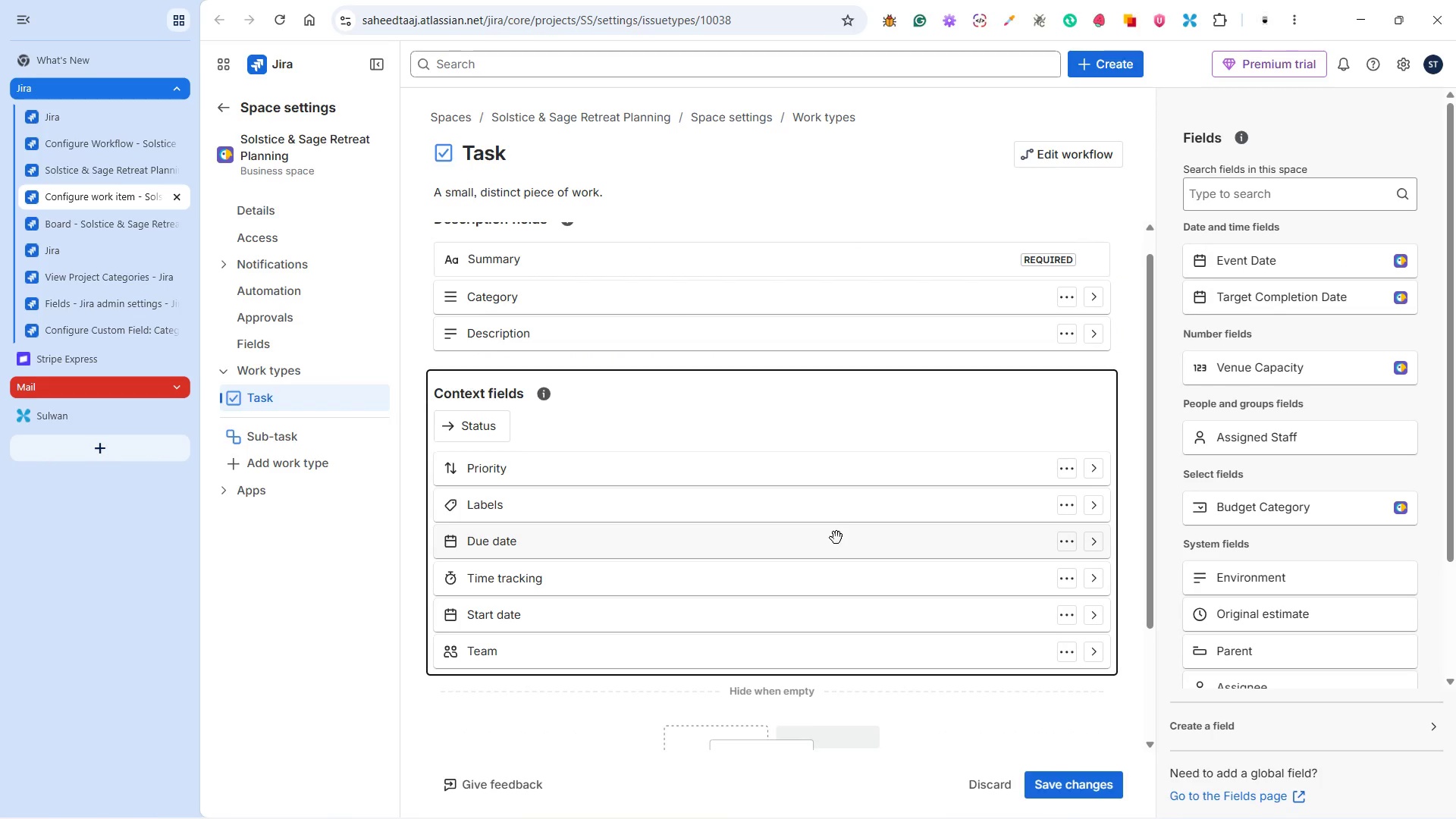 
scroll: coordinate [833, 540], scroll_direction: down, amount: 2.0
 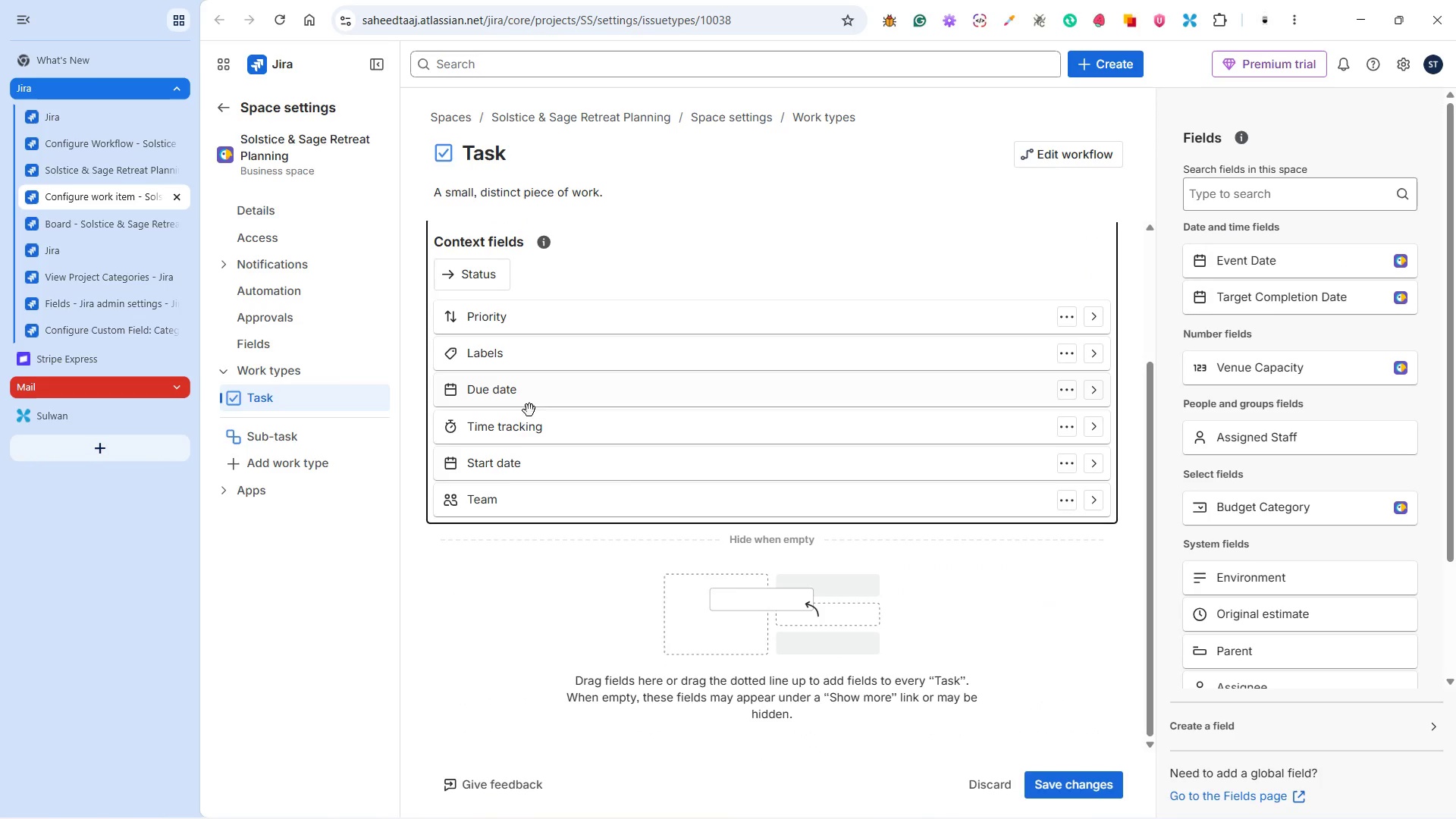 
left_click_drag(start_coordinate=[527, 432], to_coordinate=[1269, 510])
 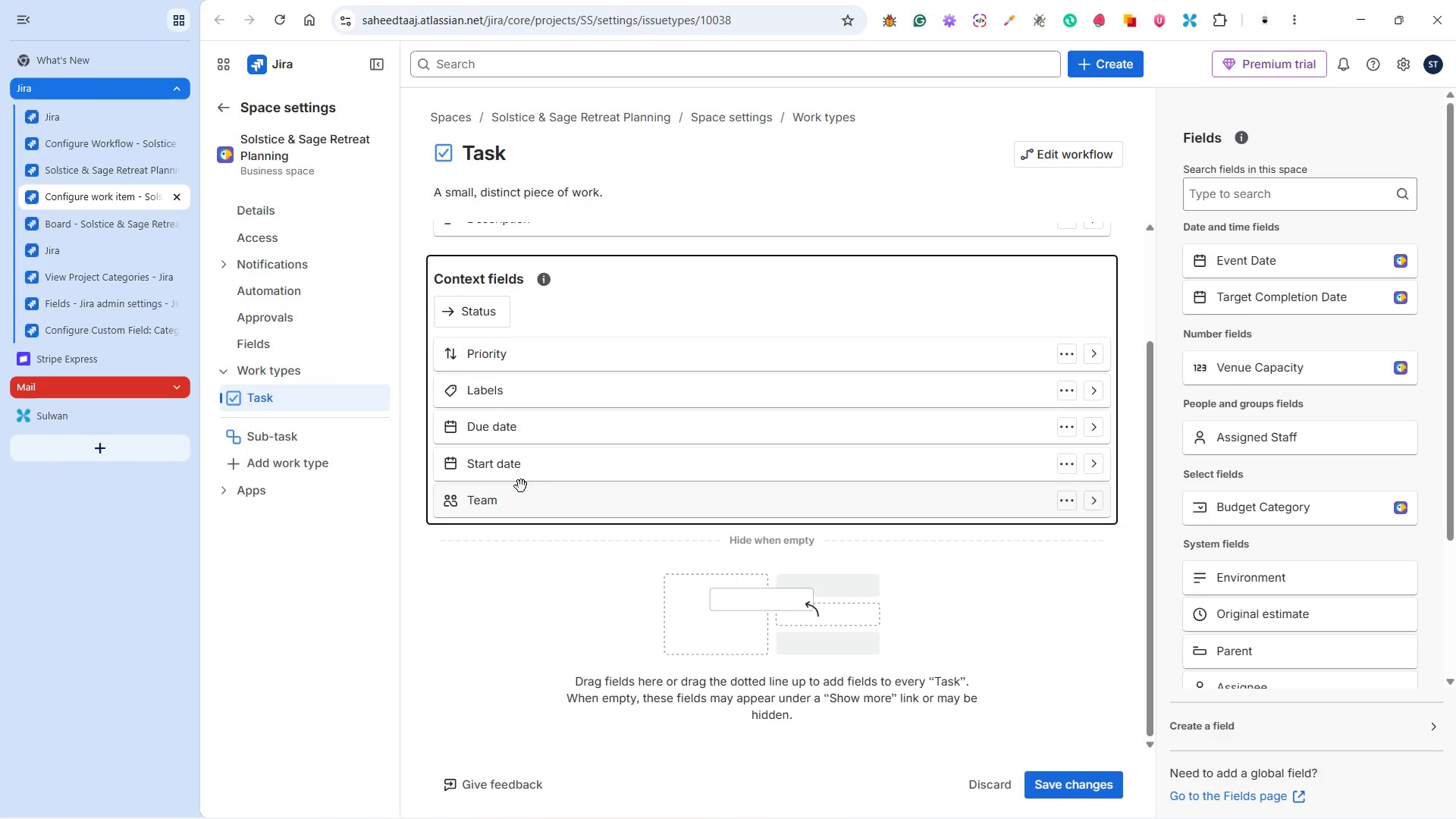 
left_click_drag(start_coordinate=[465, 501], to_coordinate=[1316, 575])
 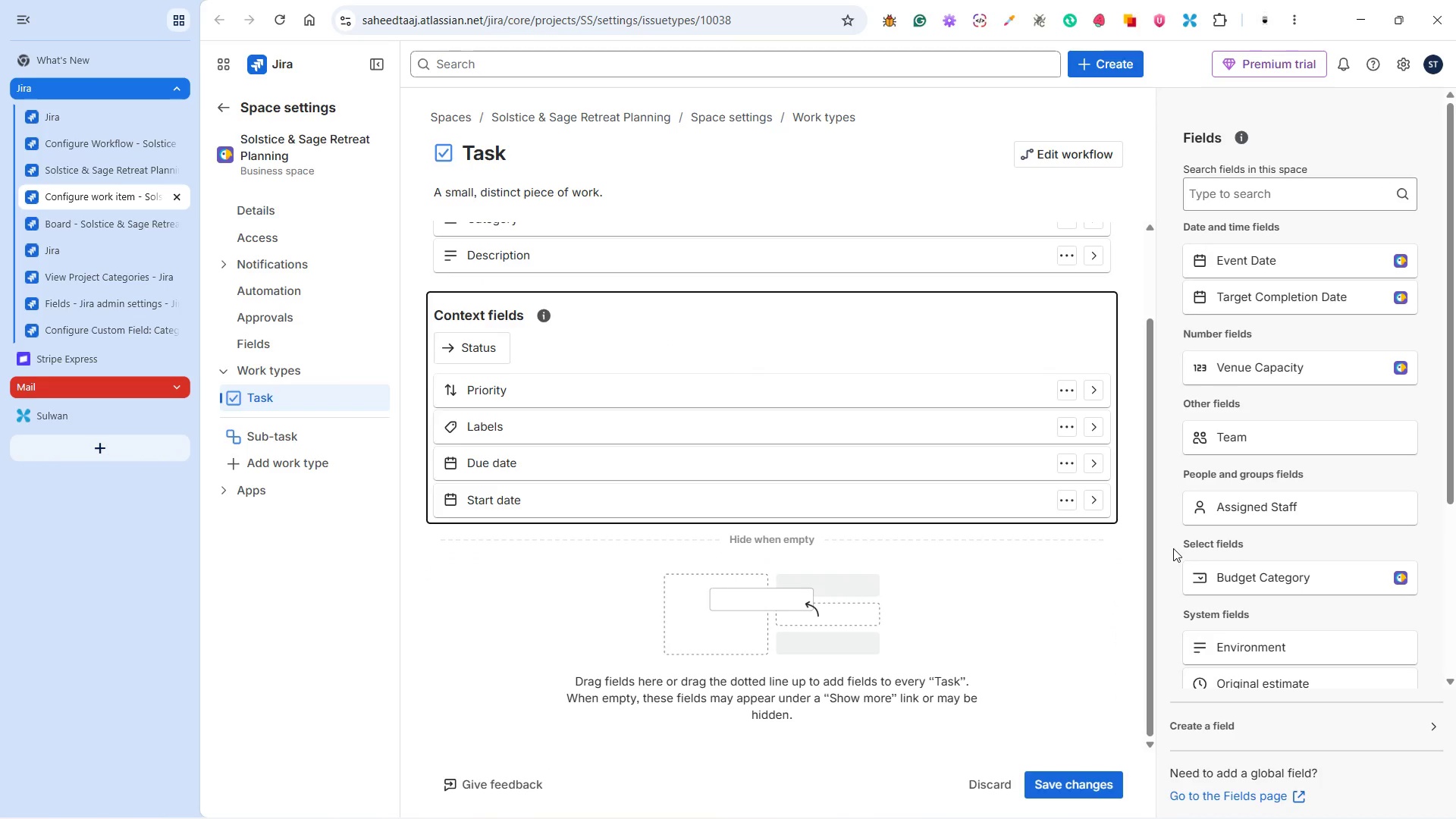 
wait(17.2)
 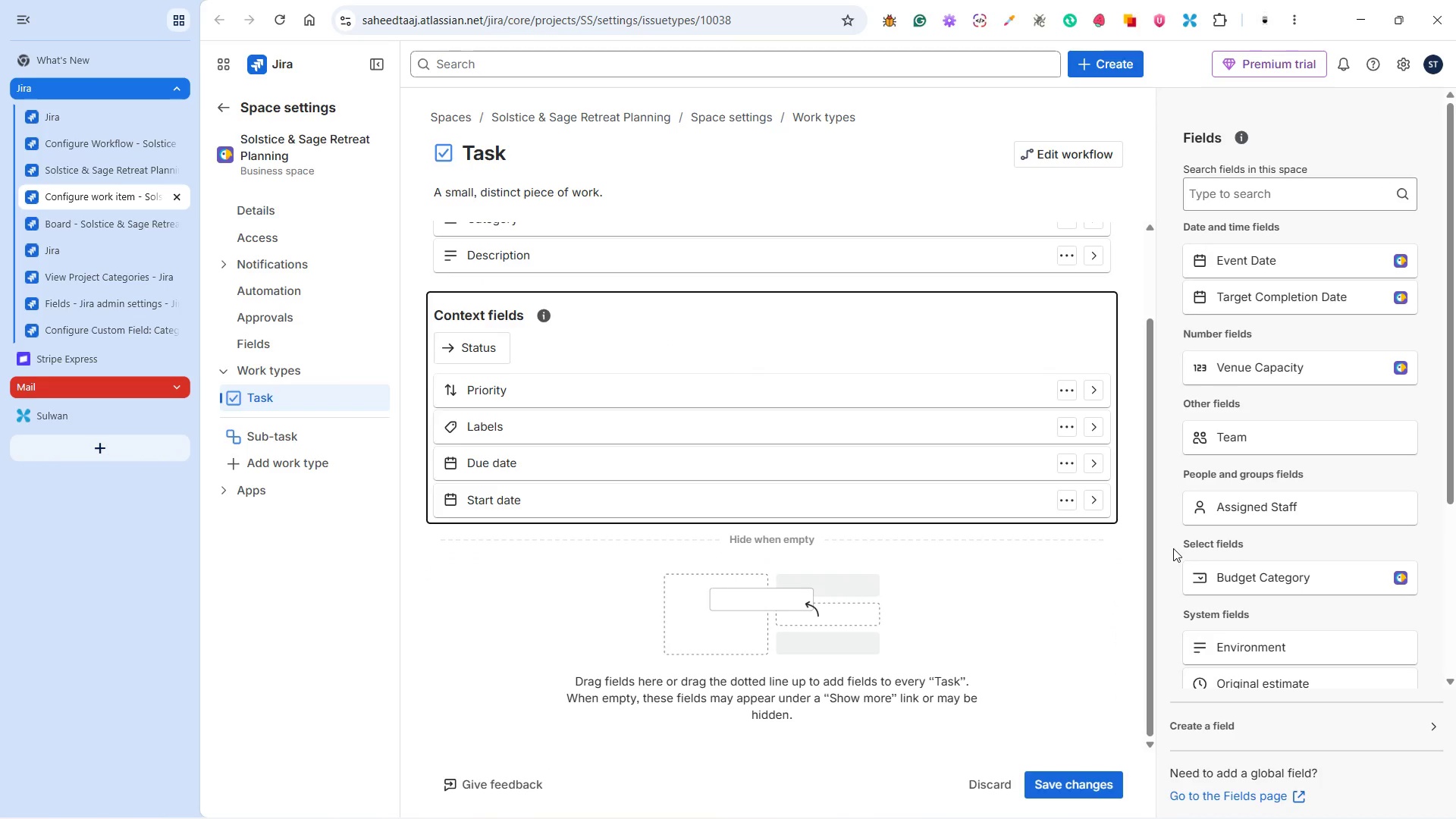 
scroll: coordinate [867, 545], scroll_direction: up, amount: 10.0
 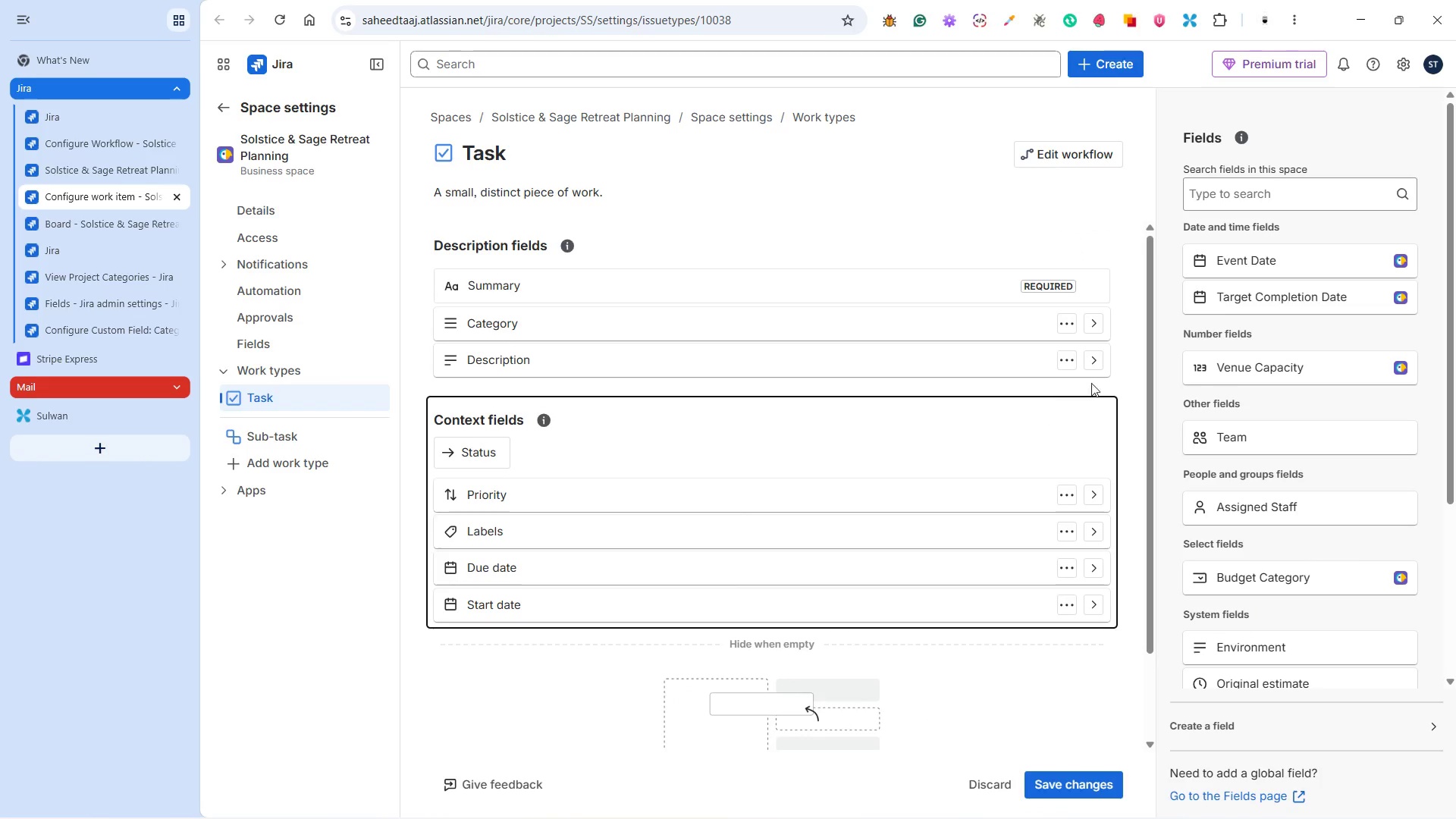 
mouse_move([1257, 287])
 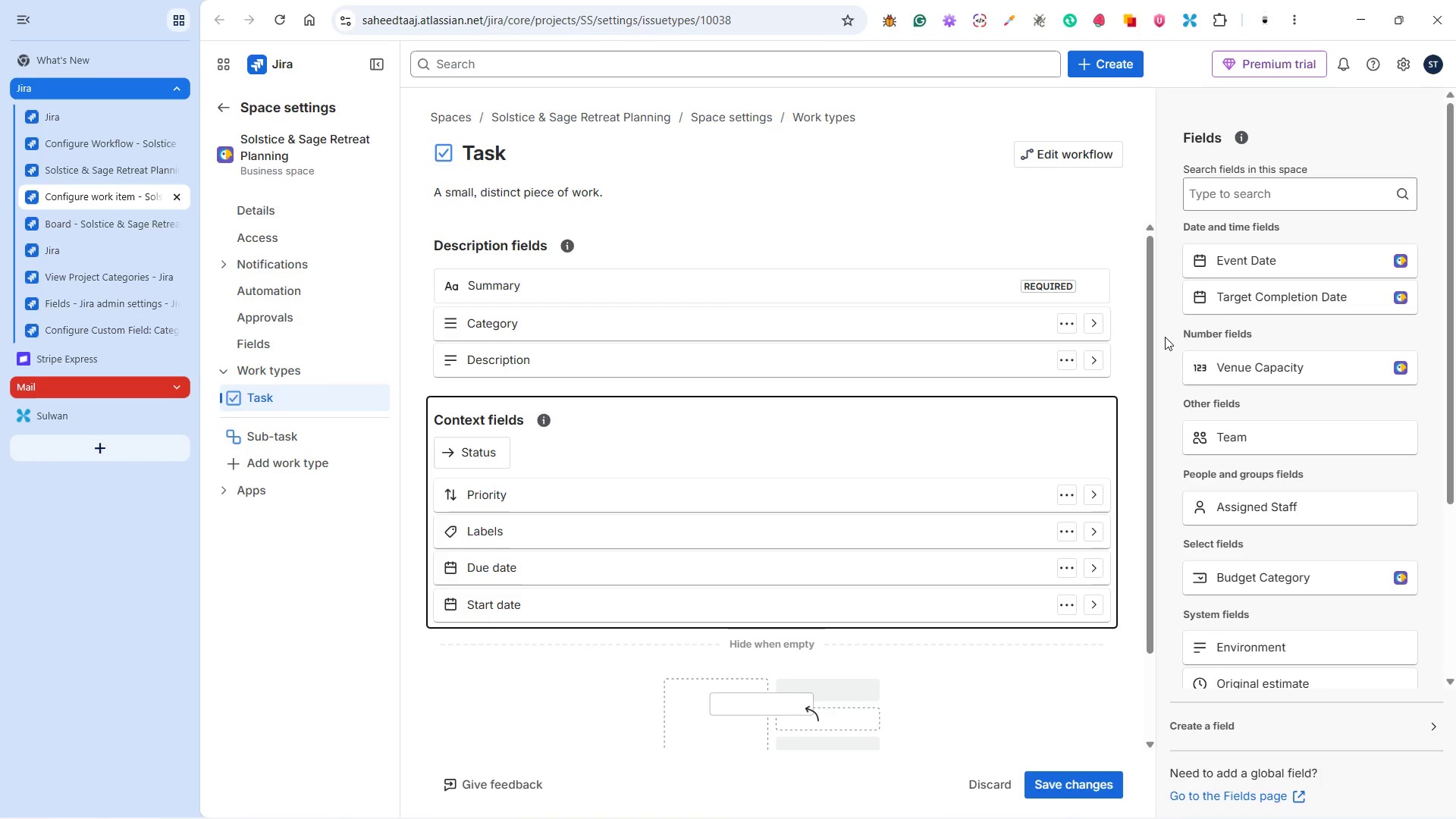 
left_click_drag(start_coordinate=[1246, 297], to_coordinate=[589, 506])
 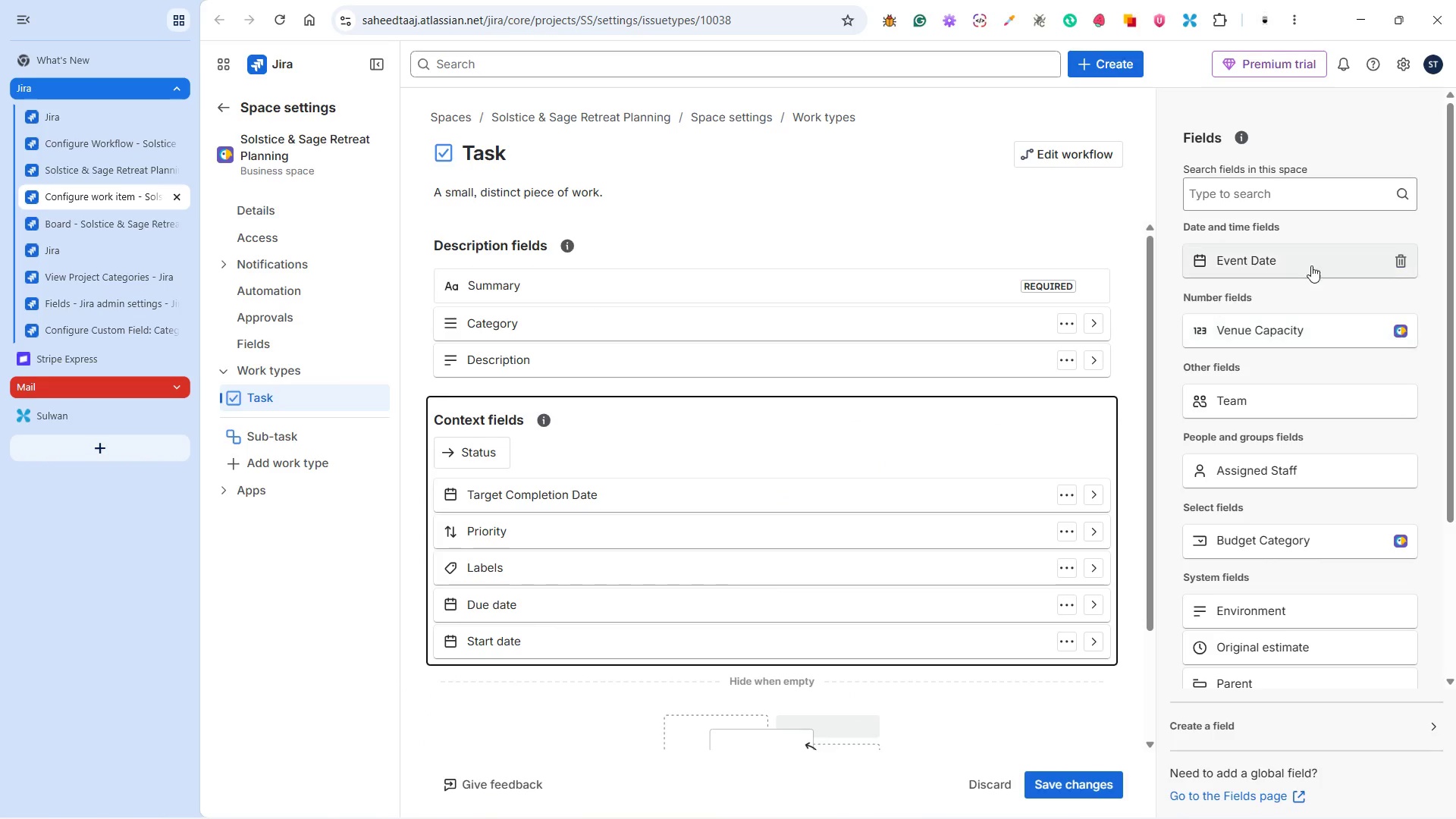 
left_click_drag(start_coordinate=[1304, 259], to_coordinate=[573, 507])
 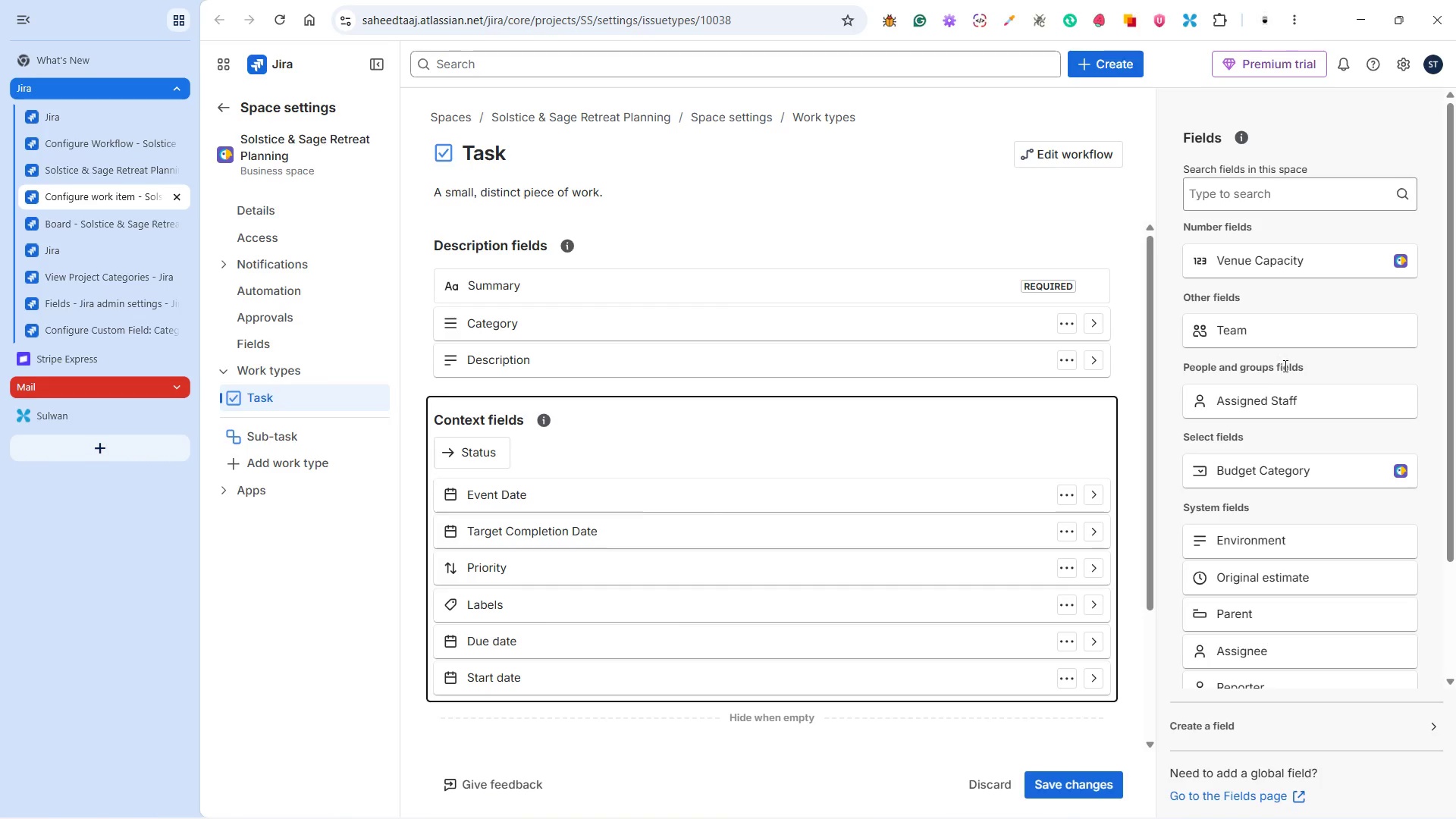 
left_click_drag(start_coordinate=[1283, 401], to_coordinate=[548, 469])
 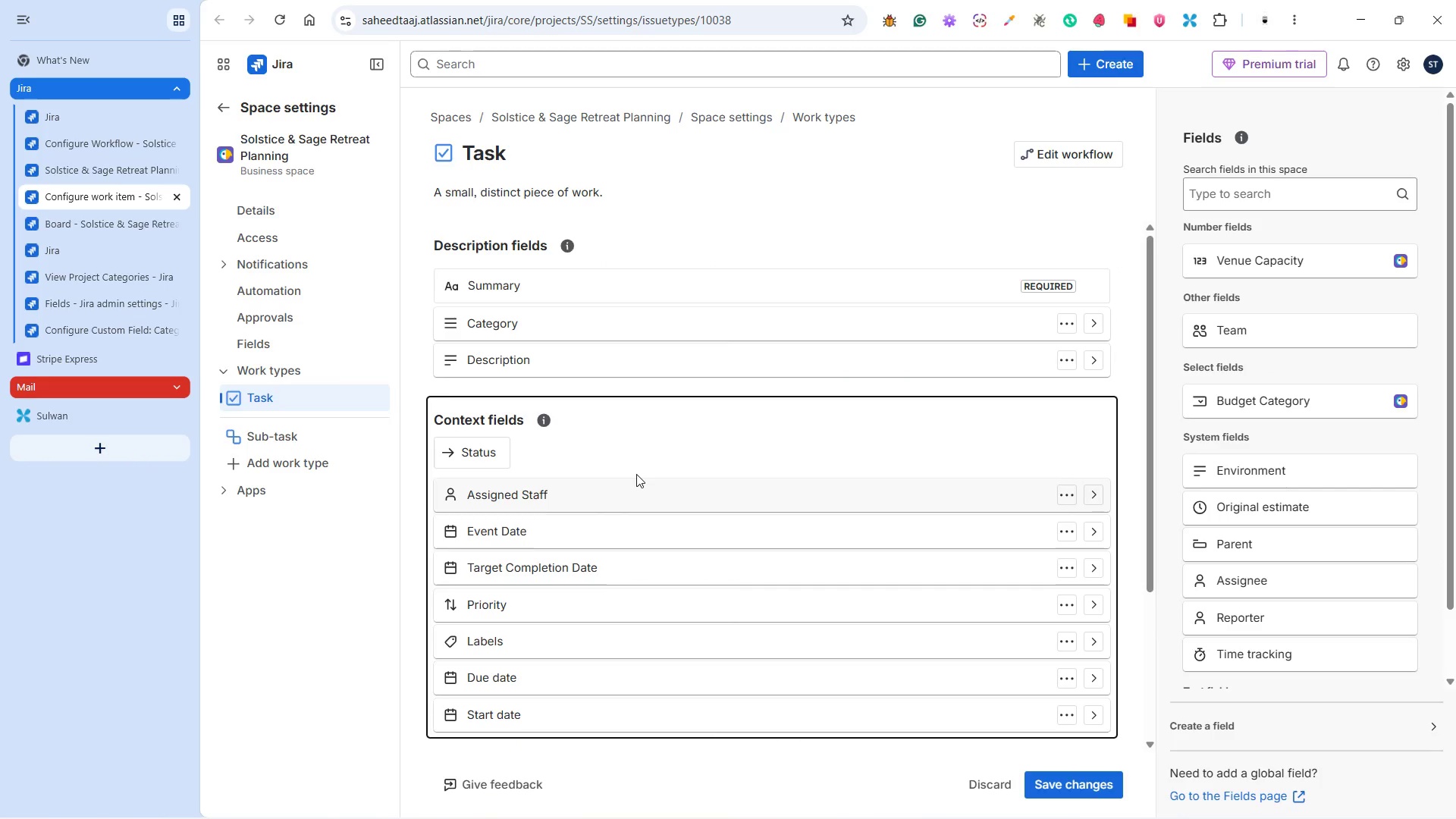 
wait(10.27)
 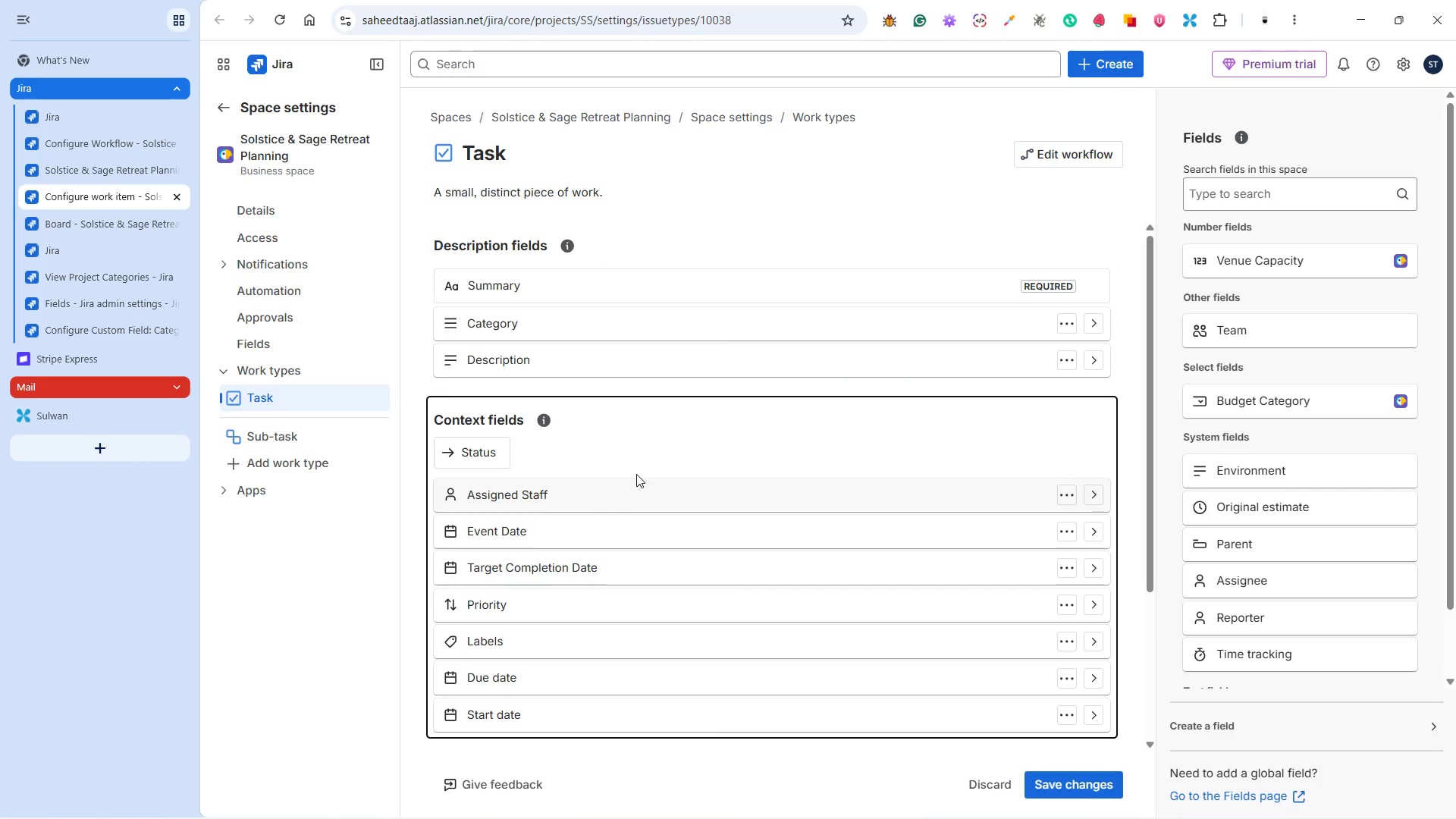 
left_click_drag(start_coordinate=[532, 611], to_coordinate=[521, 531])
 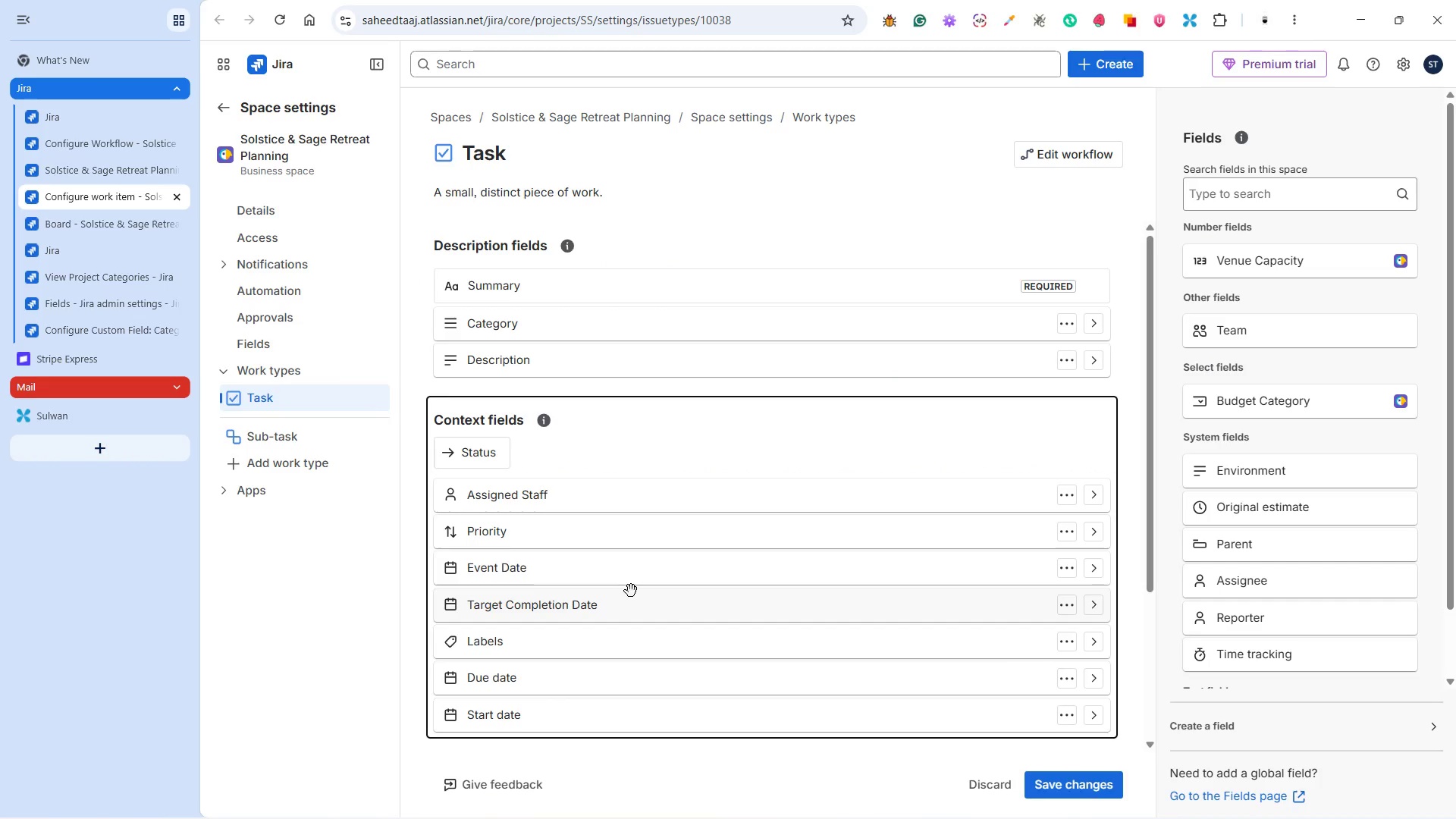 
wait(8.0)
 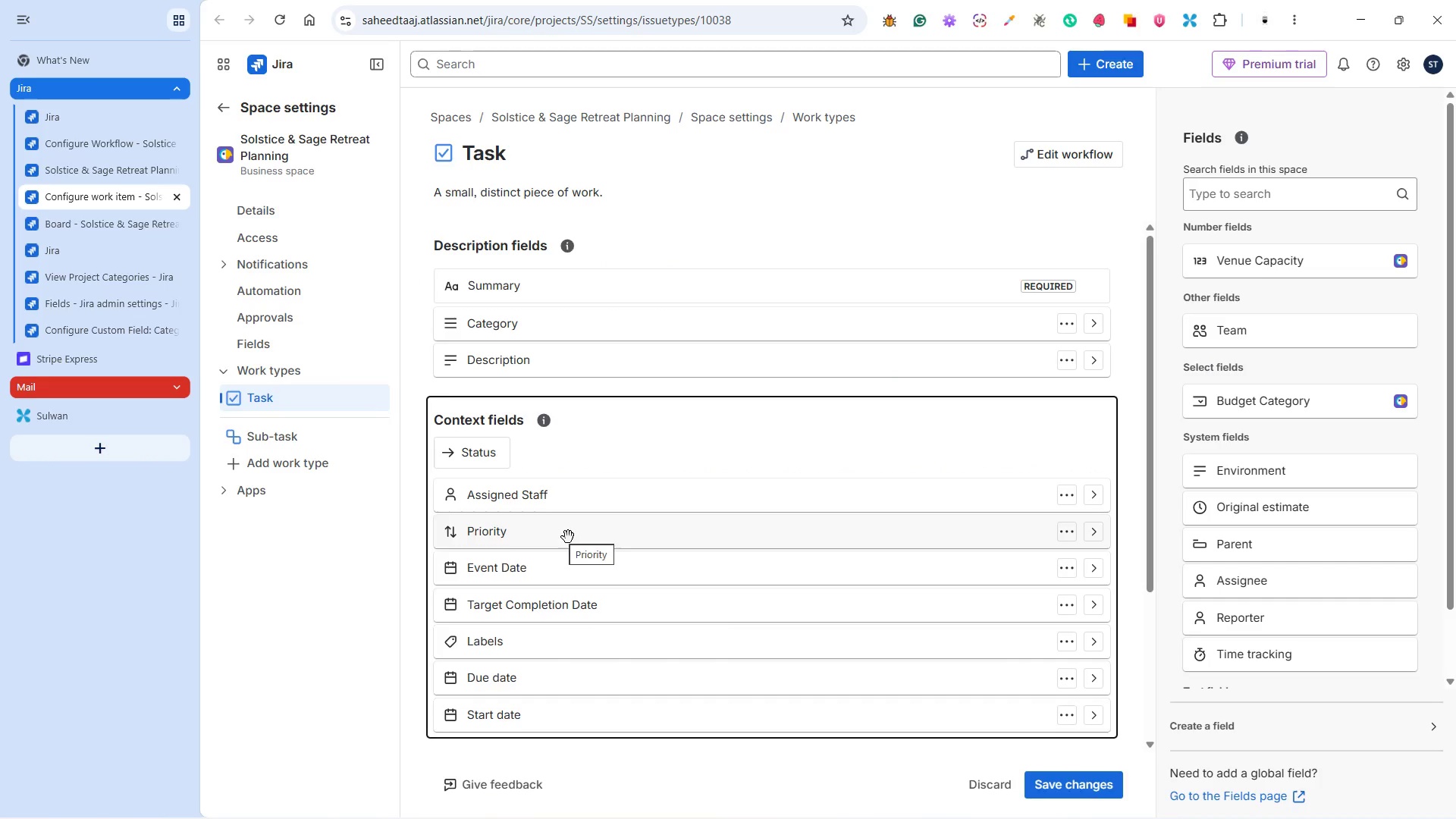 
left_click_drag(start_coordinate=[1252, 261], to_coordinate=[544, 503])
 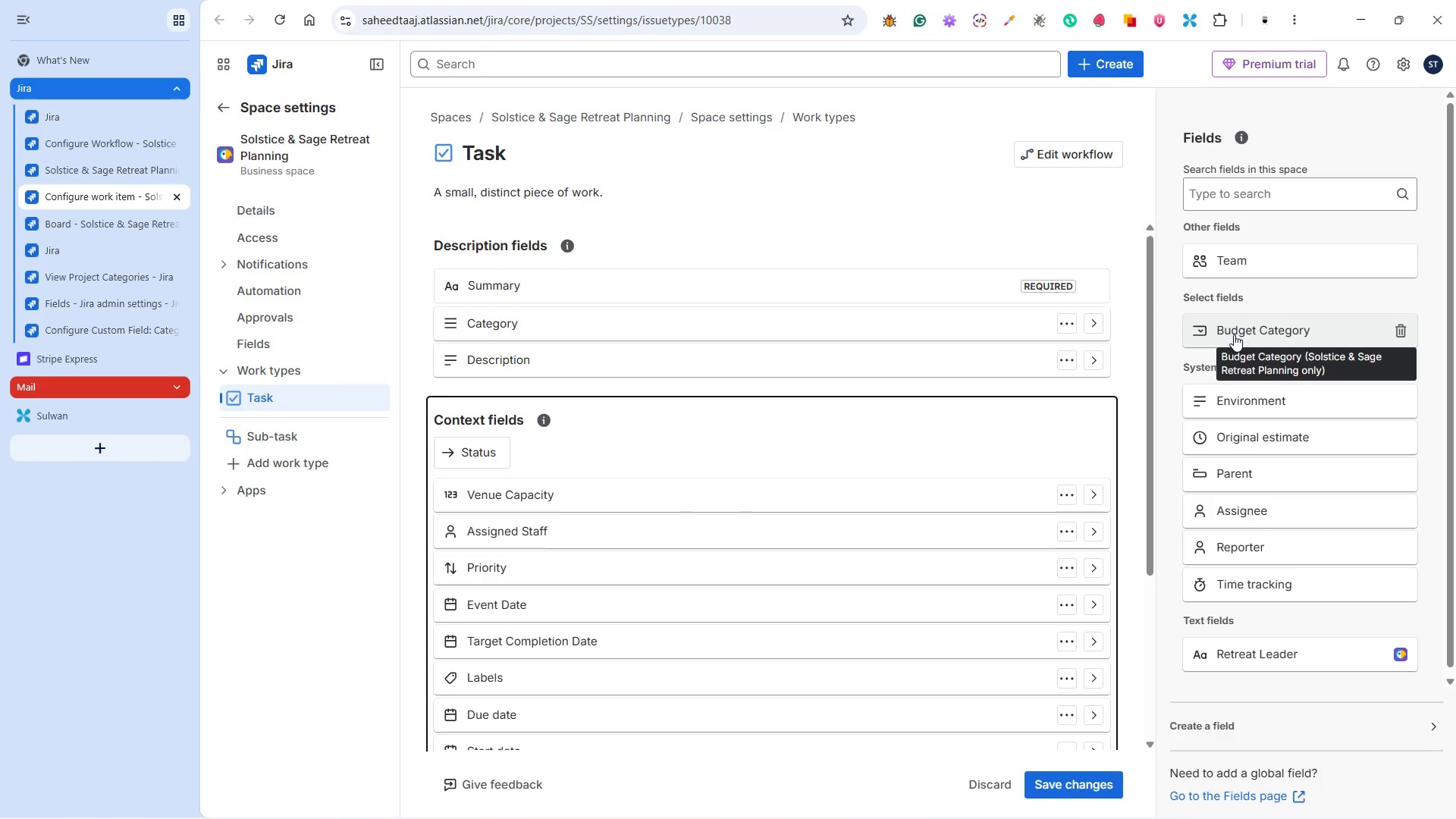 
wait(6.0)
 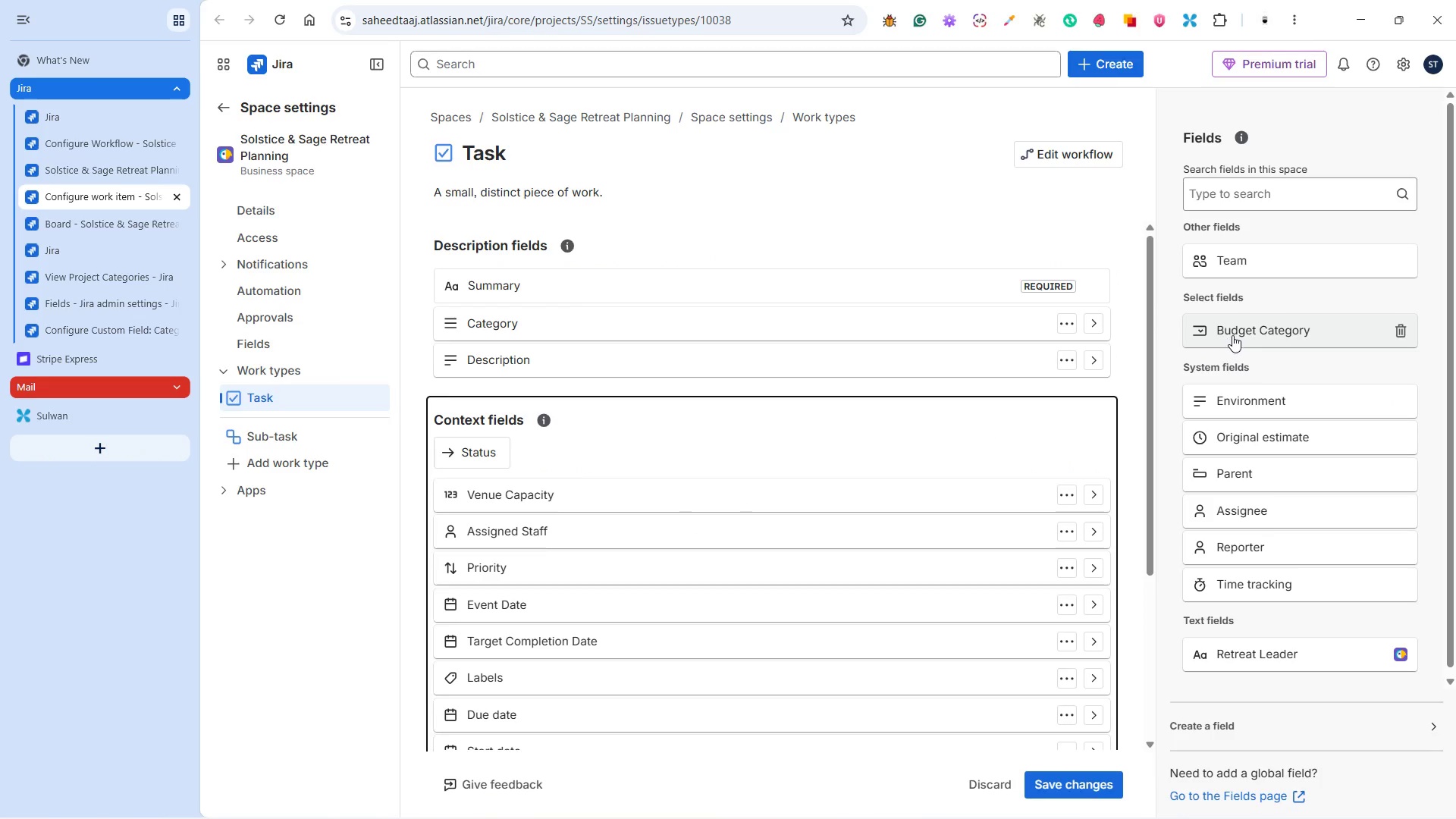 
left_click_drag(start_coordinate=[1234, 334], to_coordinate=[502, 503])
 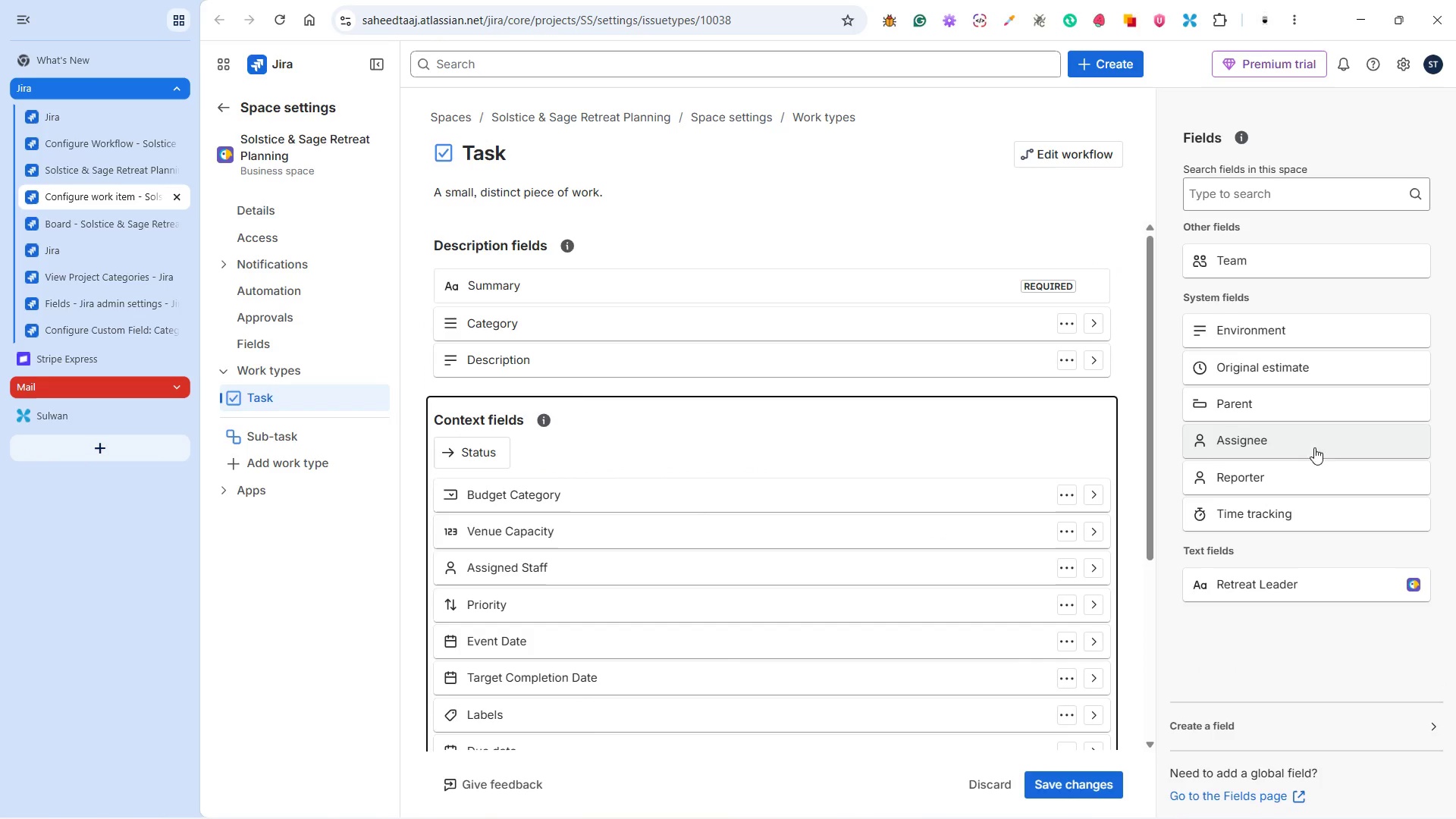 
scroll: coordinate [1320, 442], scroll_direction: down, amount: 1.0
 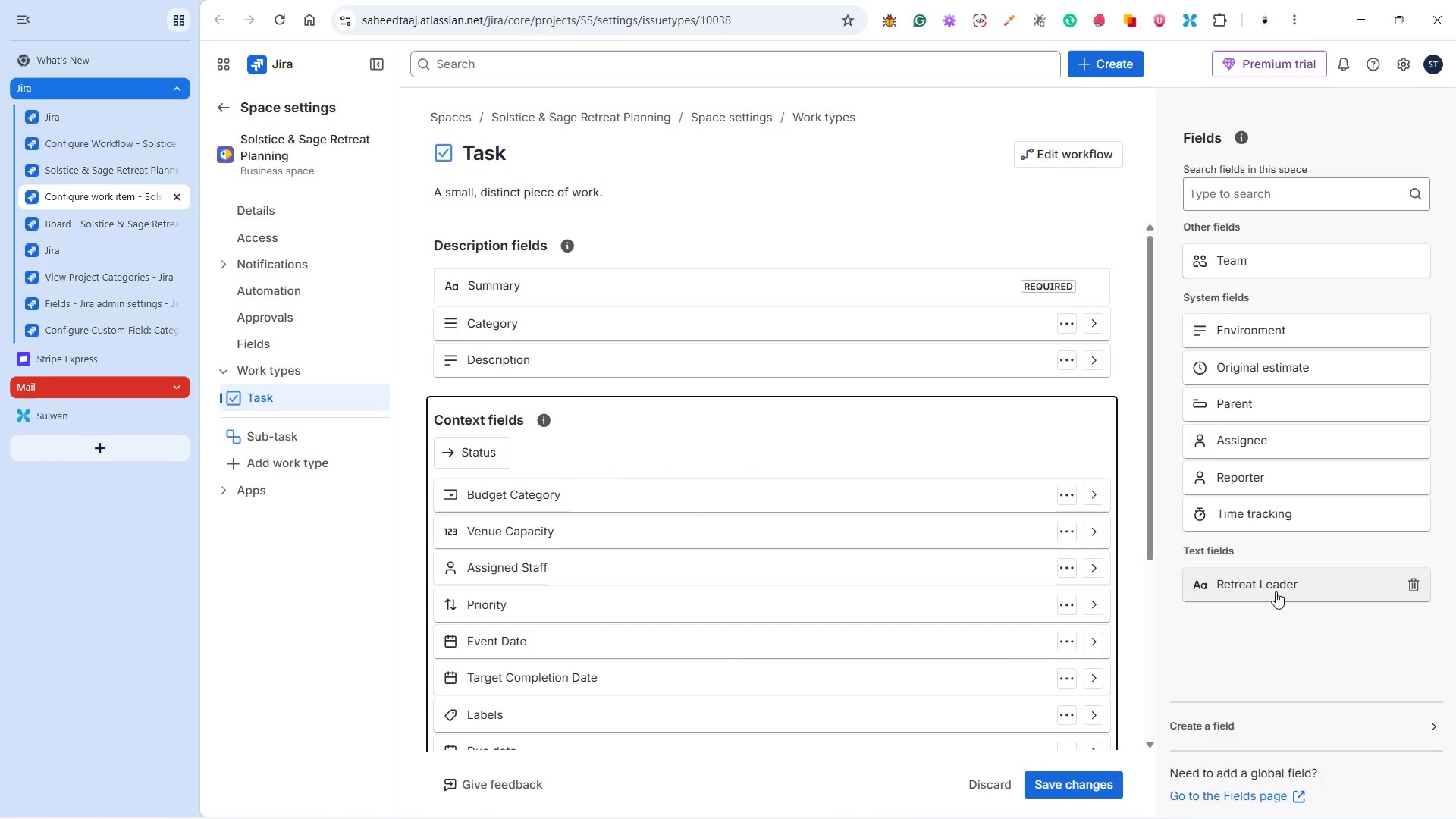 
left_click_drag(start_coordinate=[1274, 591], to_coordinate=[551, 505])
 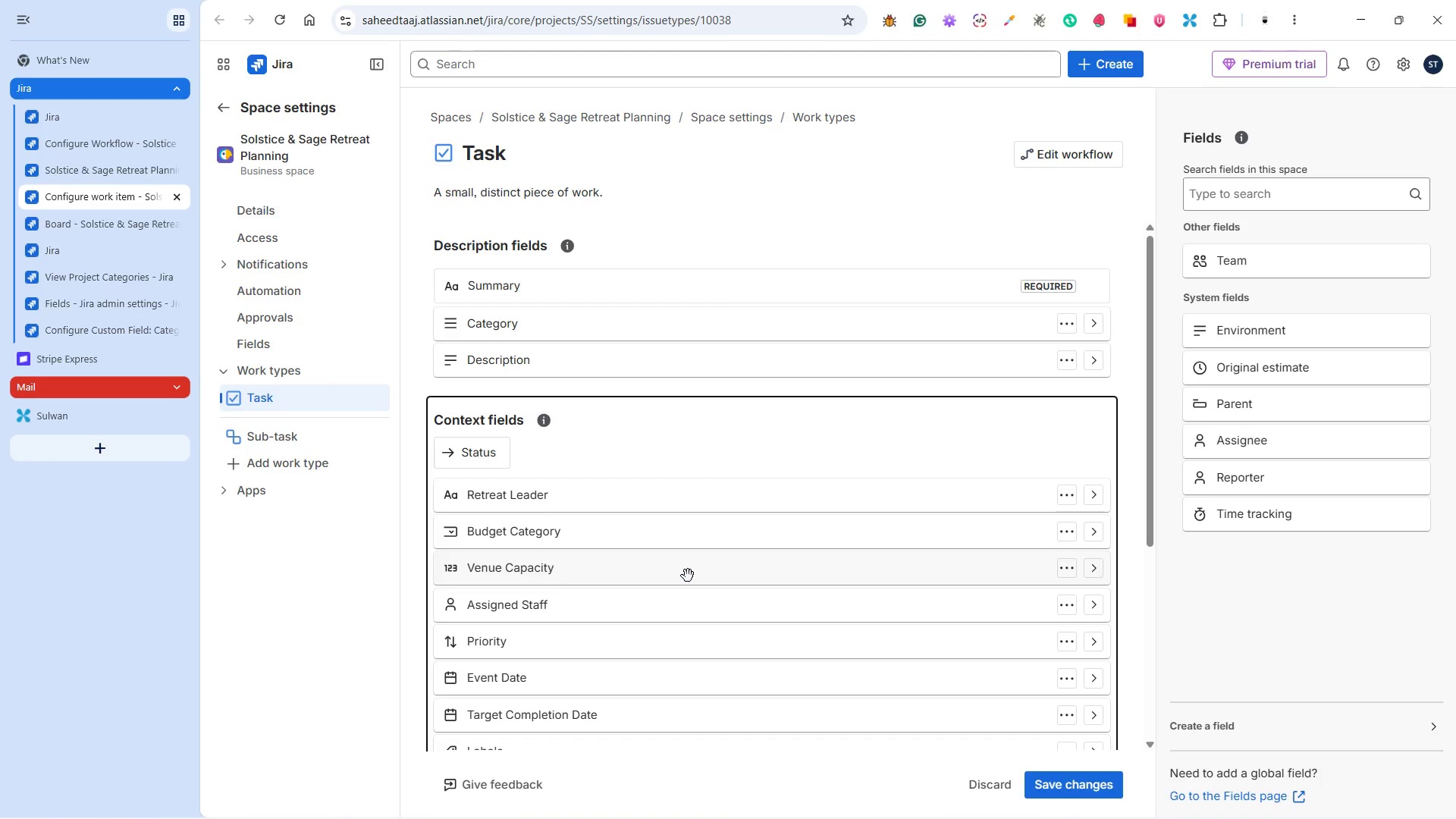 
wait(10.75)
 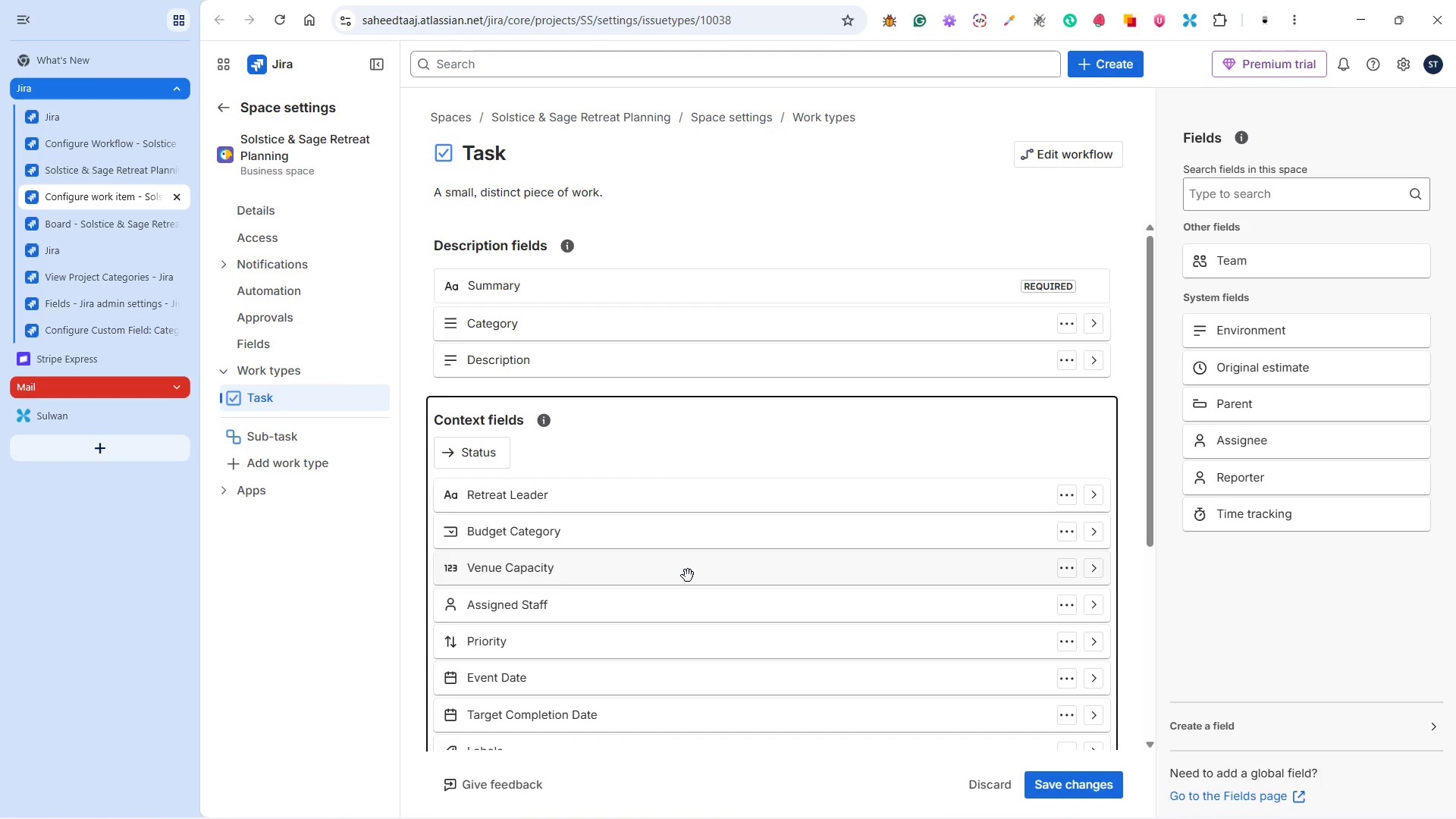 
mouse_move([580, 659])
 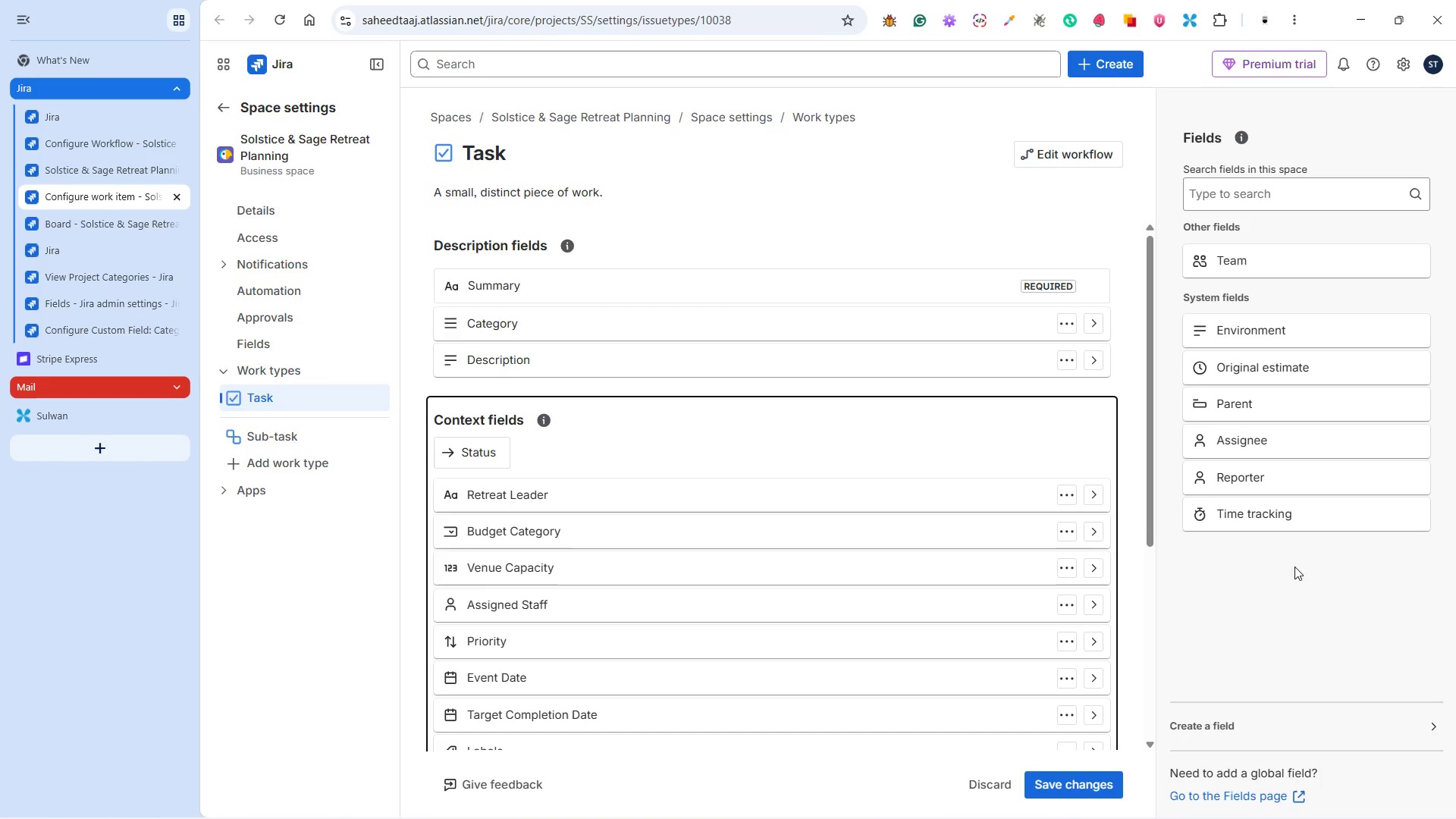 
wait(6.76)
 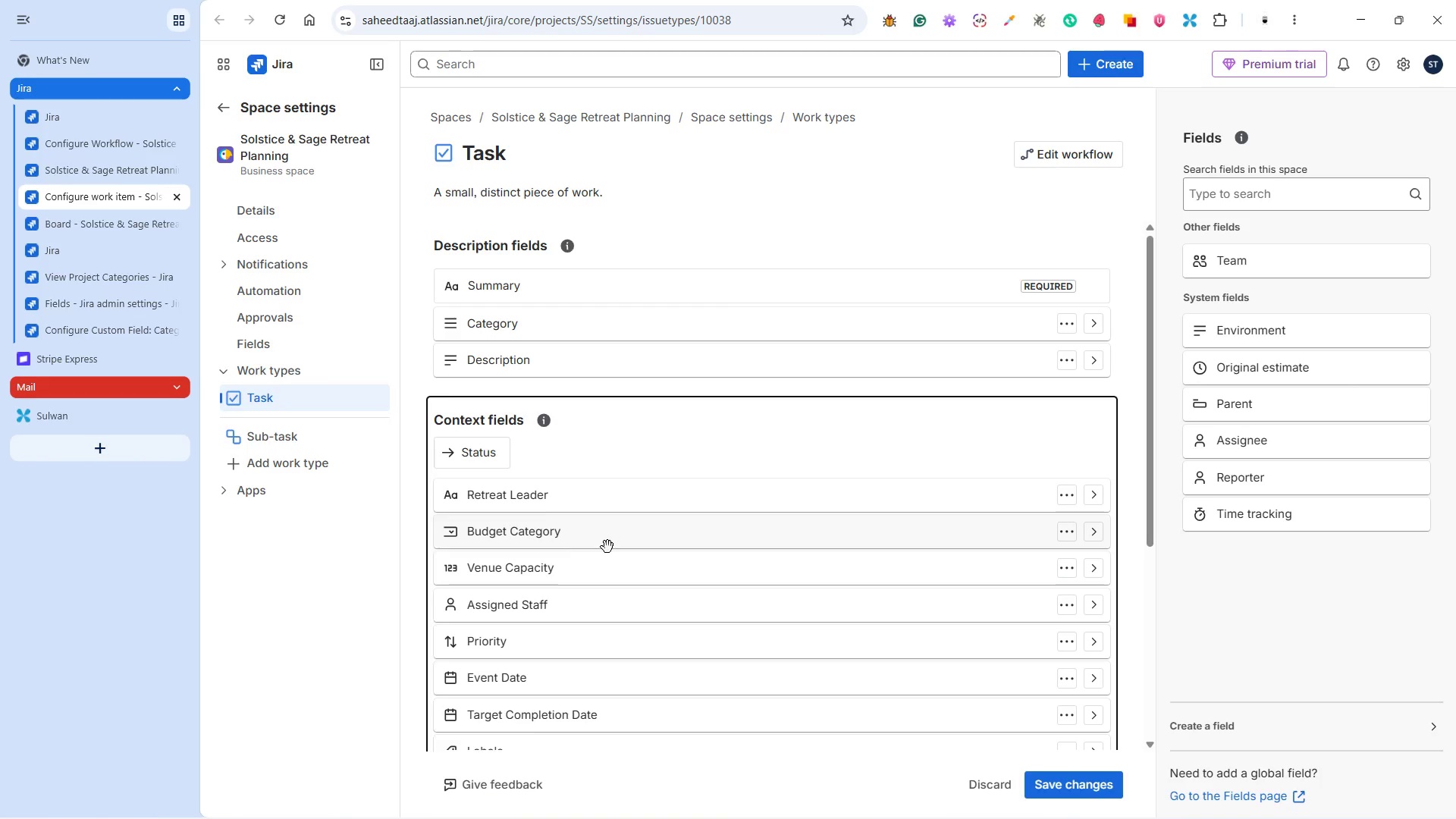 
scroll: coordinate [1288, 551], scroll_direction: up, amount: 2.0
 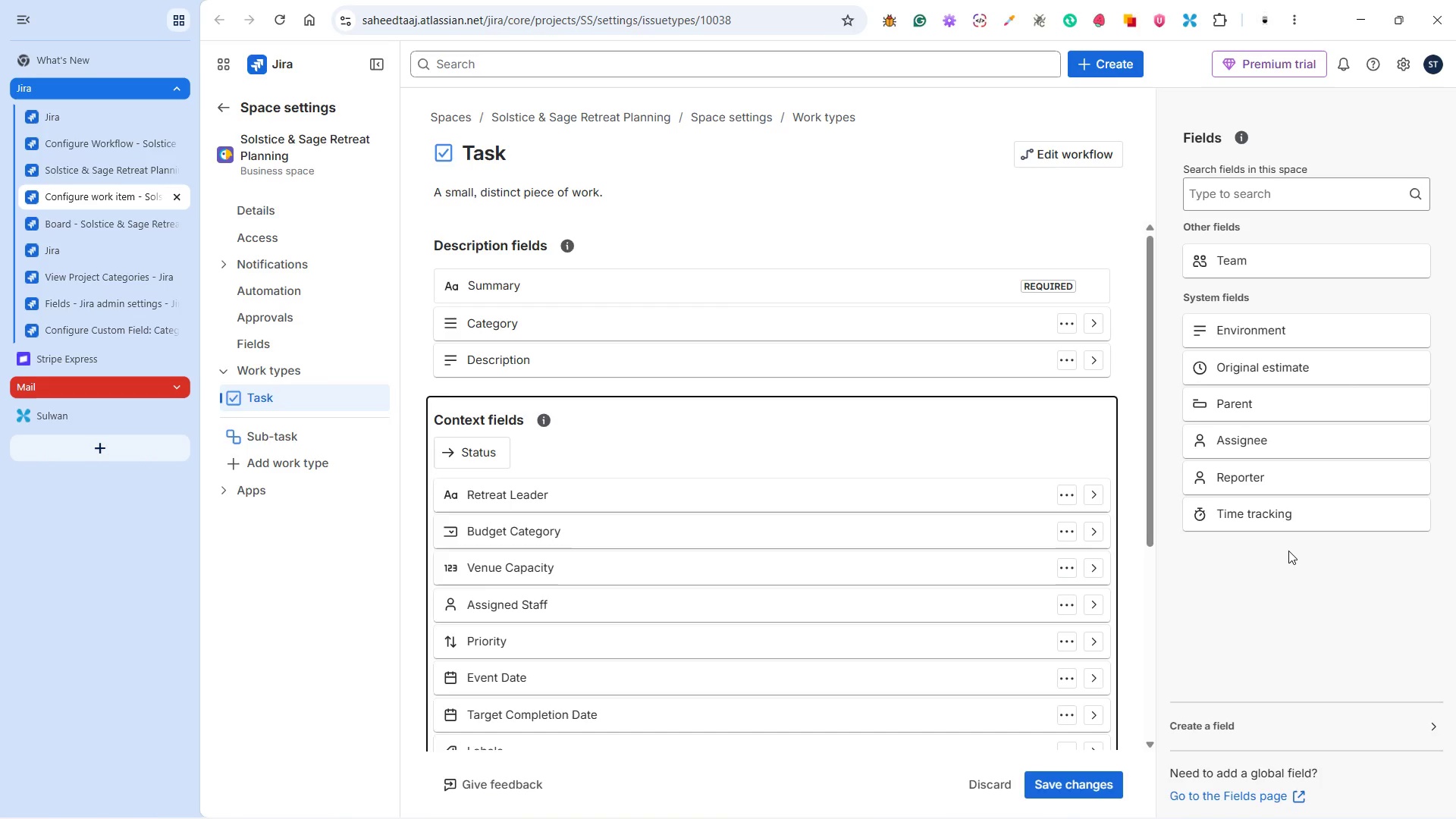 
scroll: coordinate [1288, 551], scroll_direction: down, amount: 3.0
 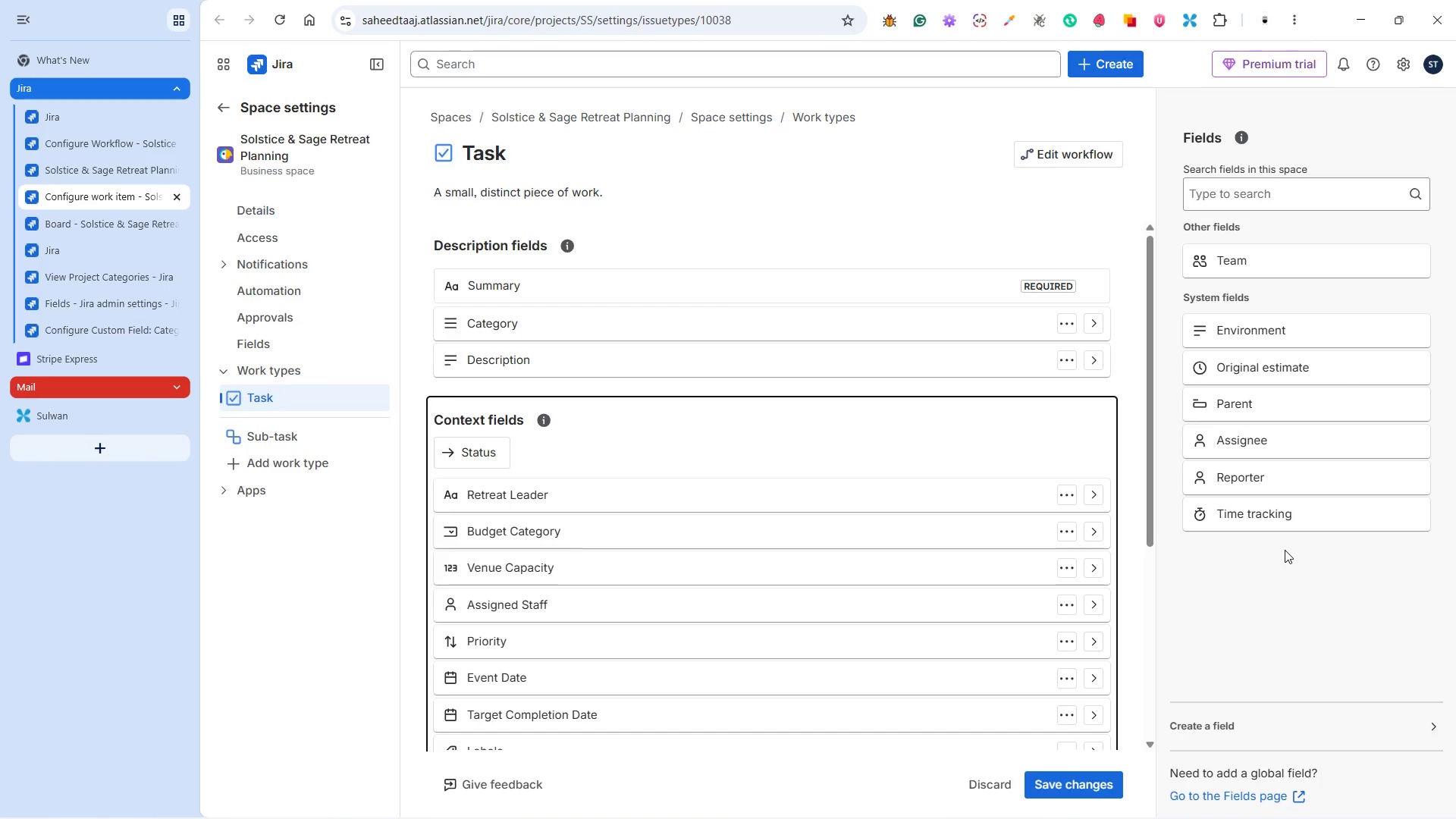 
scroll: coordinate [1283, 550], scroll_direction: up, amount: 3.0
 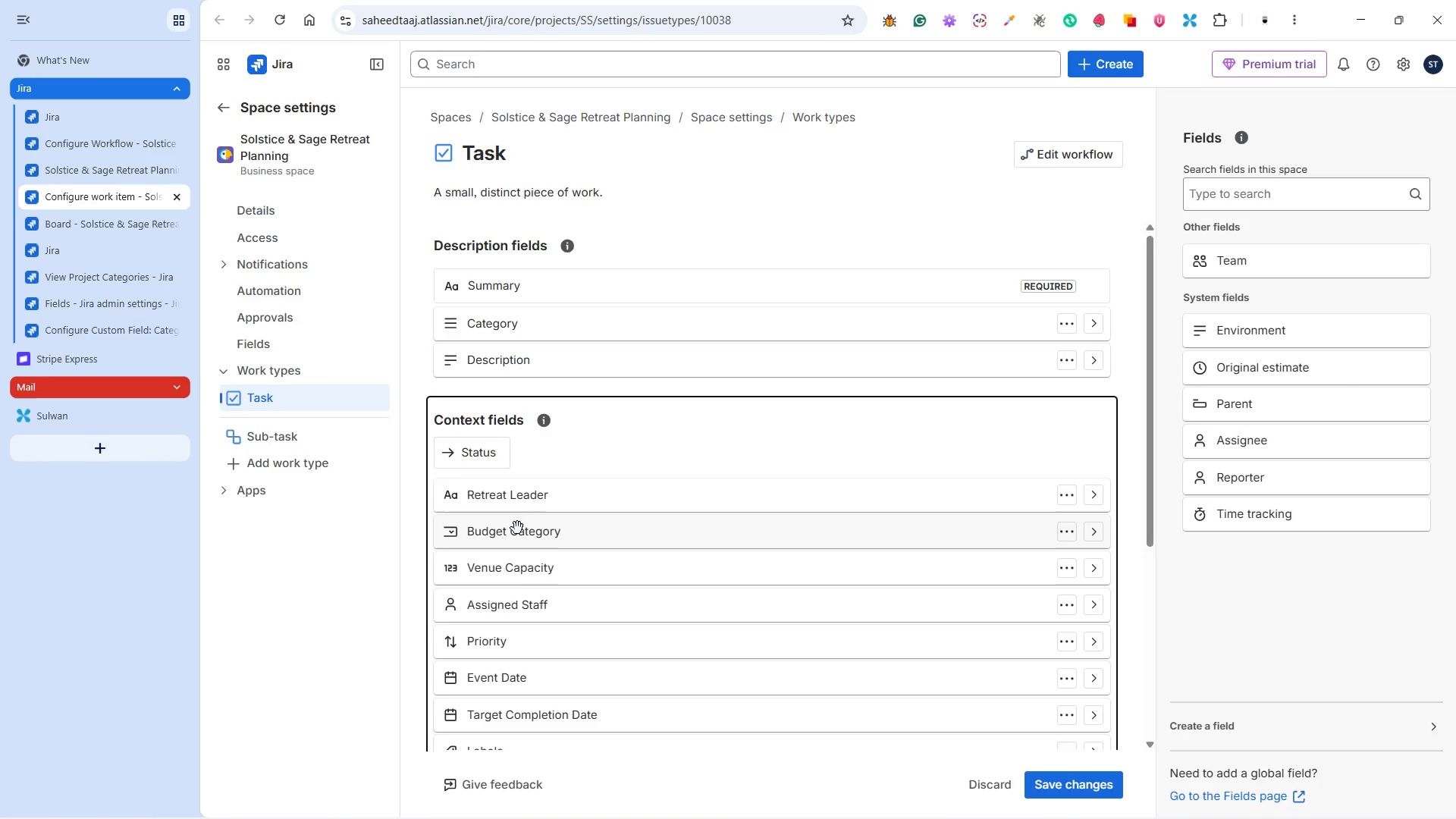 
scroll: coordinate [556, 541], scroll_direction: down, amount: 3.0
 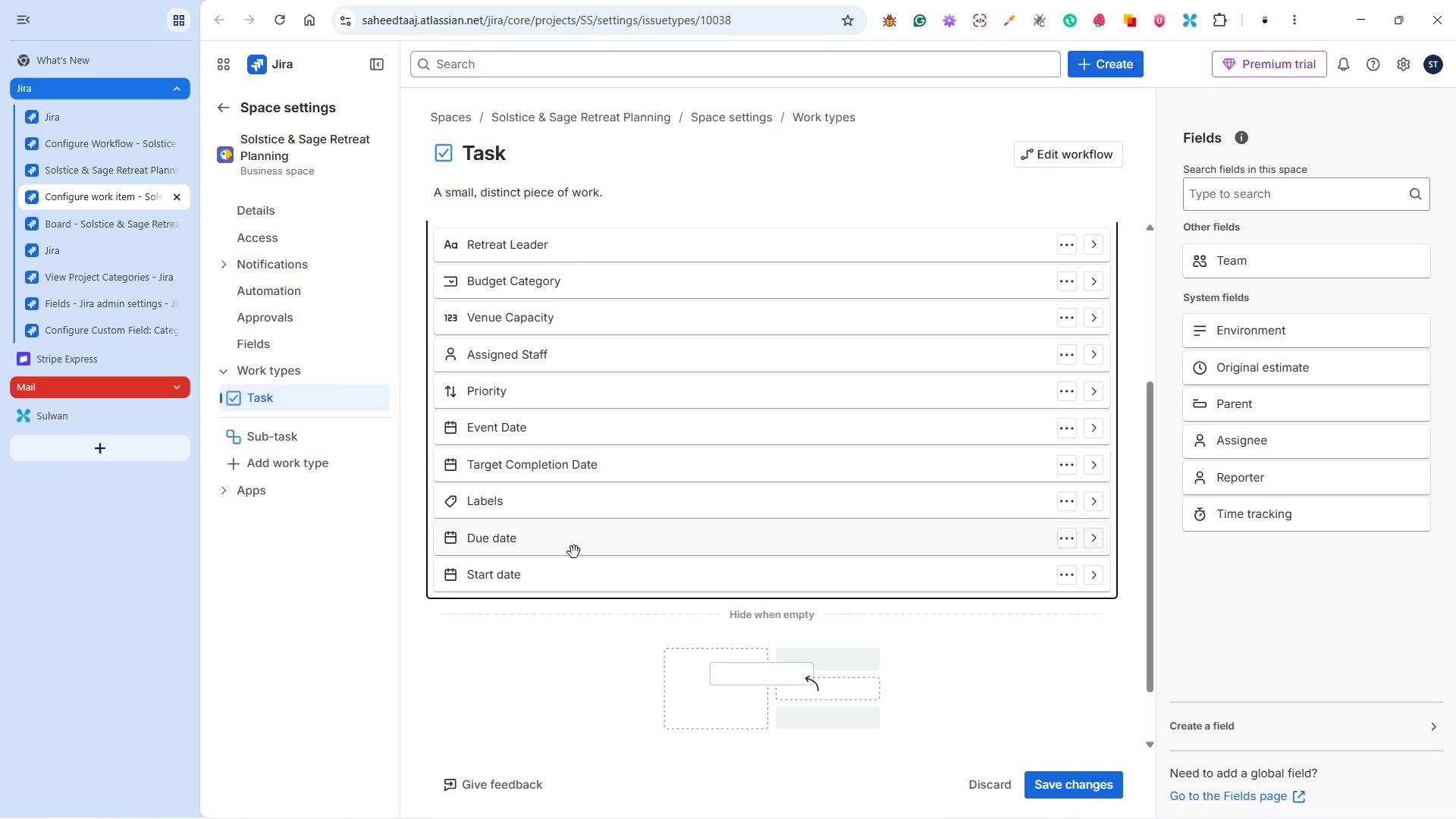 
scroll: coordinate [595, 499], scroll_direction: up, amount: 8.0
 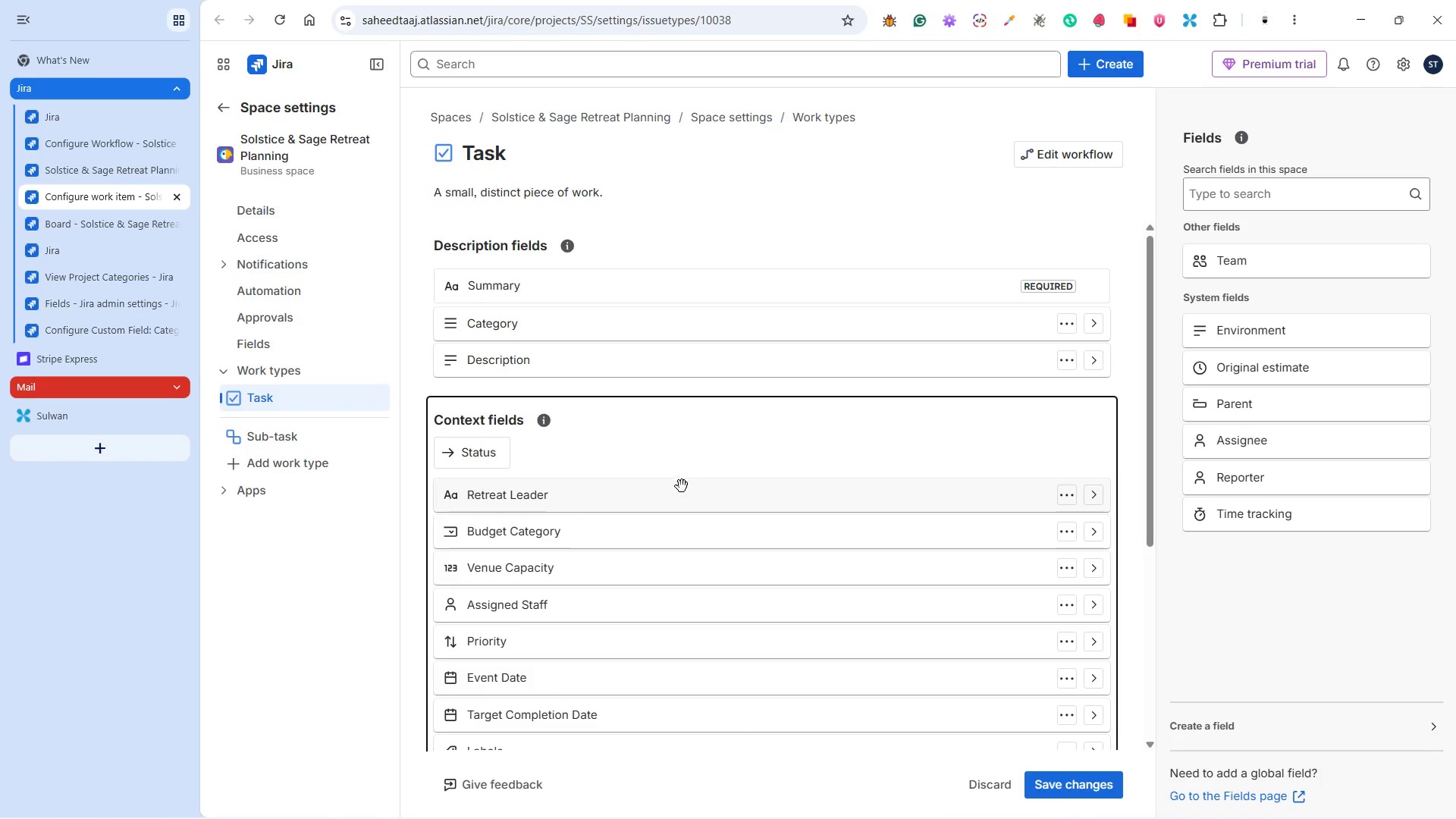 
mouse_move([710, 495])
 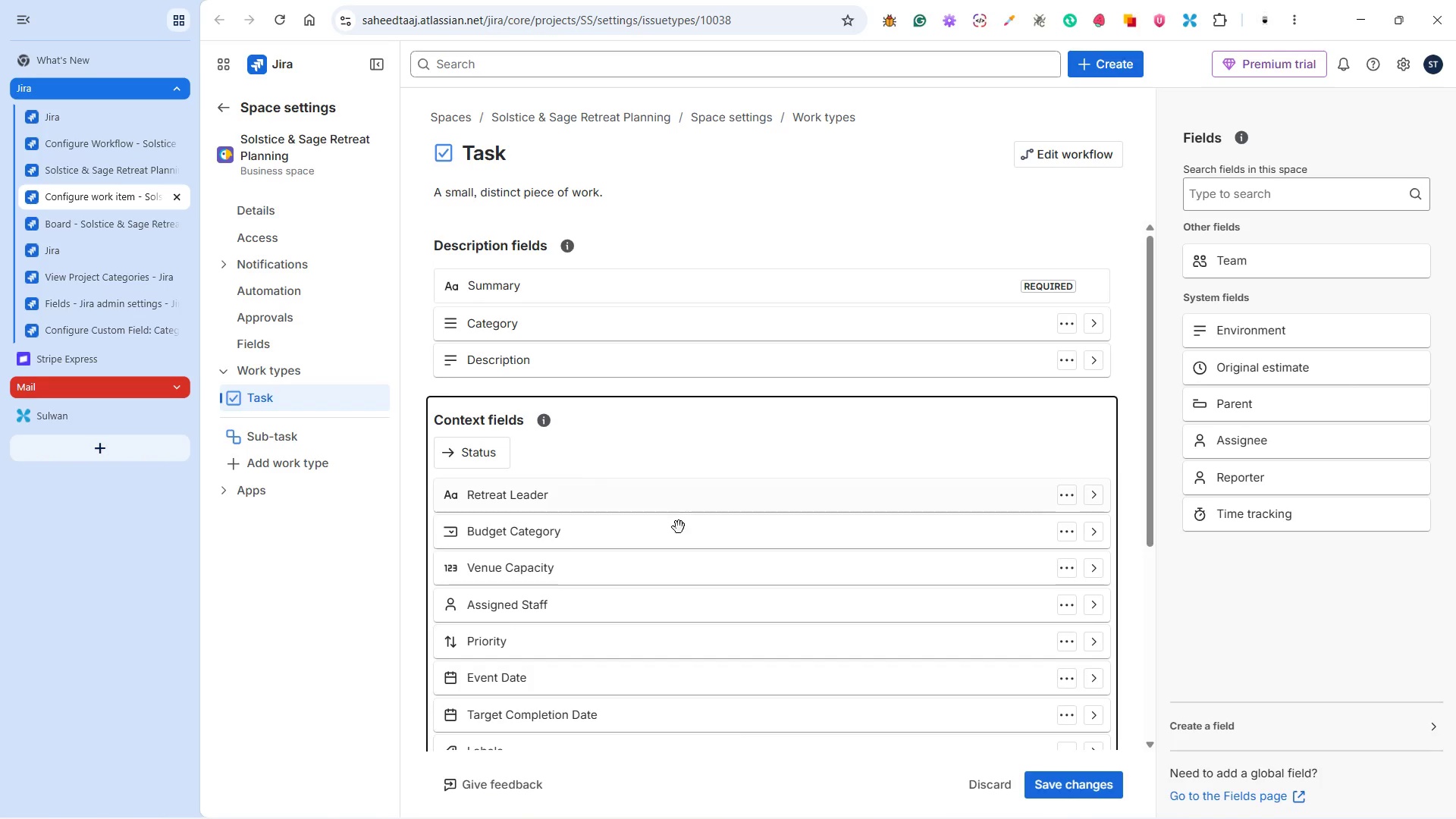 
scroll: coordinate [712, 535], scroll_direction: down, amount: 3.0
 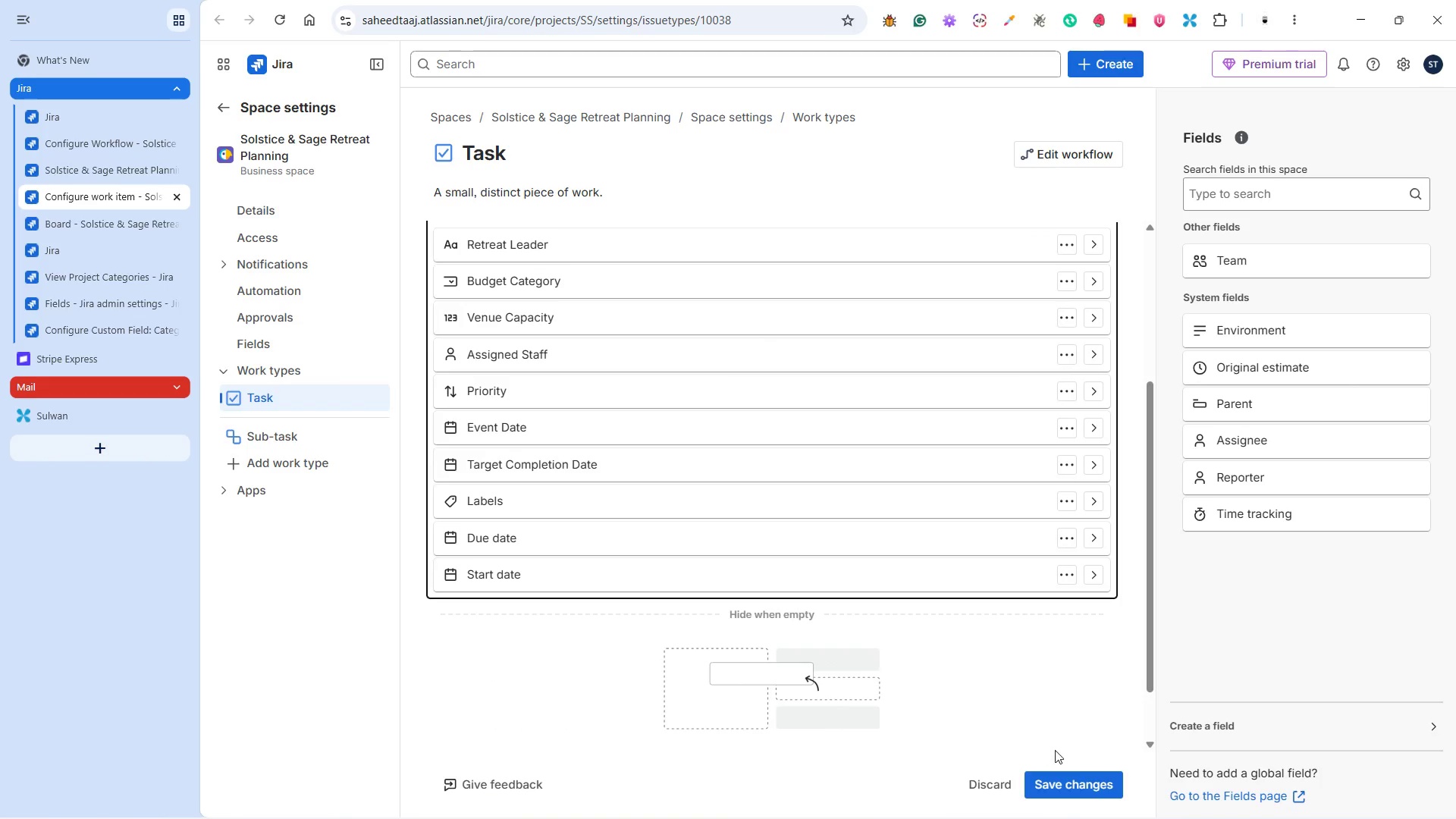 
left_click([1076, 779])
 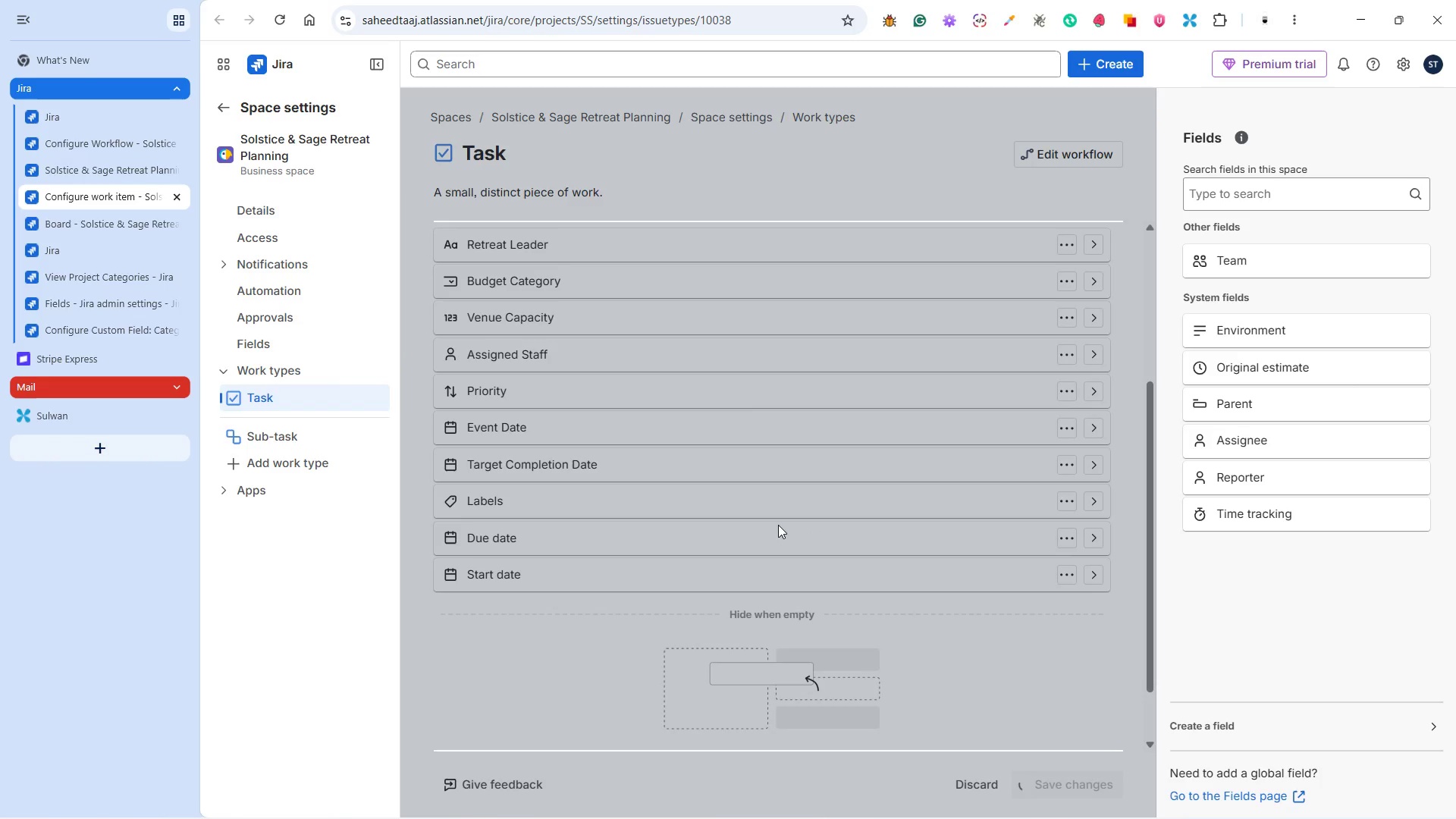 
scroll: coordinate [778, 526], scroll_direction: up, amount: 6.0
 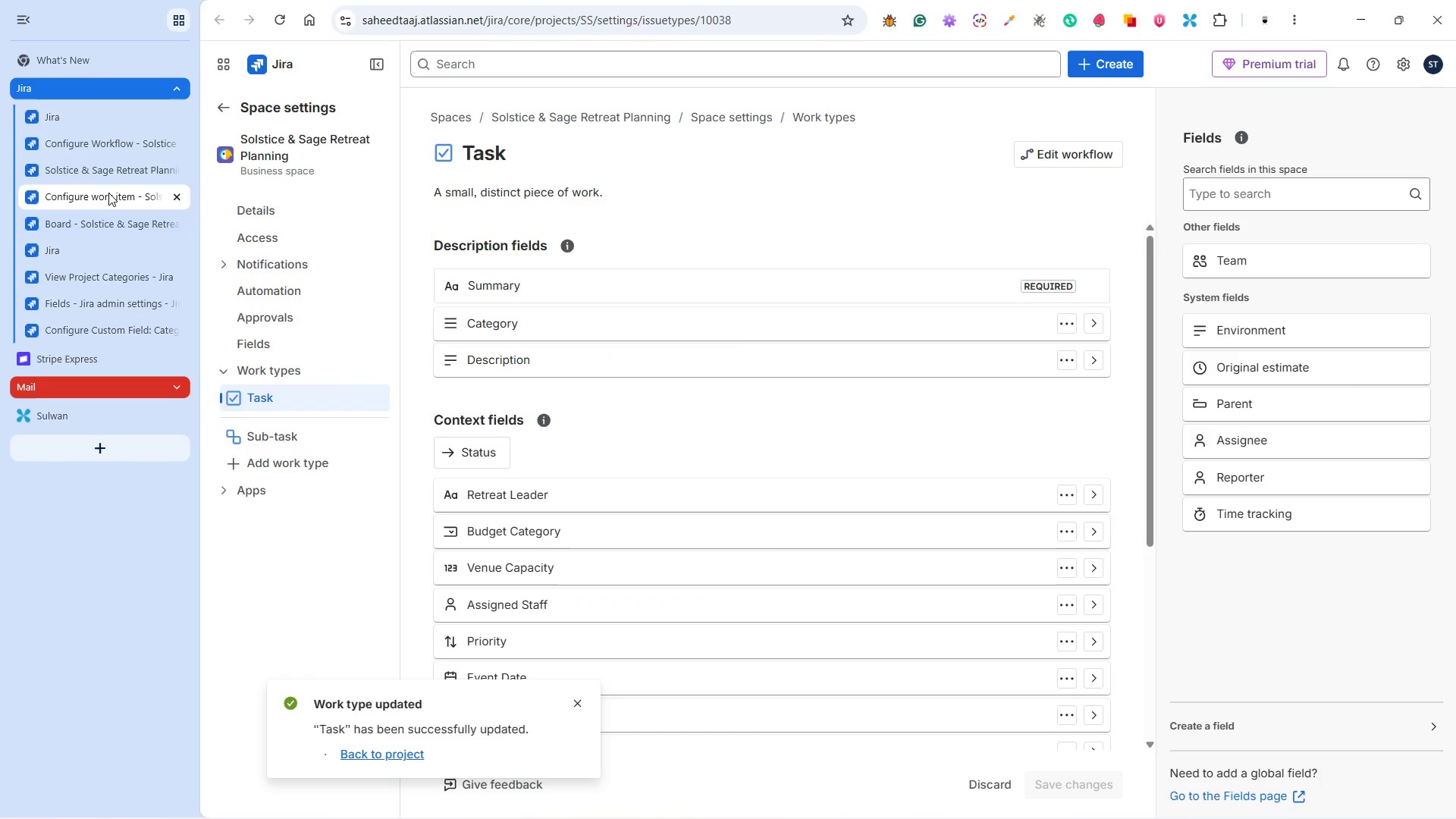 
left_click([79, 171])
 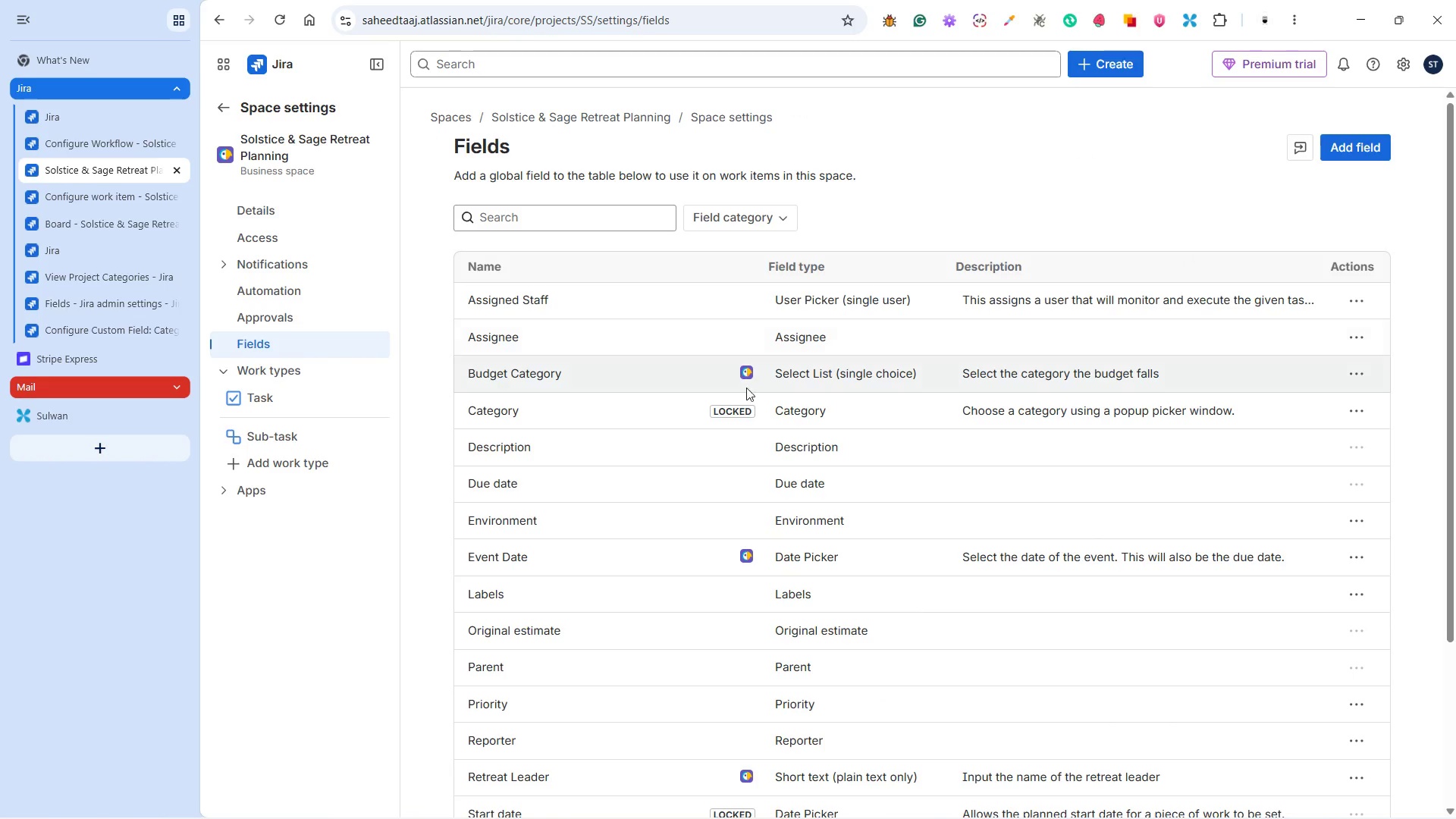 
scroll: coordinate [767, 554], scroll_direction: down, amount: 5.0
 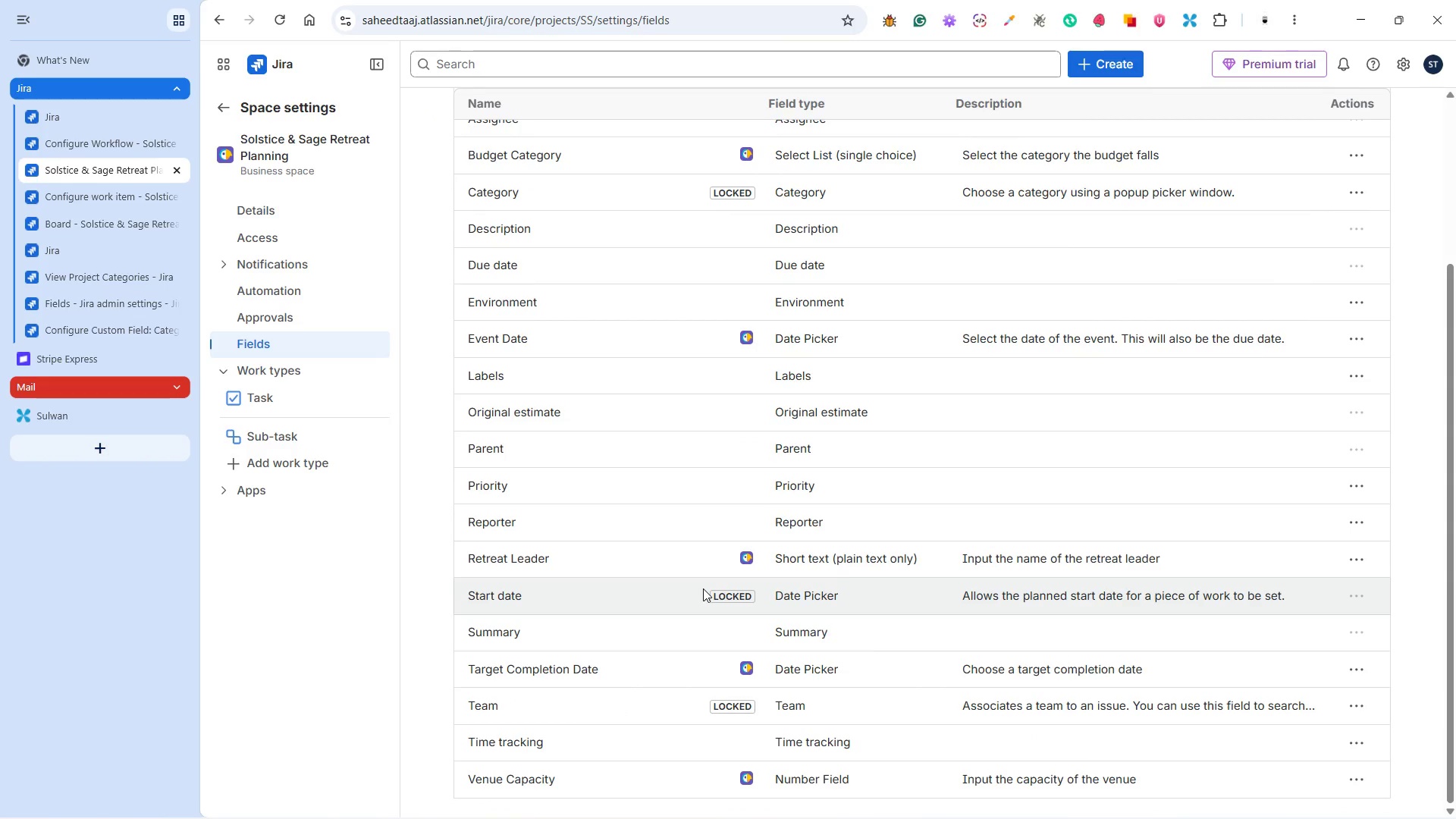 
wait(8.18)
 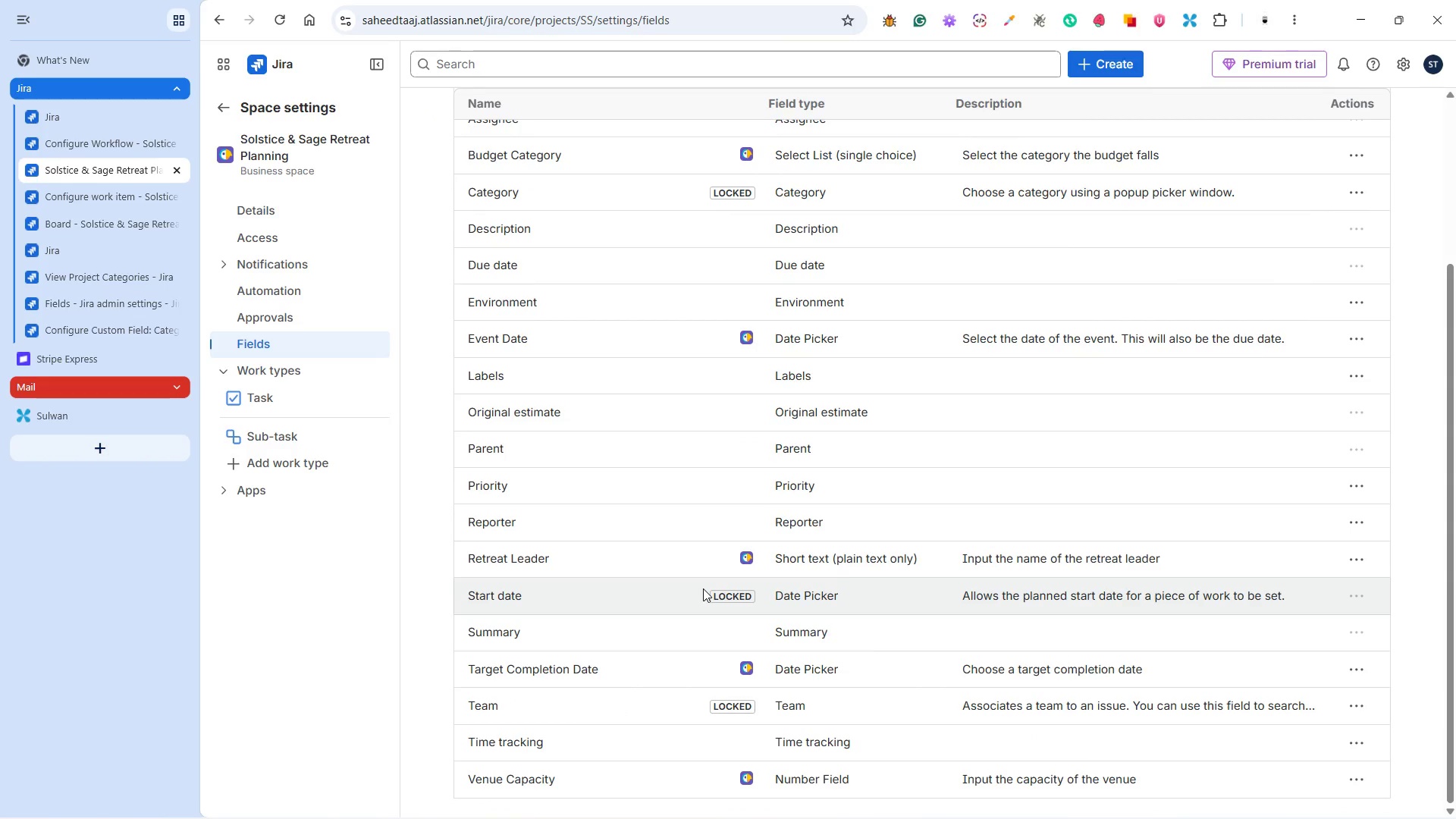 
scroll: coordinate [796, 538], scroll_direction: up, amount: 7.0
 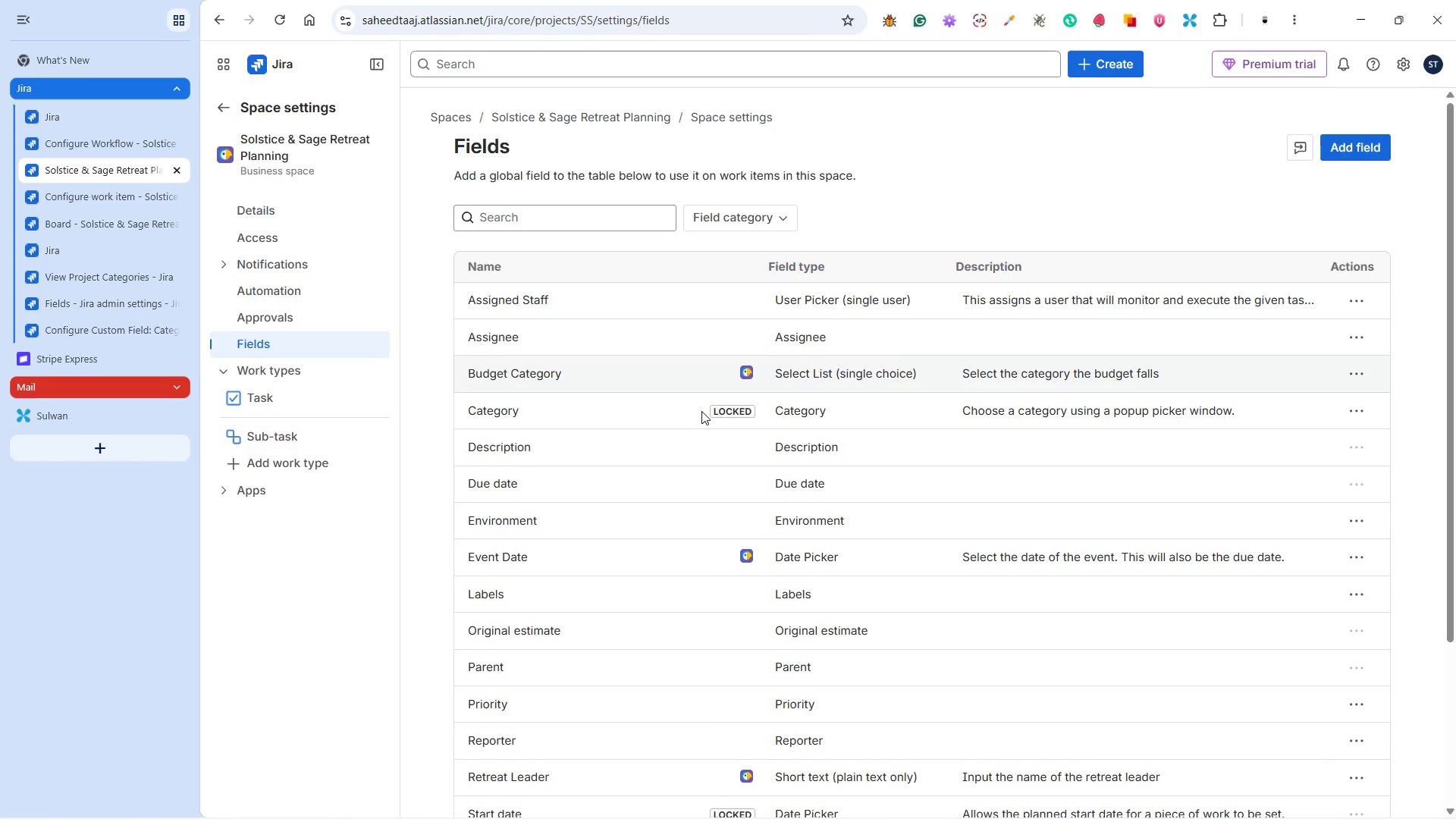 
wait(5.64)
 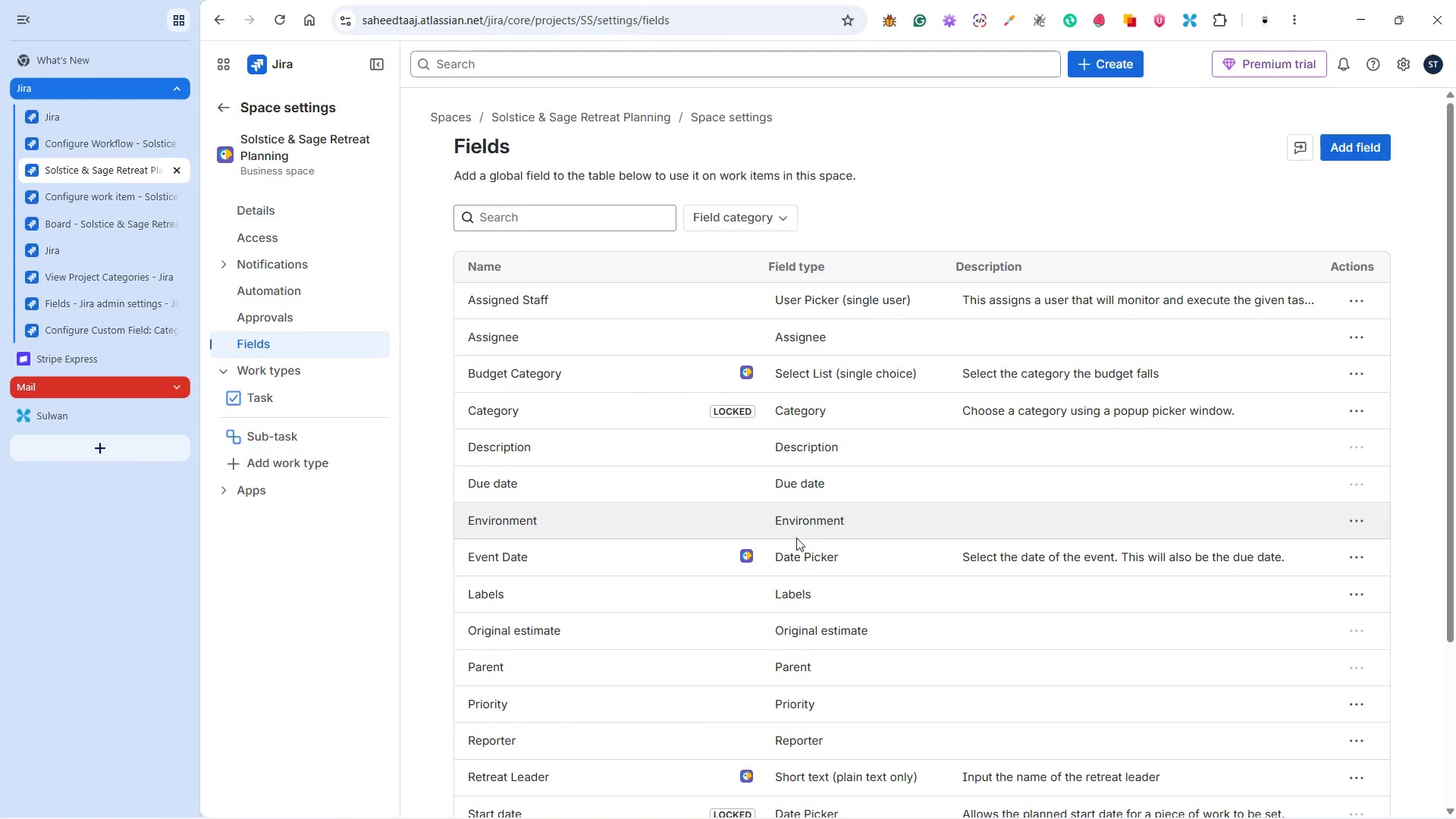 
scroll: coordinate [673, 675], scroll_direction: down, amount: 8.0
 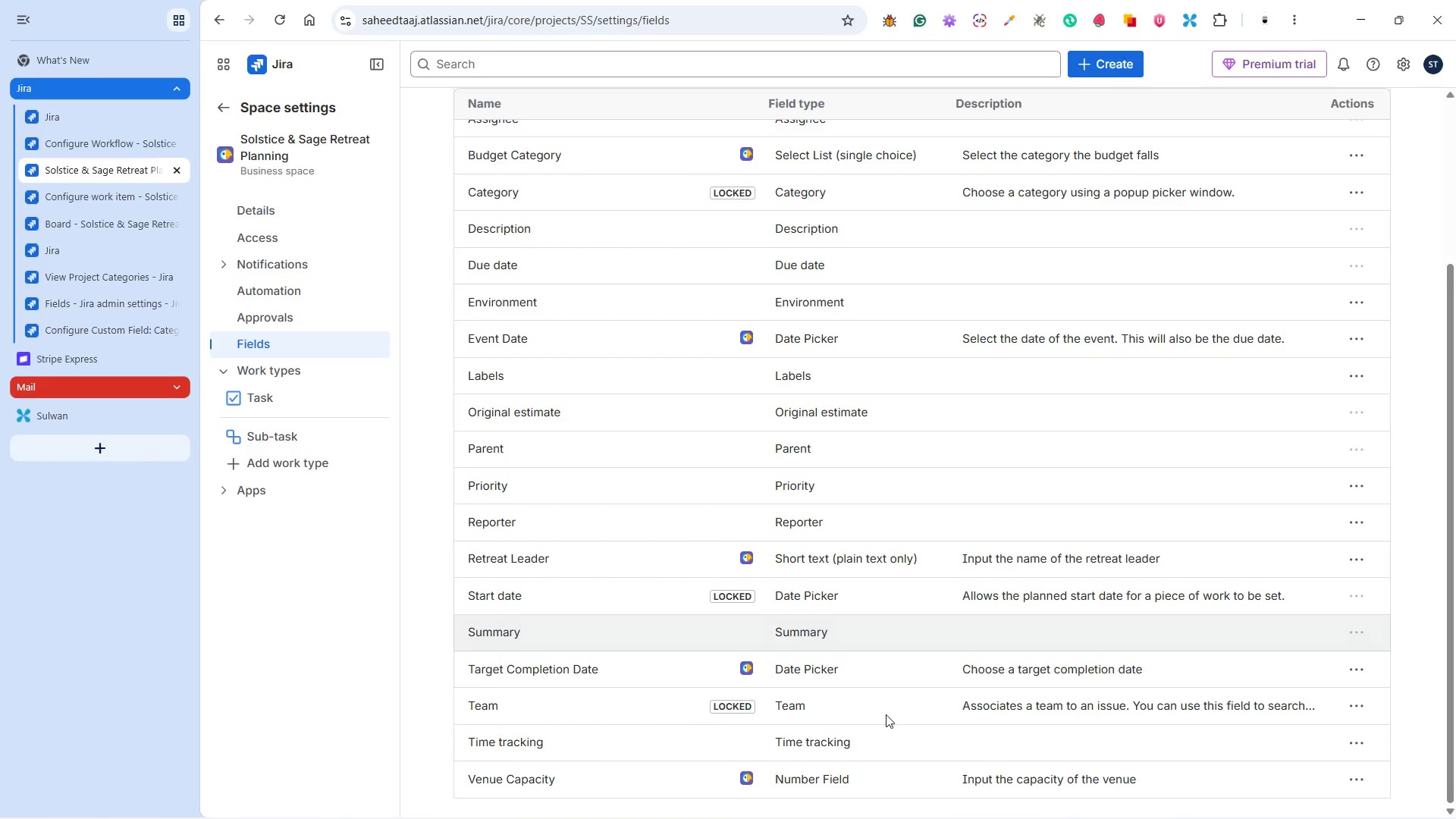 
scroll: coordinate [1175, 608], scroll_direction: up, amount: 8.0
 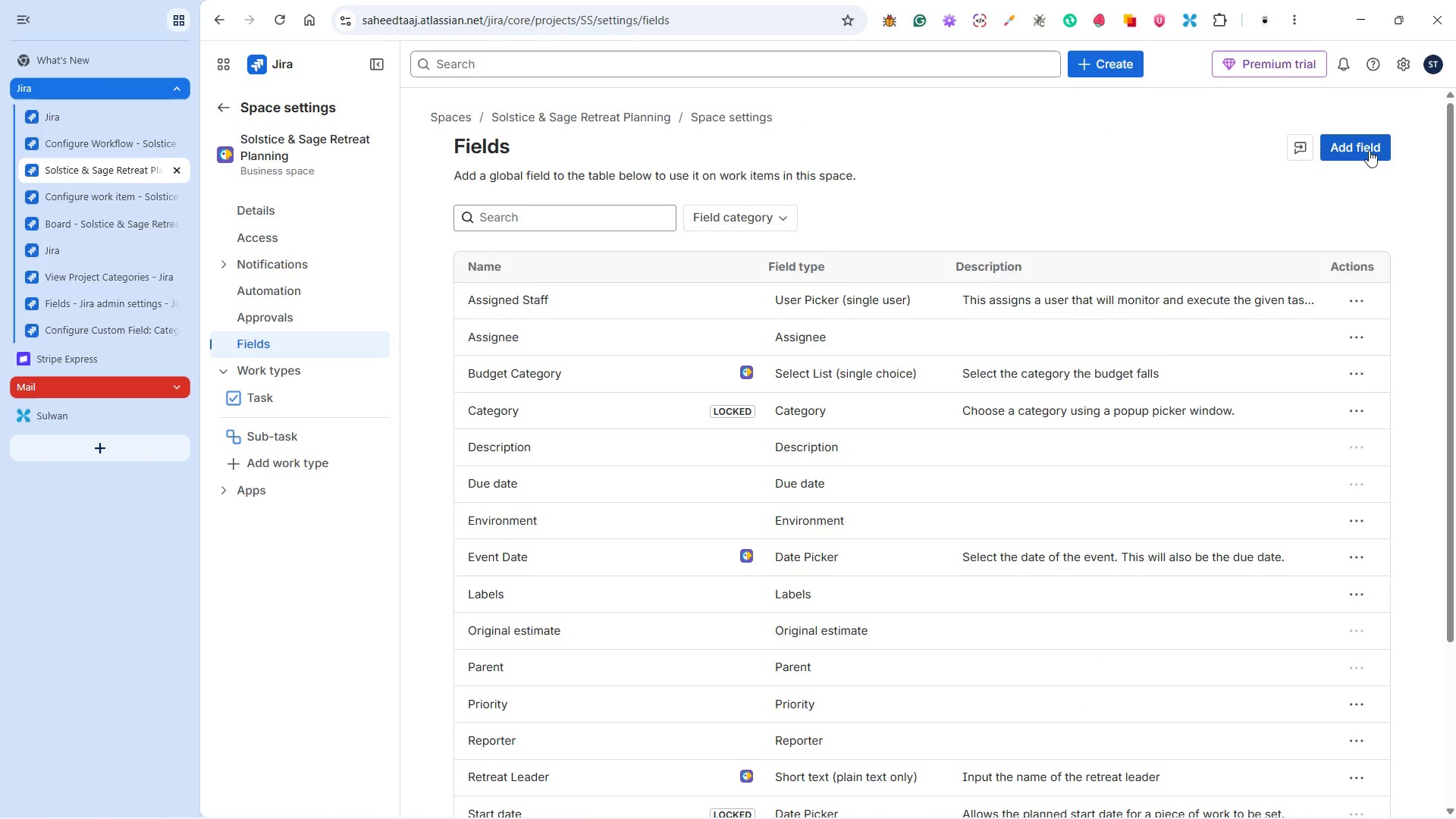 
left_click([1367, 143])
 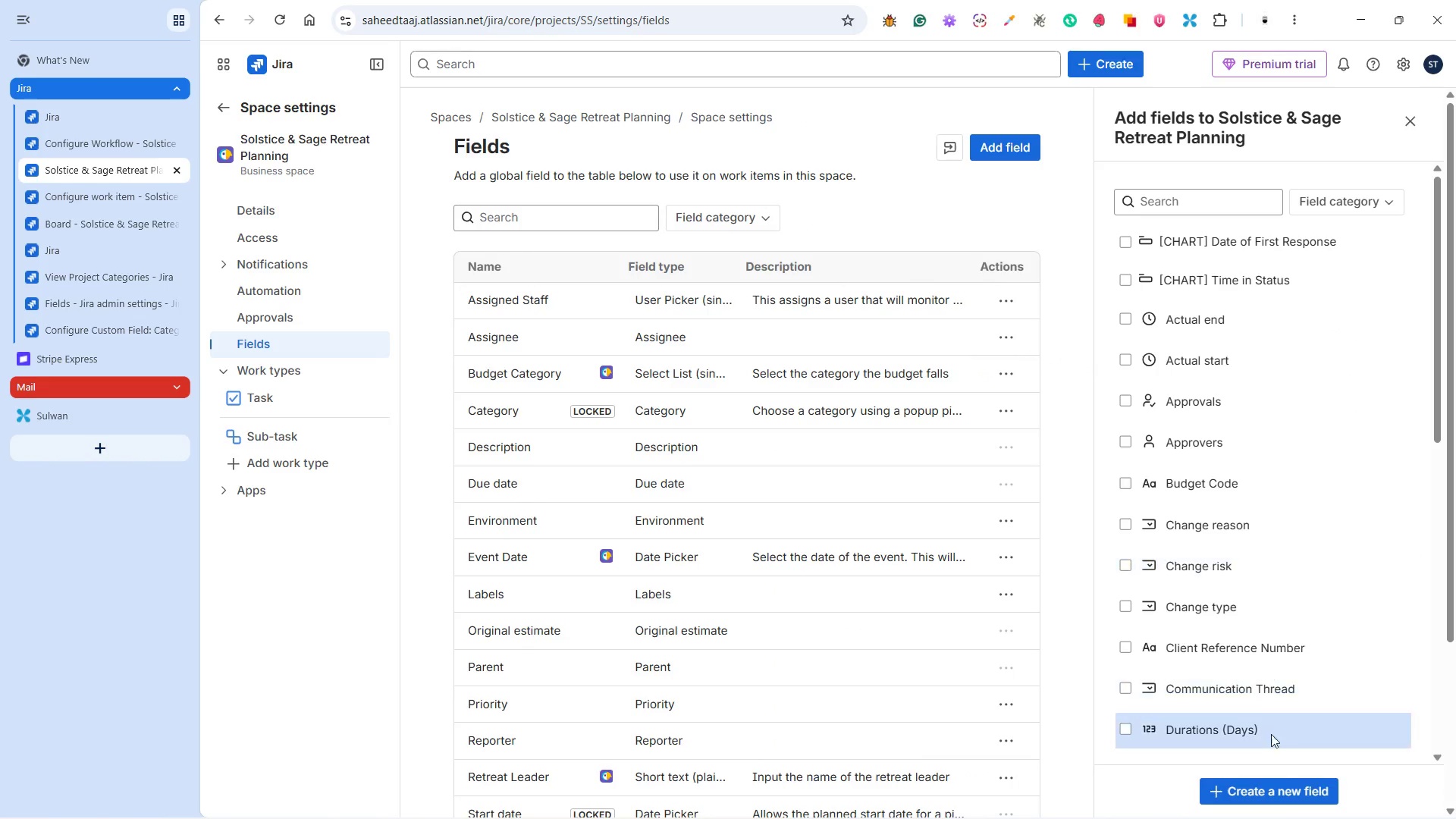 
left_click([1286, 788])
 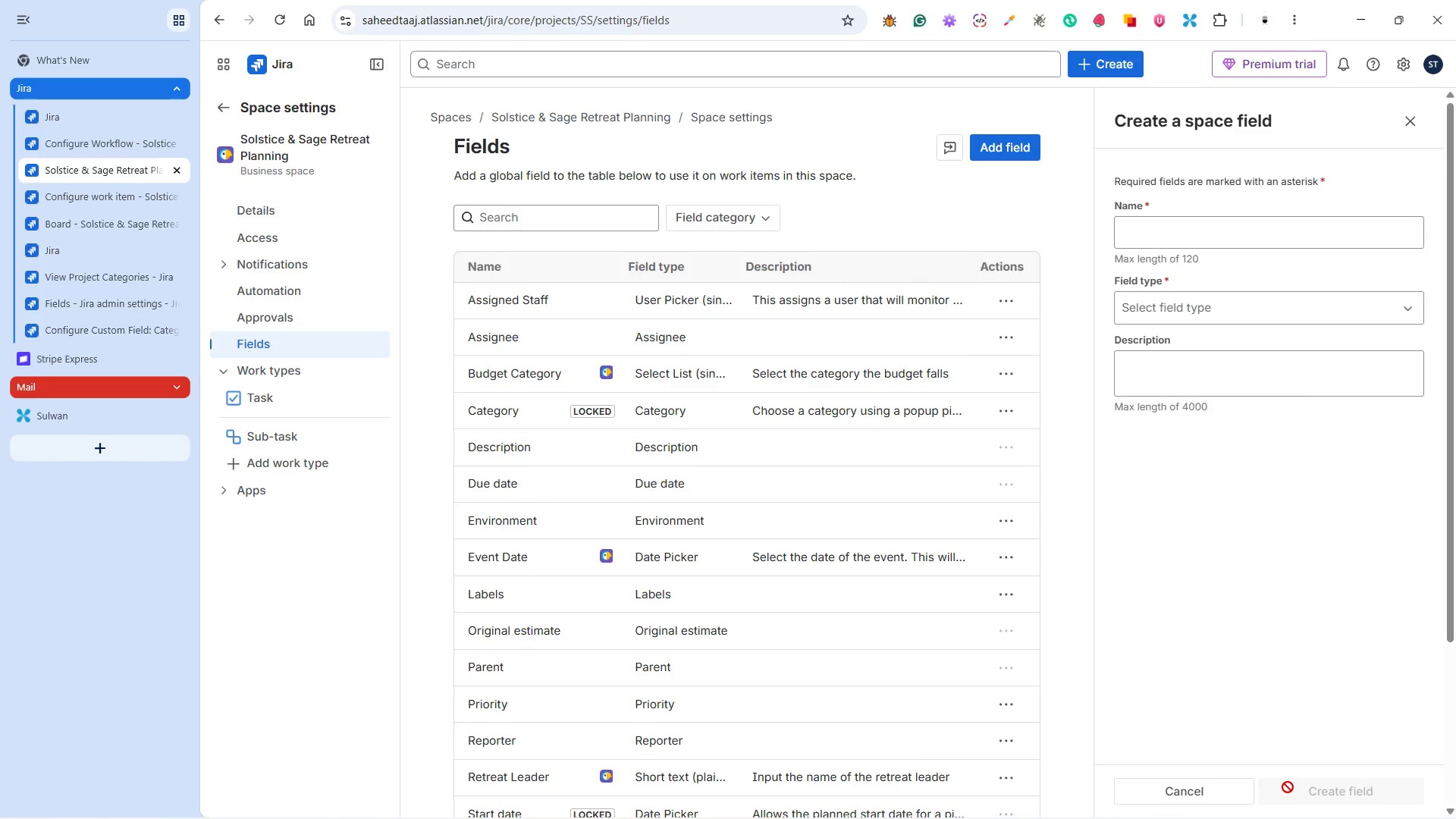 
hold_key(key=ShiftRight, duration=1.5)
 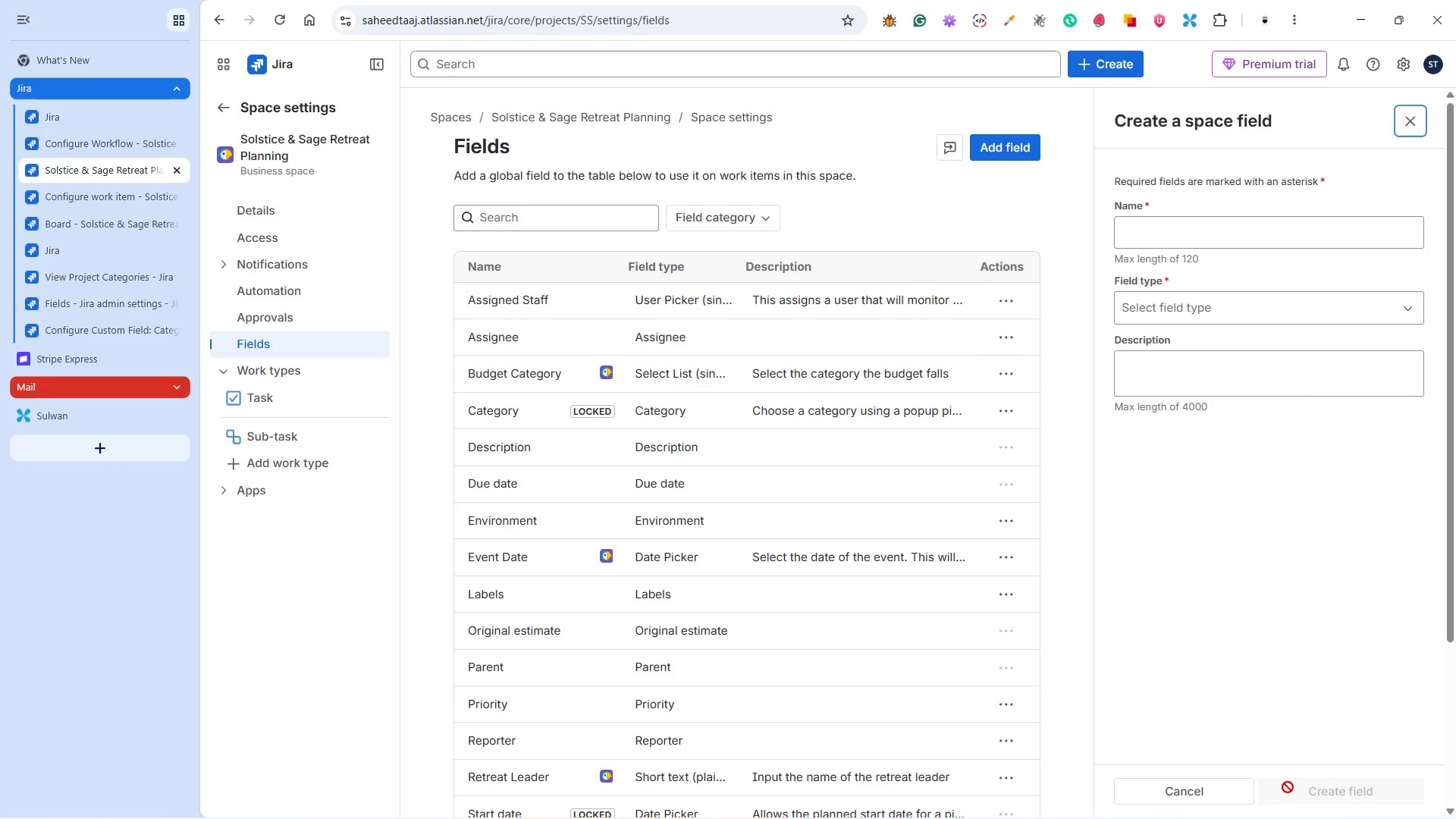 
key(Shift+R)
 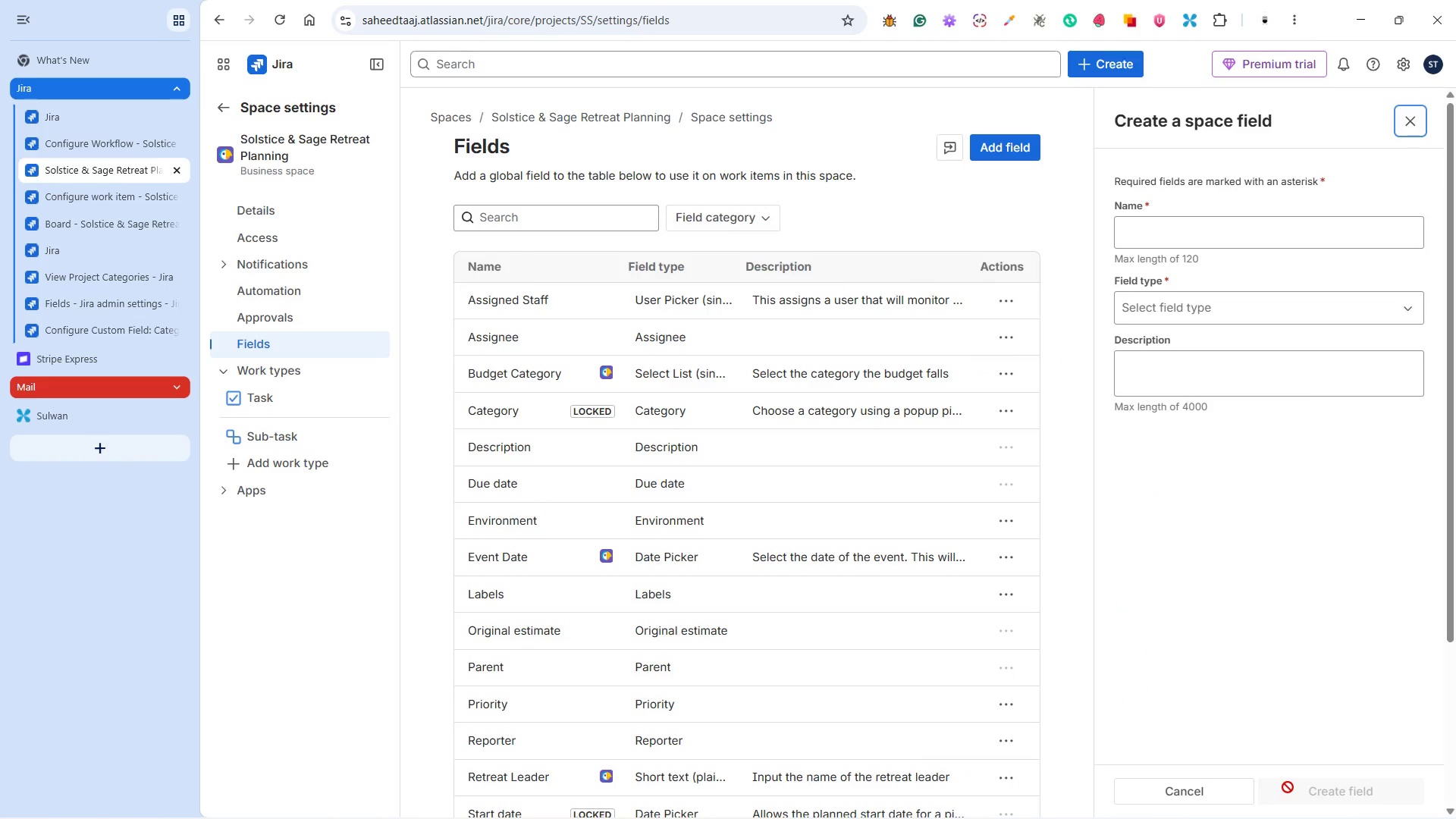 
wait(8.31)
 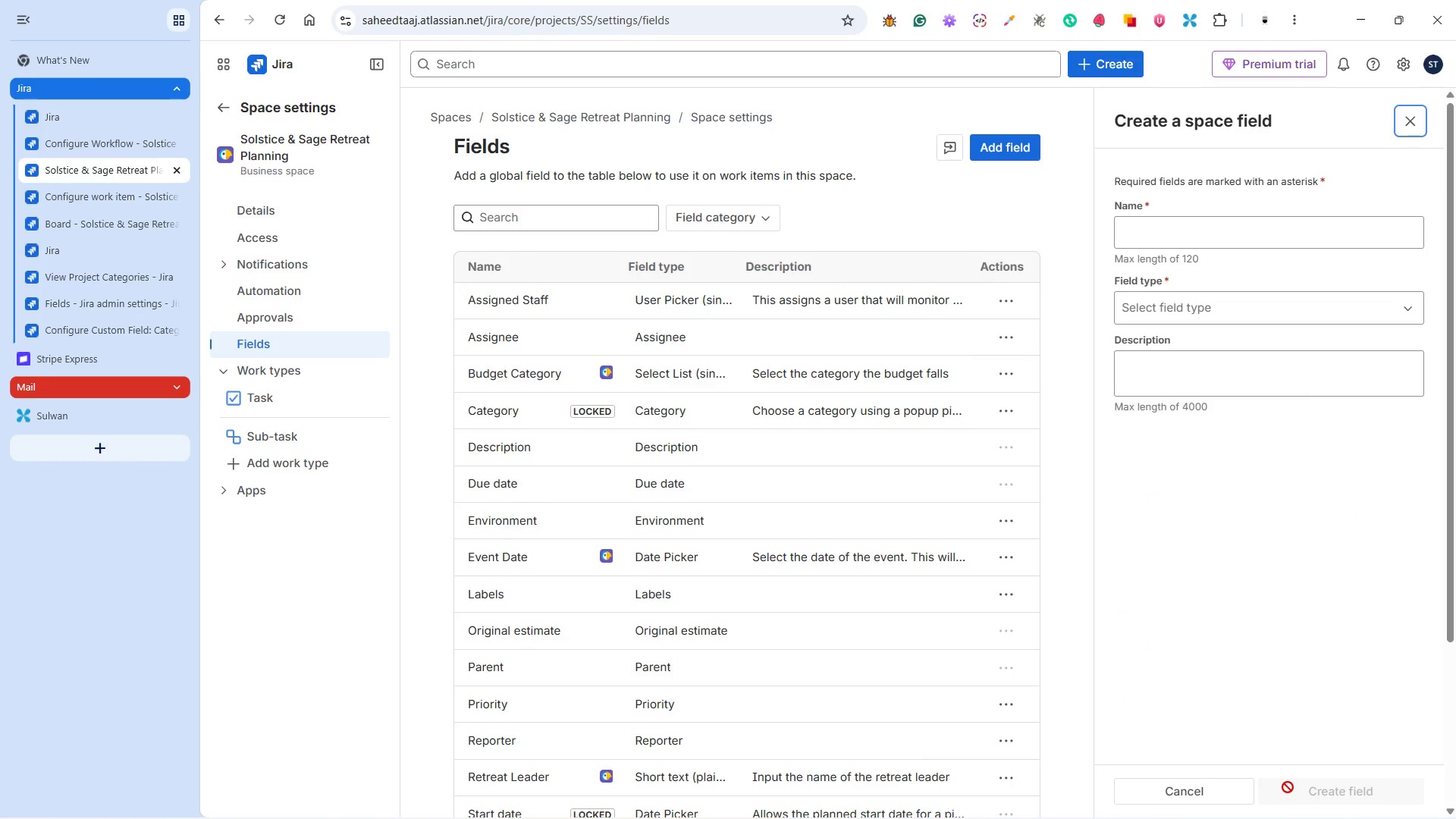 
left_click([1162, 229])
 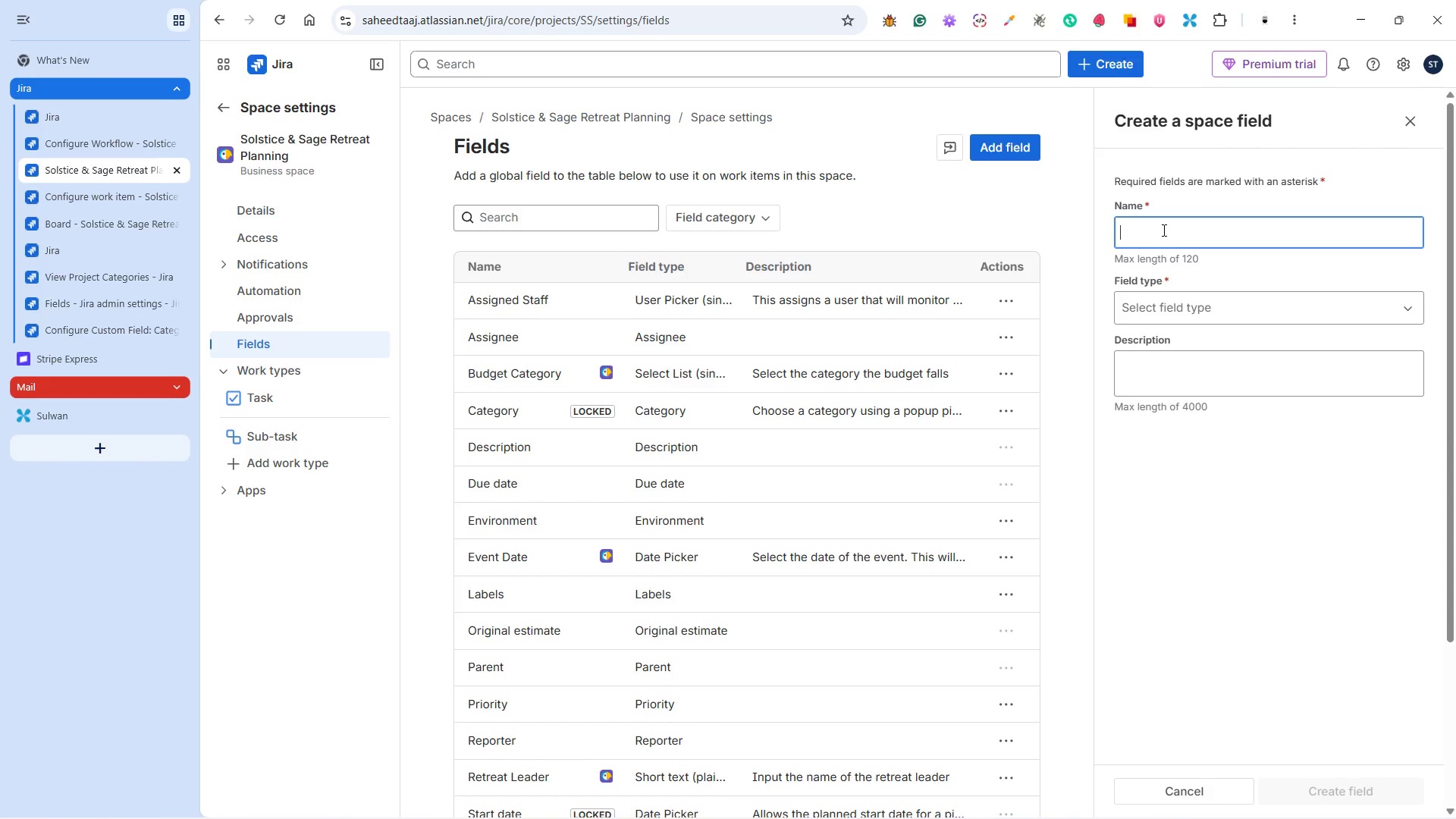 
type(Retreat Name)
 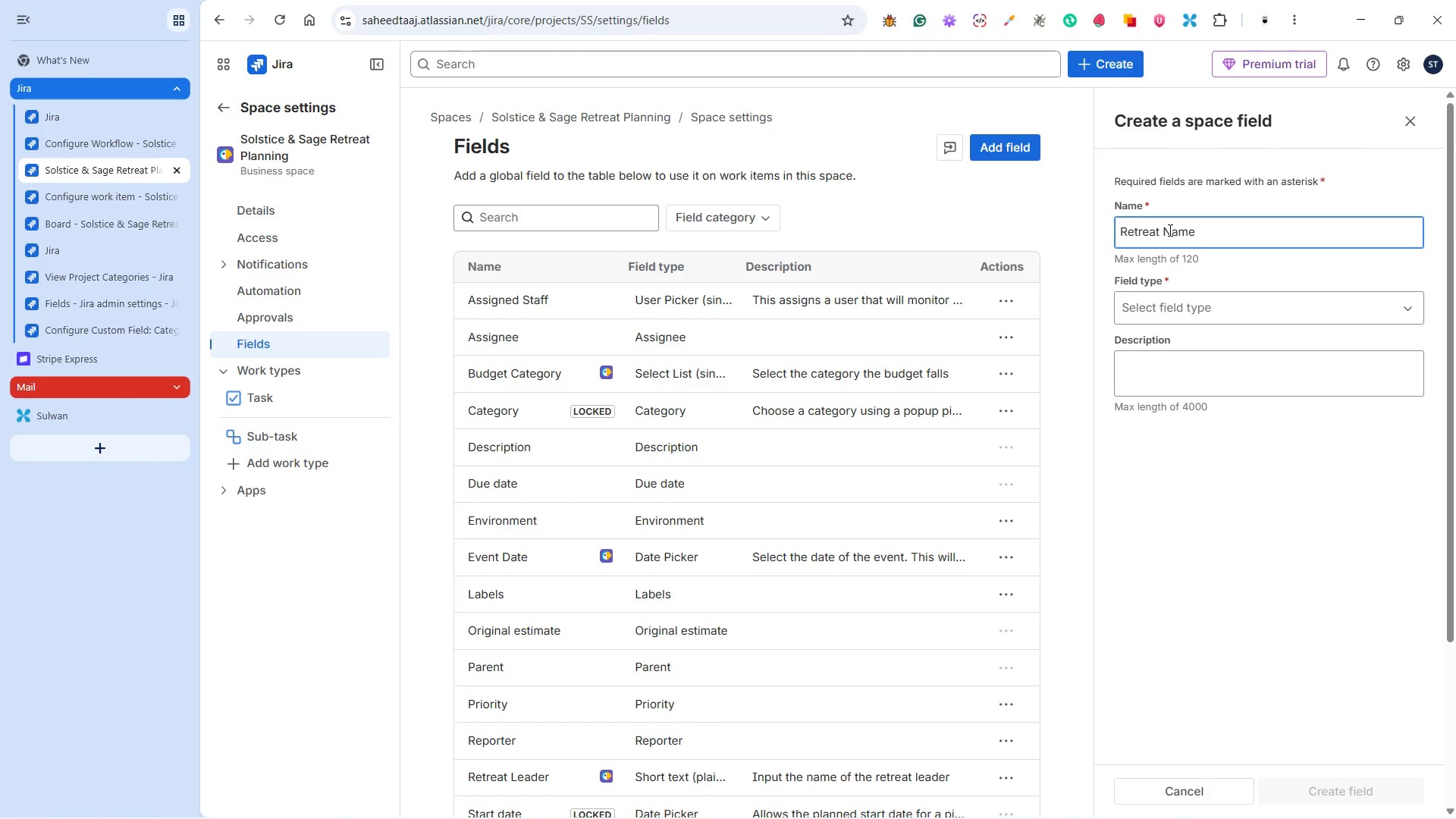 
left_click([1155, 315])
 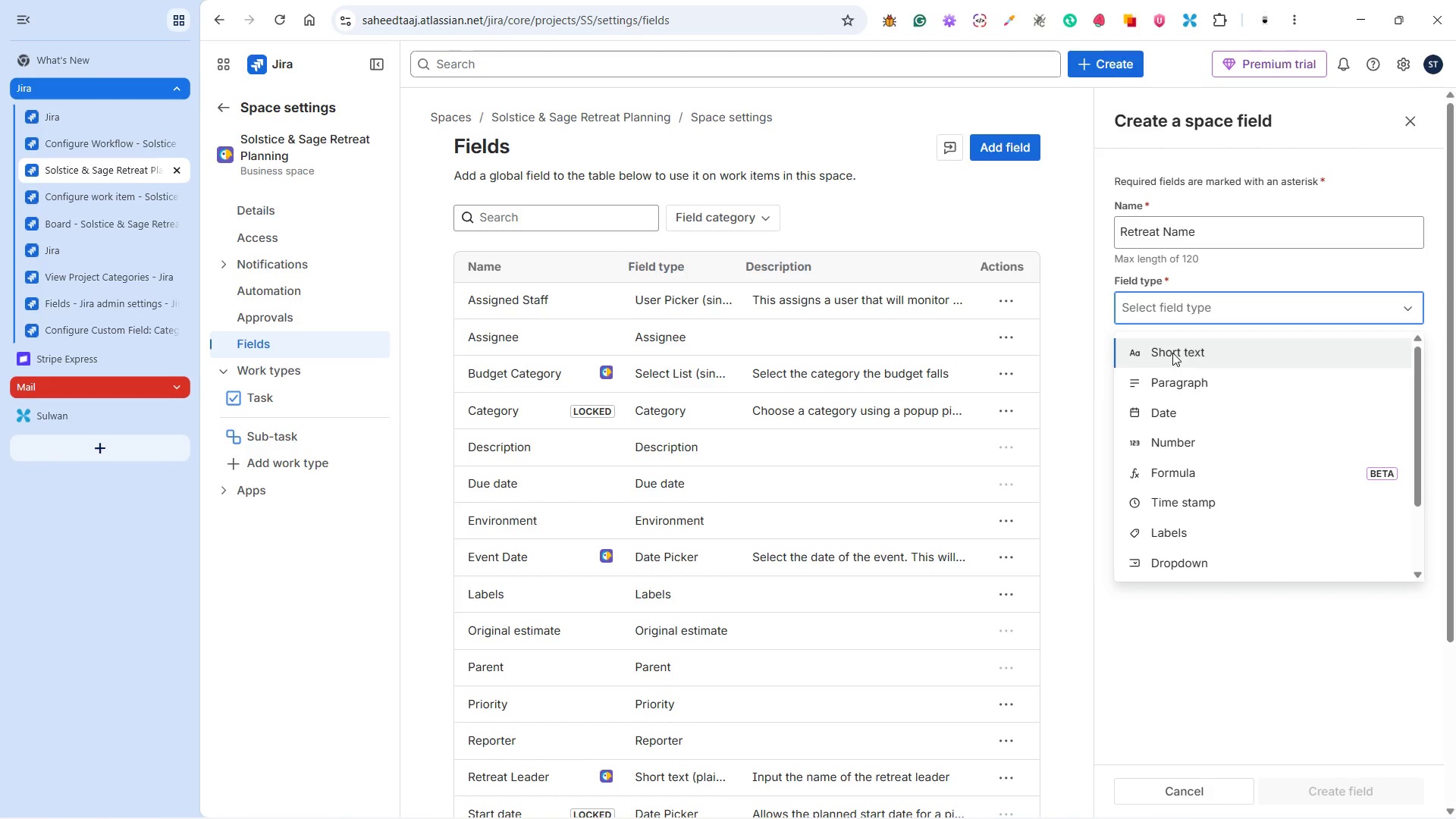 
left_click([1172, 350])
 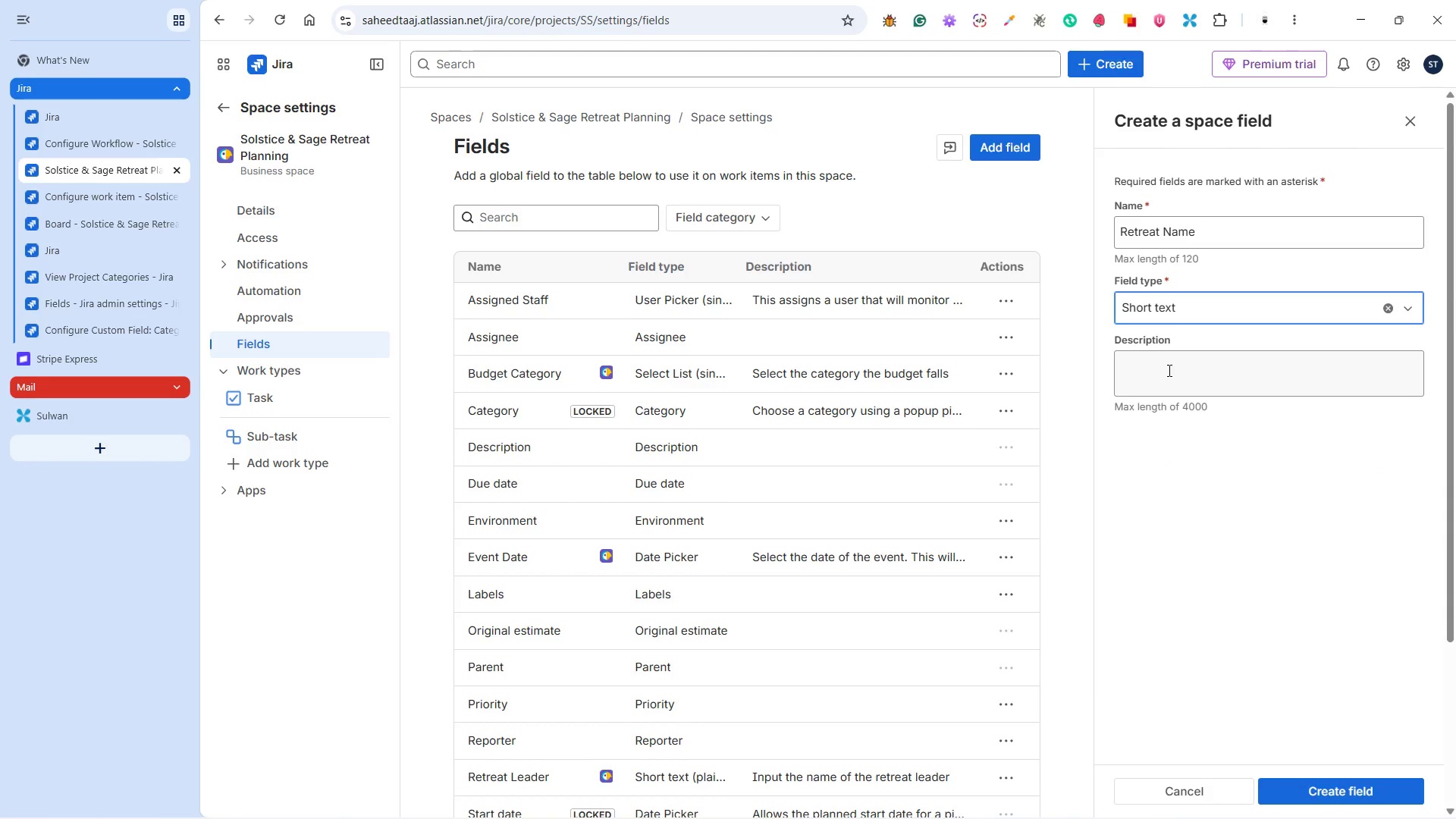 
left_click([1168, 370])
 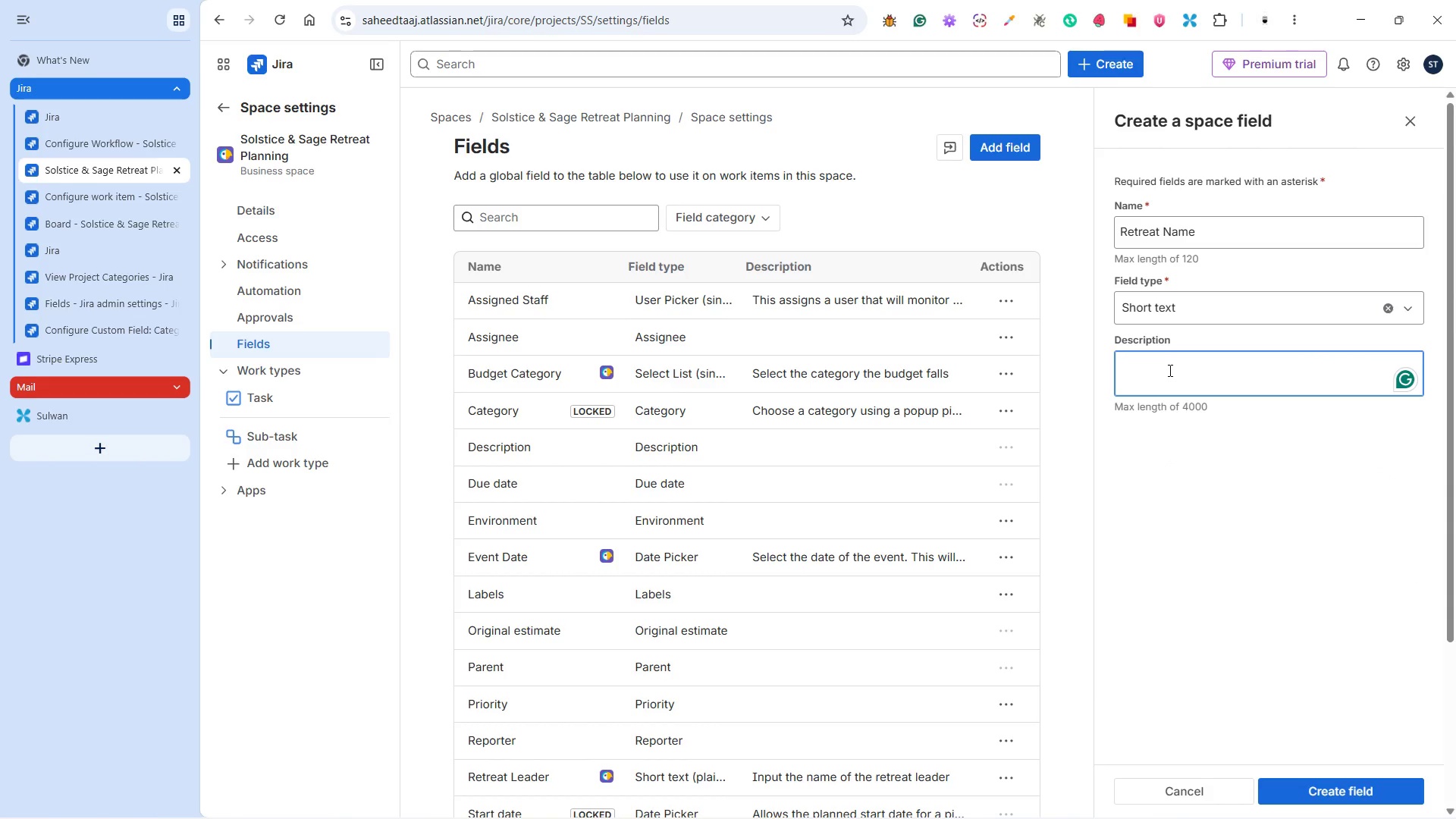 
type(The name of the event to take place)
 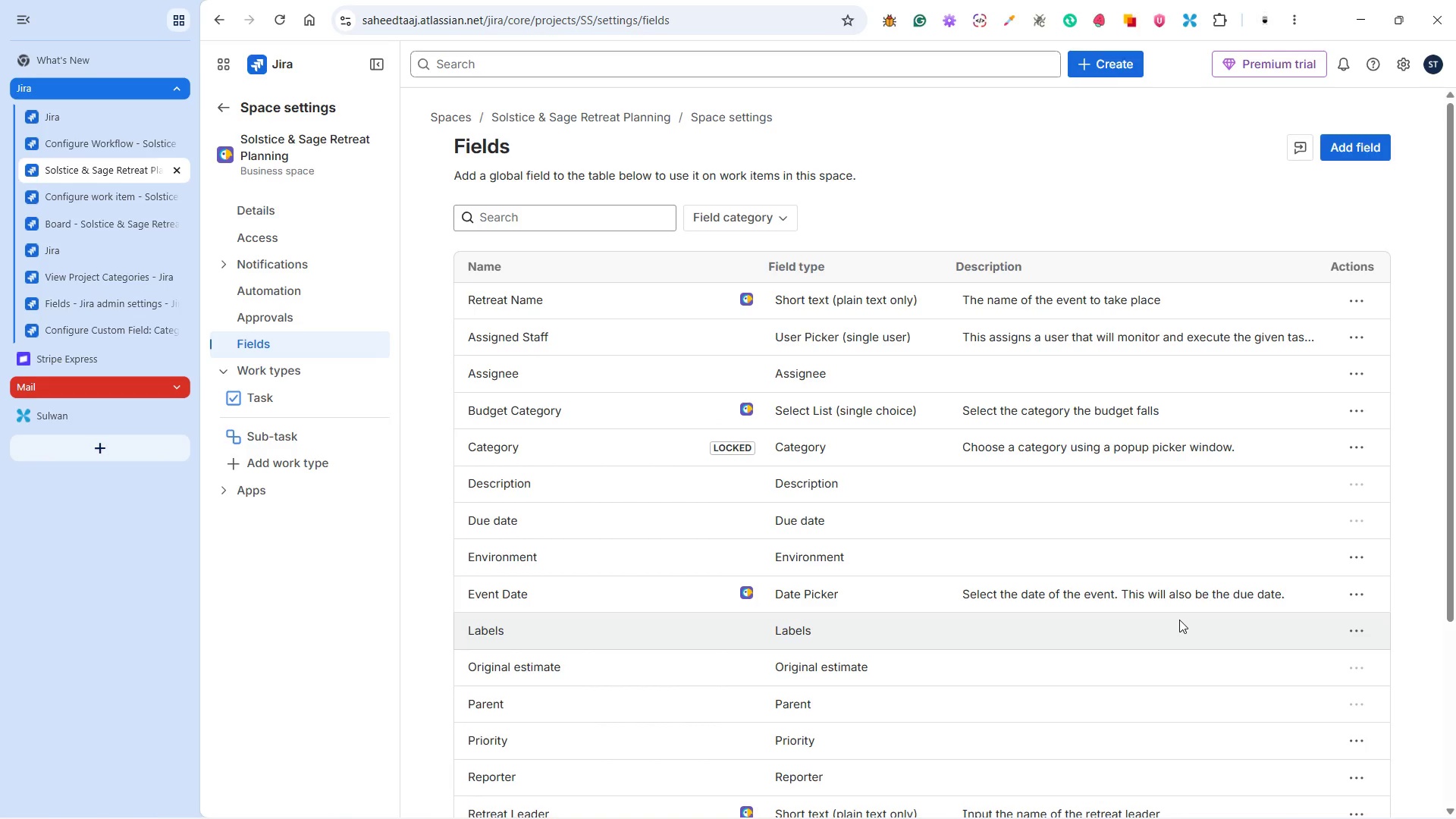 
wait(85.91)
 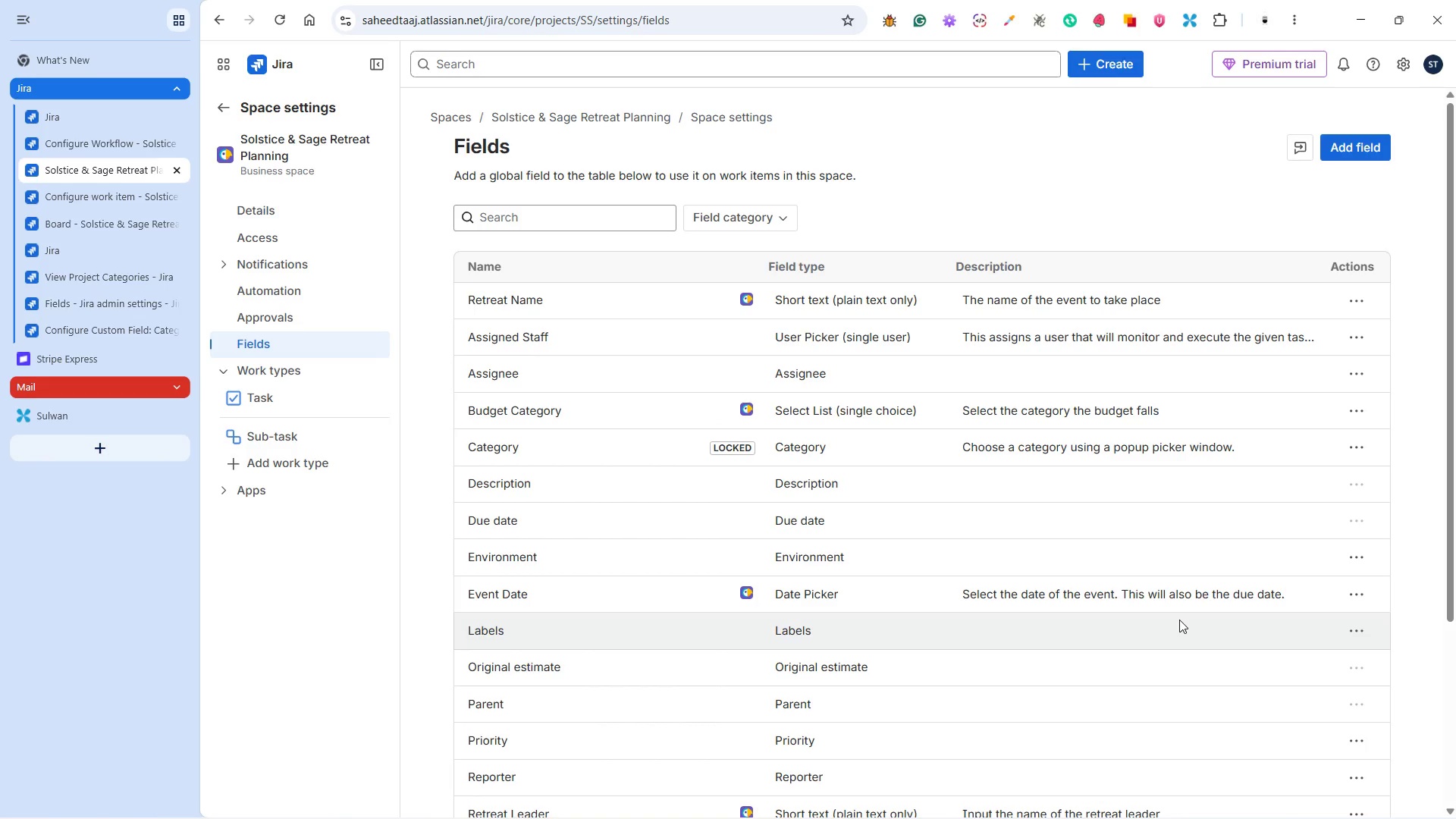 
left_click([311, 465])
 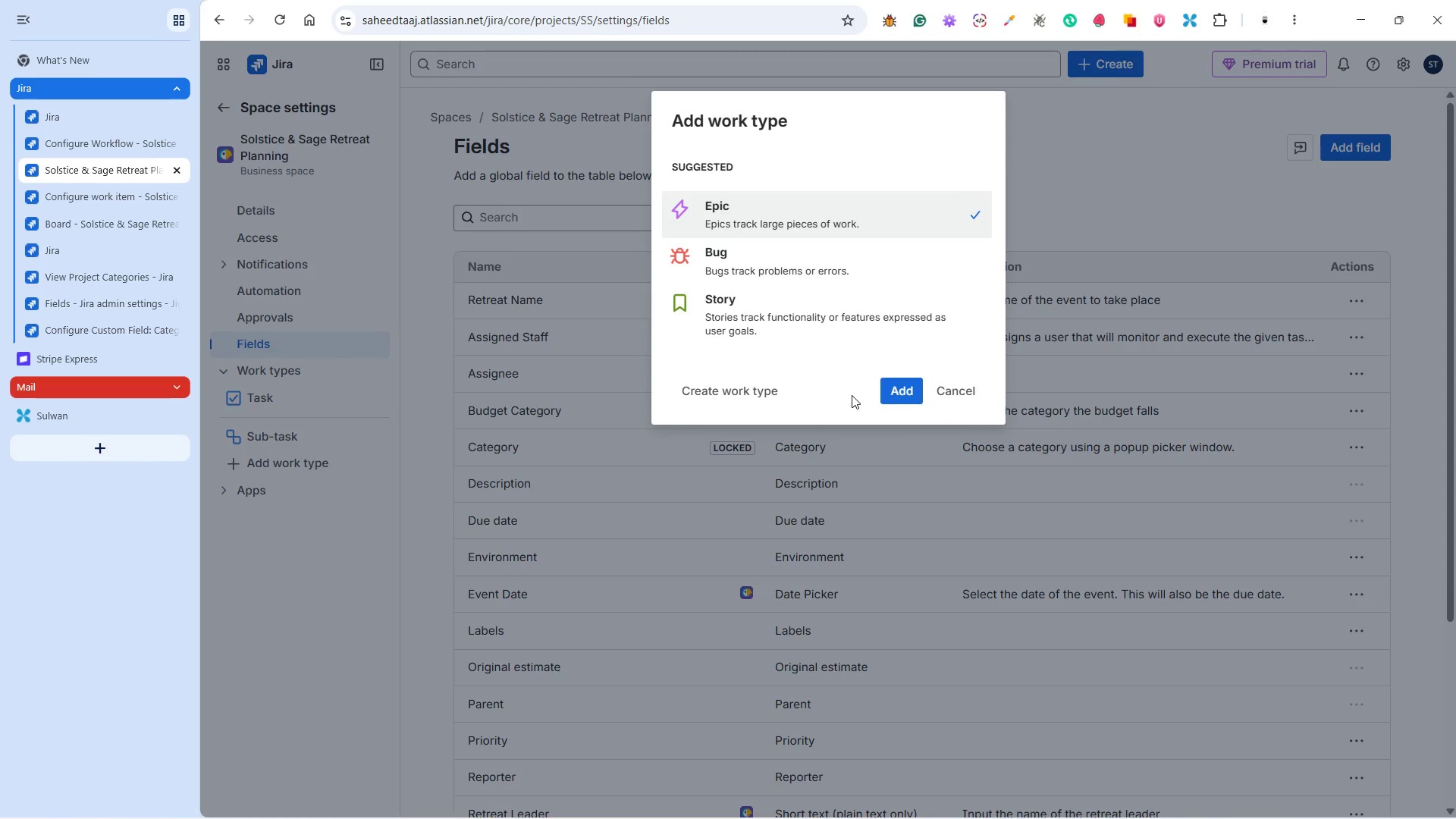 
wait(5.23)
 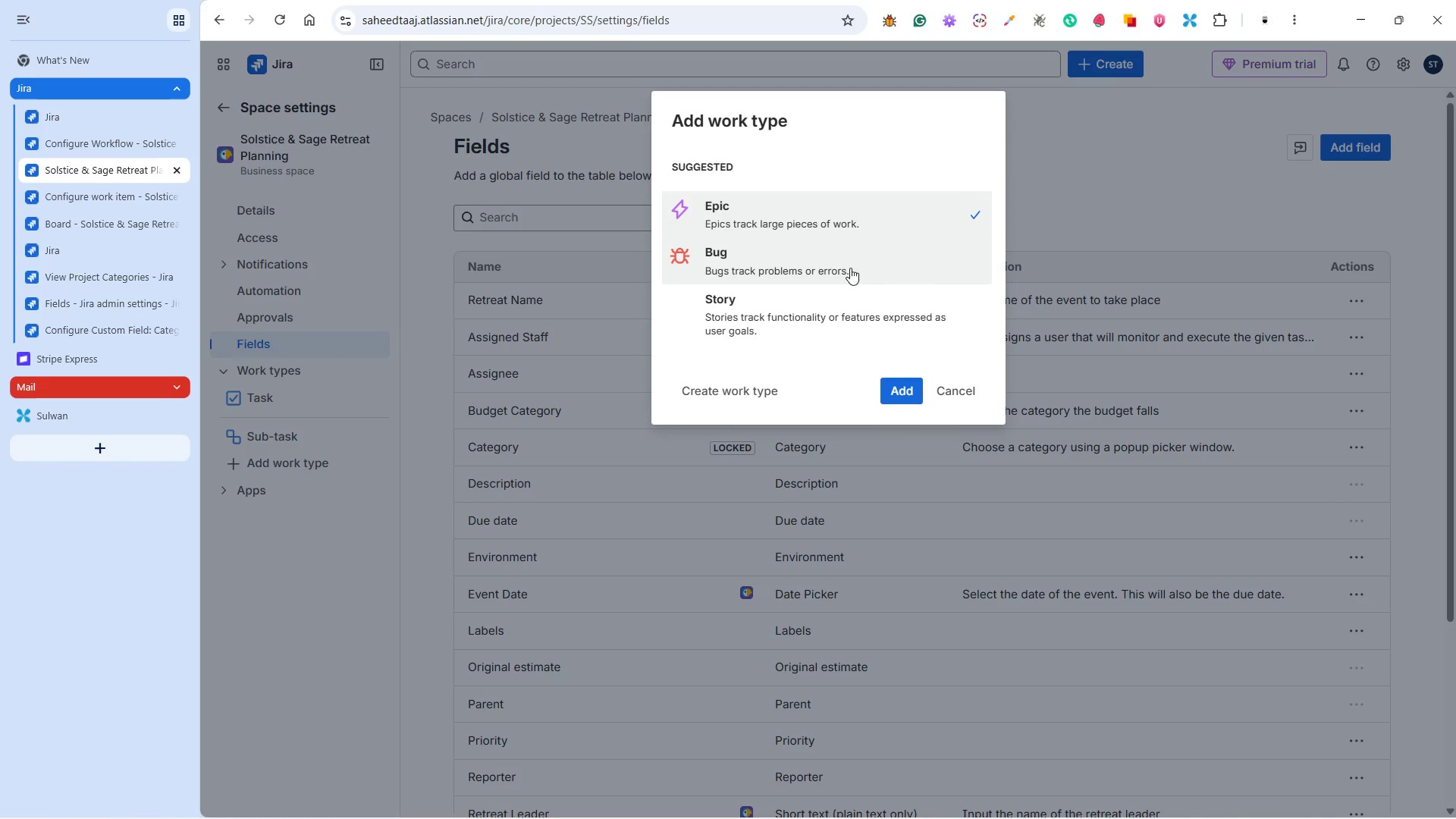 
left_click([719, 387])
 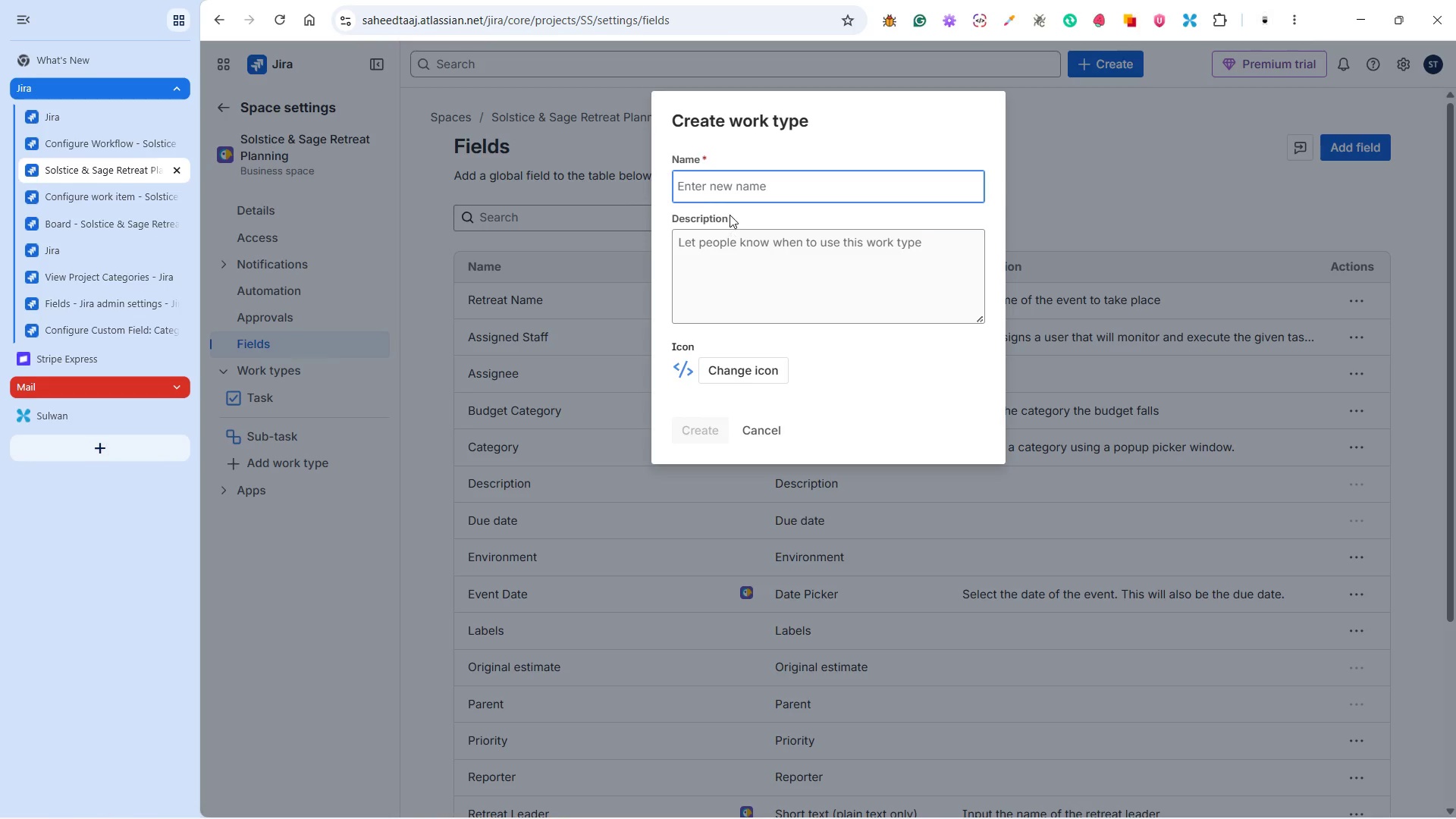 
left_click([728, 193])
 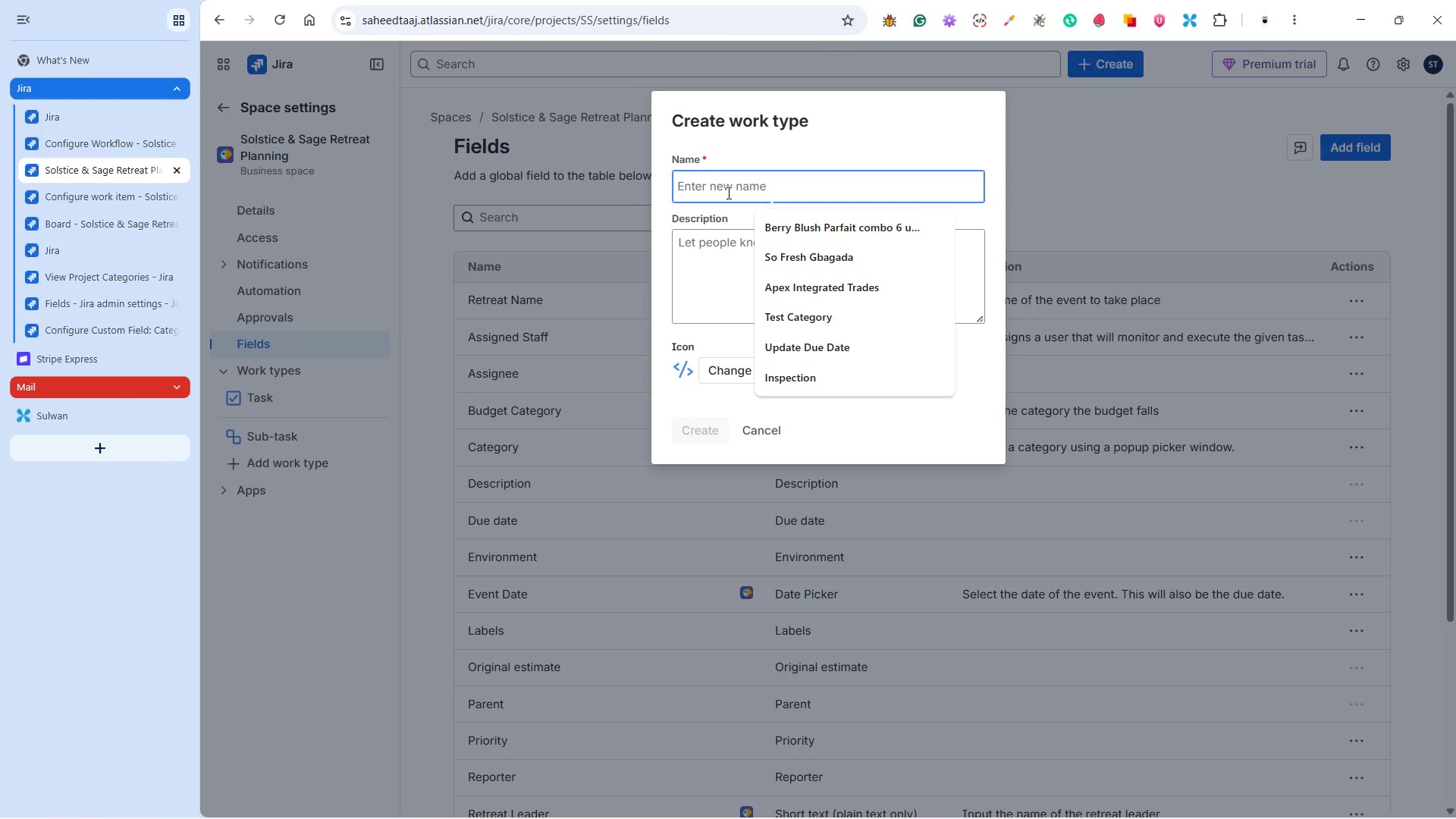 
type(Retreat Initiative)
 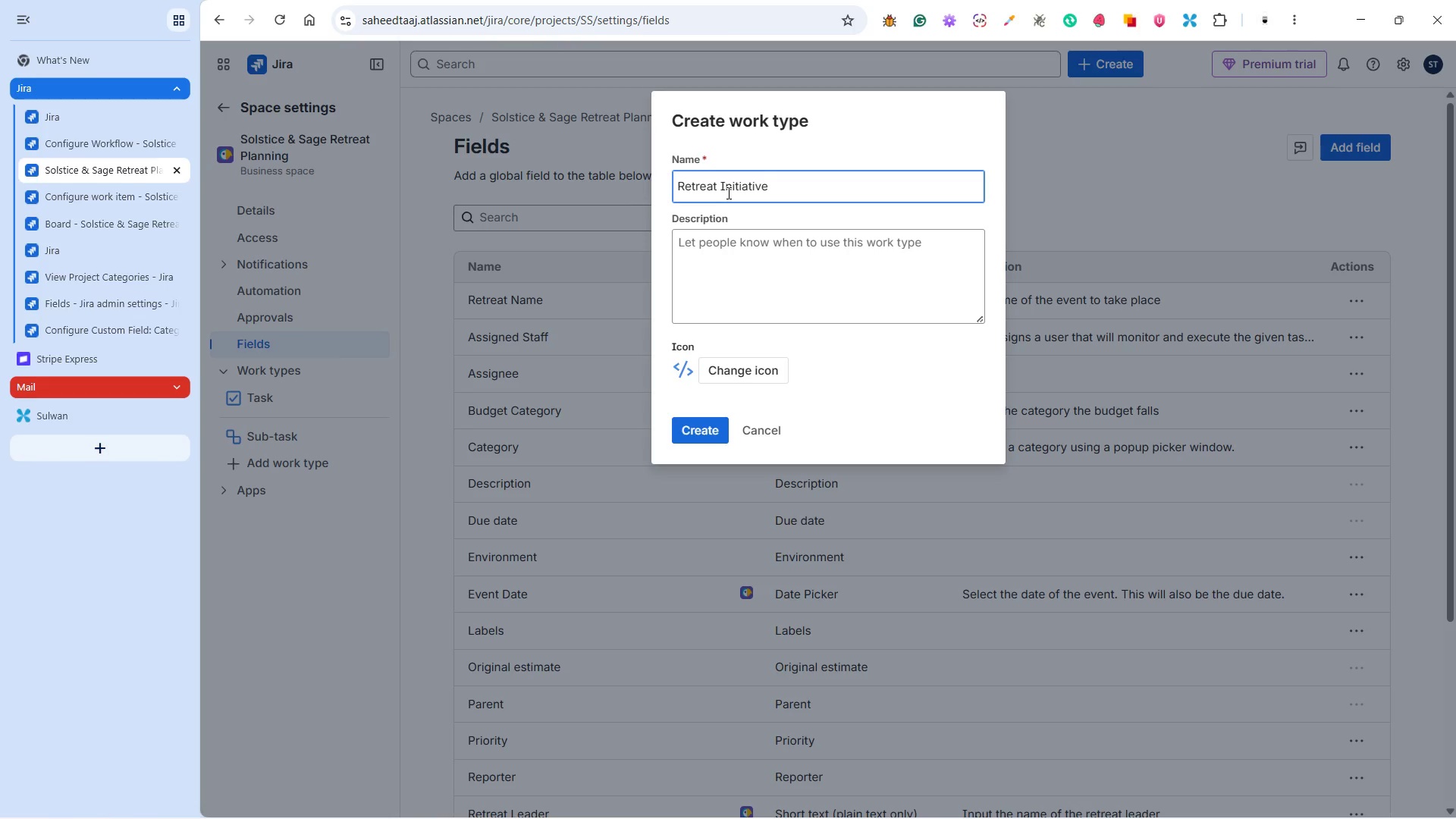 
left_click([742, 180])
 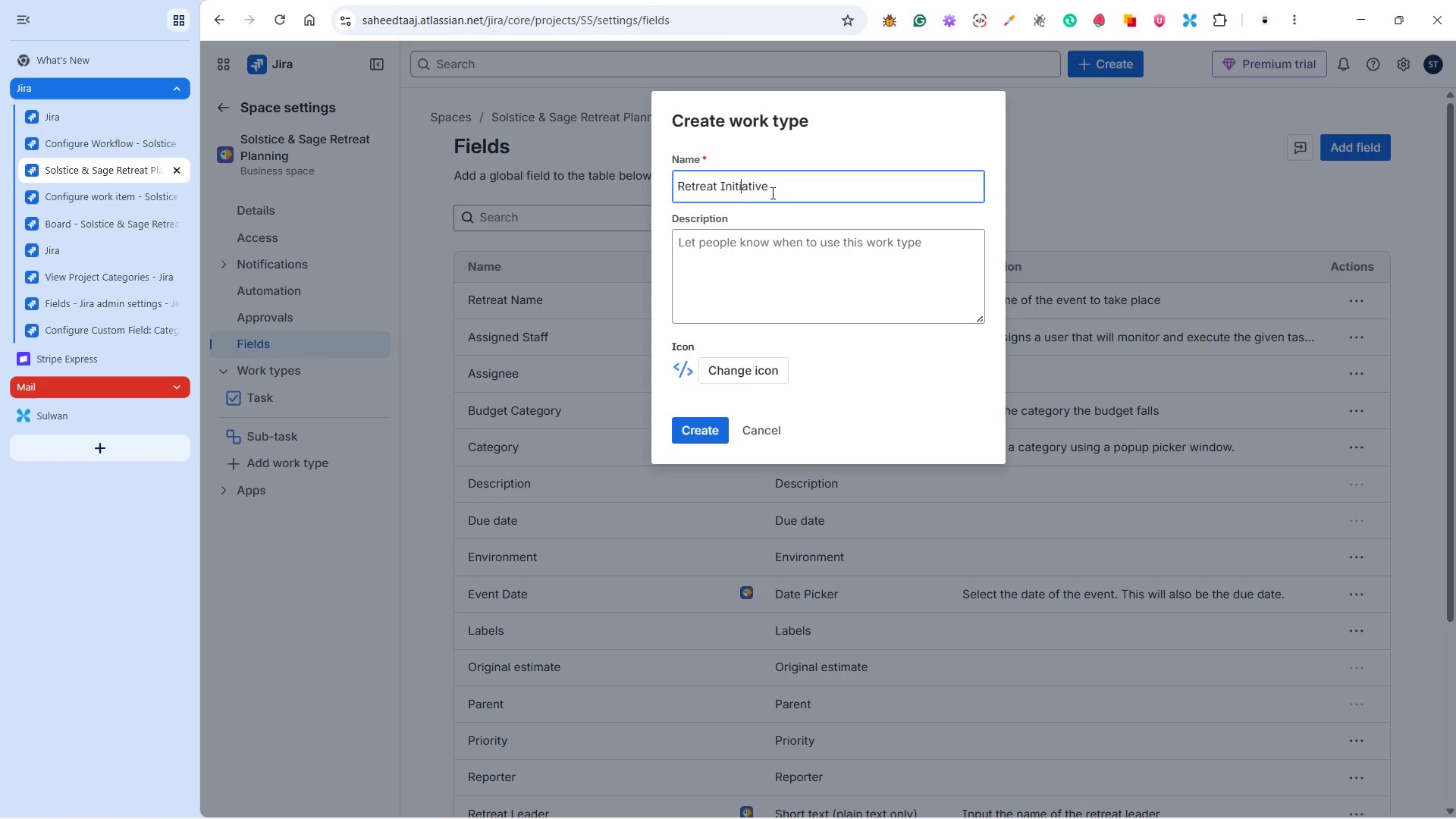 
left_click([777, 188])
 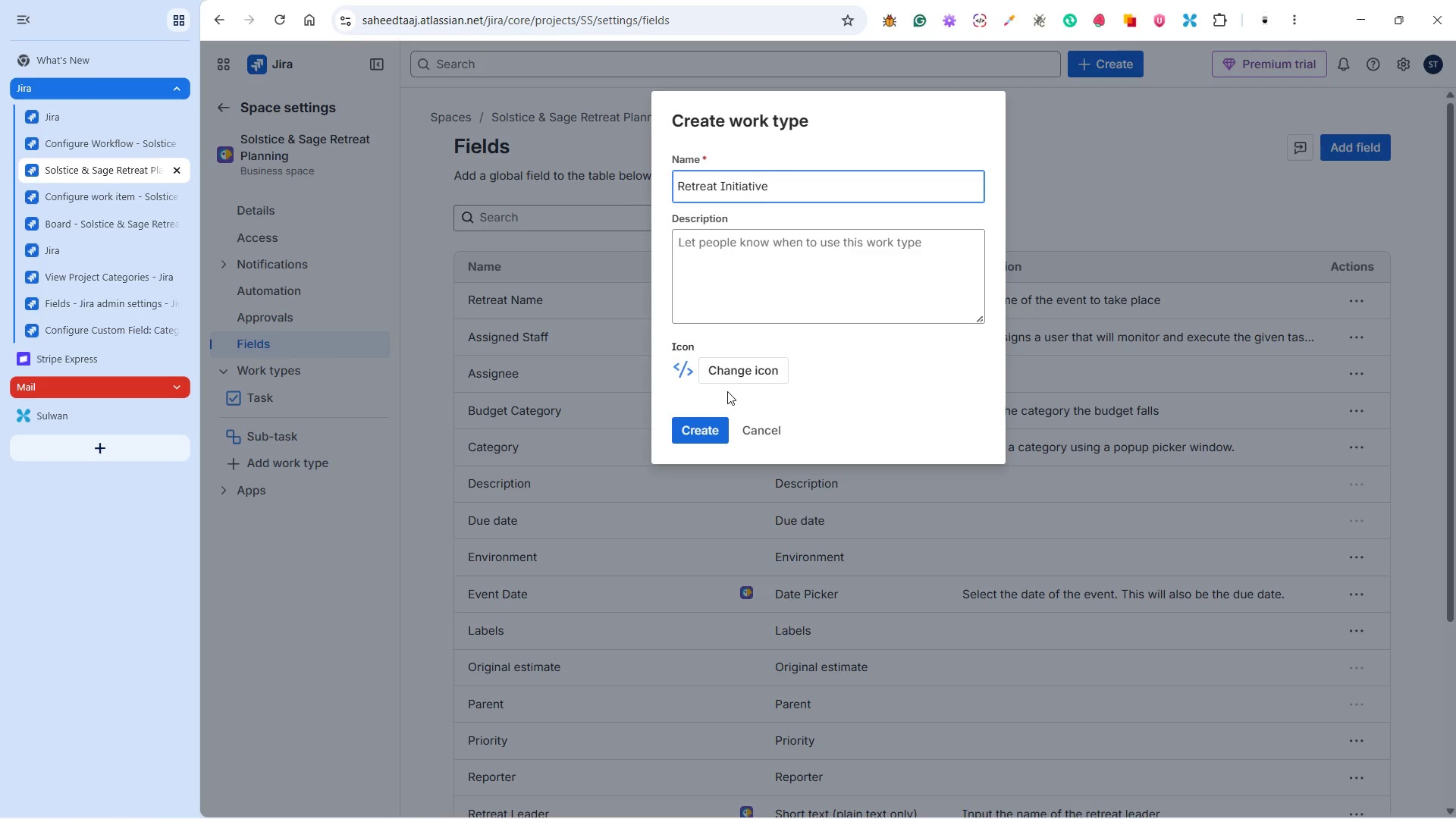 
left_click([736, 375])
 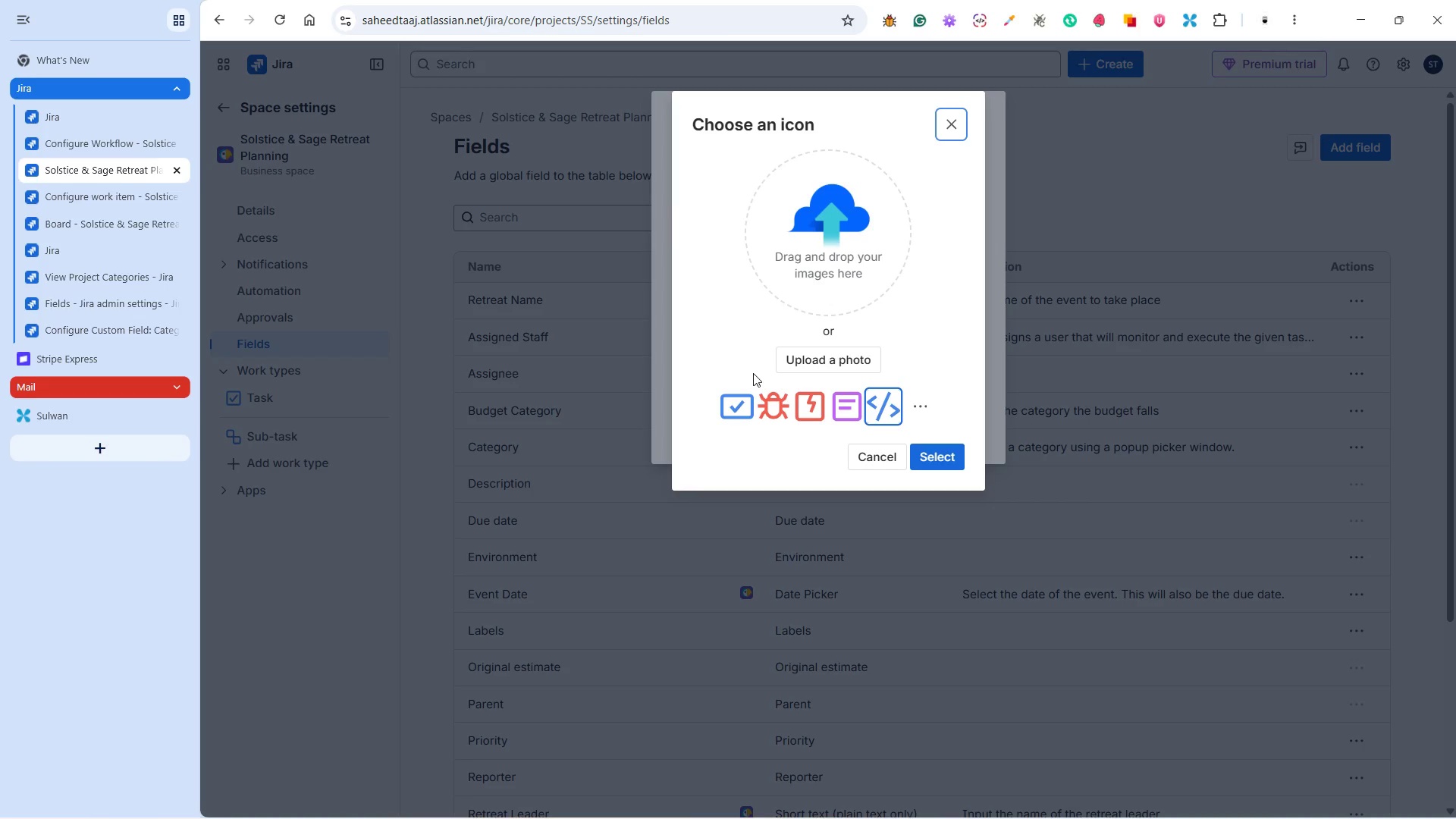 
scroll: coordinate [844, 416], scroll_direction: down, amount: 2.0
 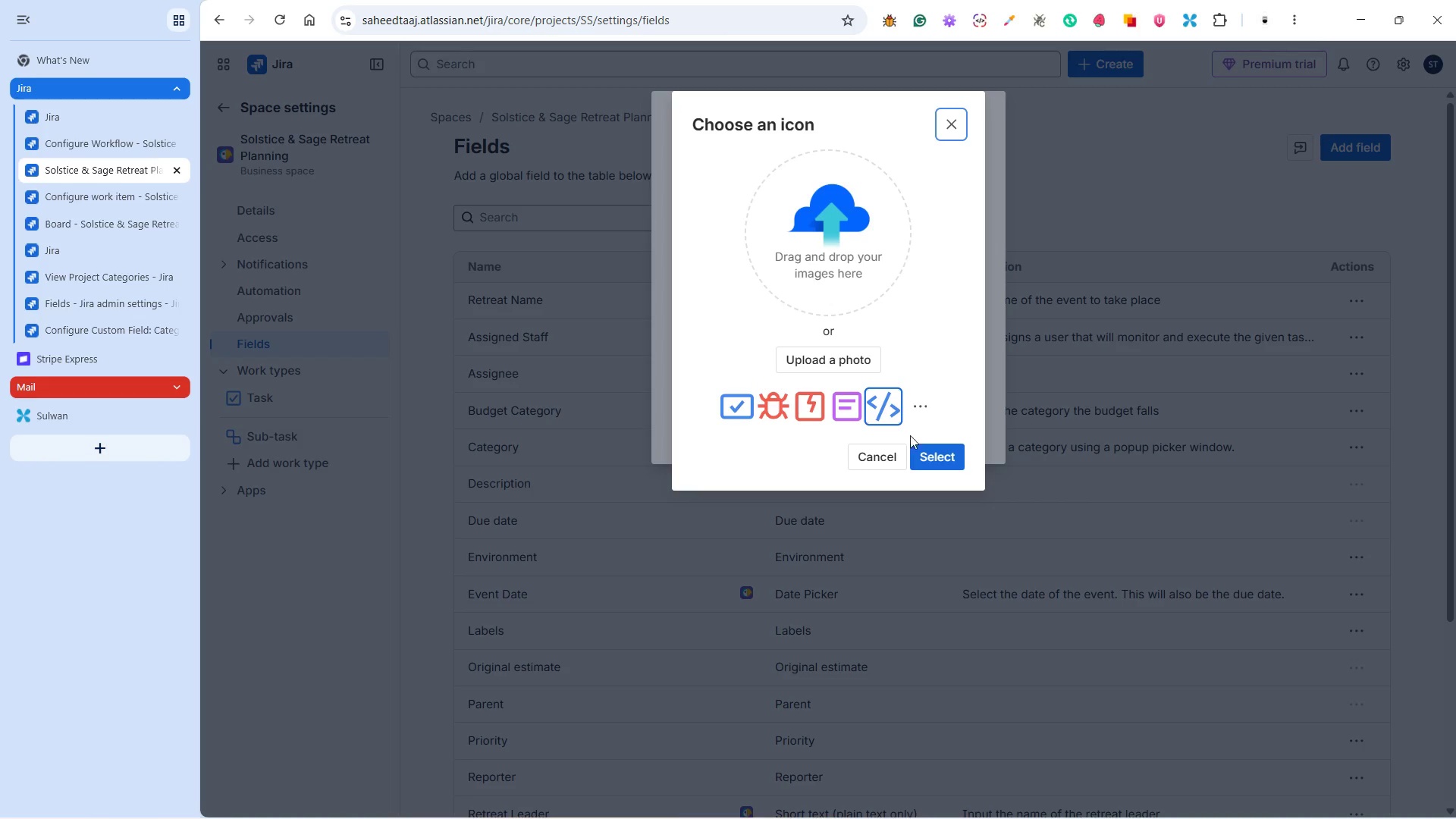 
left_click([926, 409])
 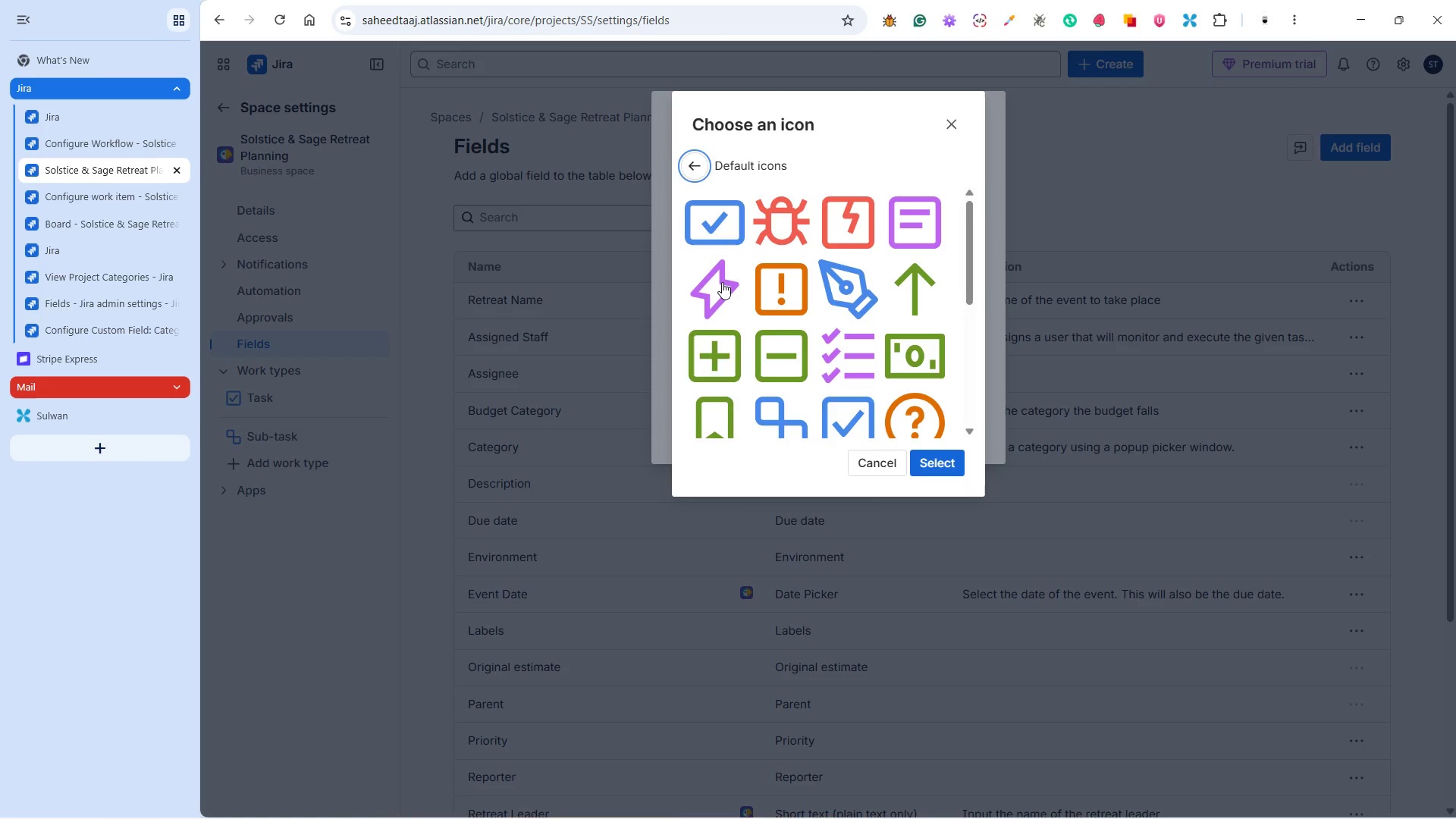 
wait(6.55)
 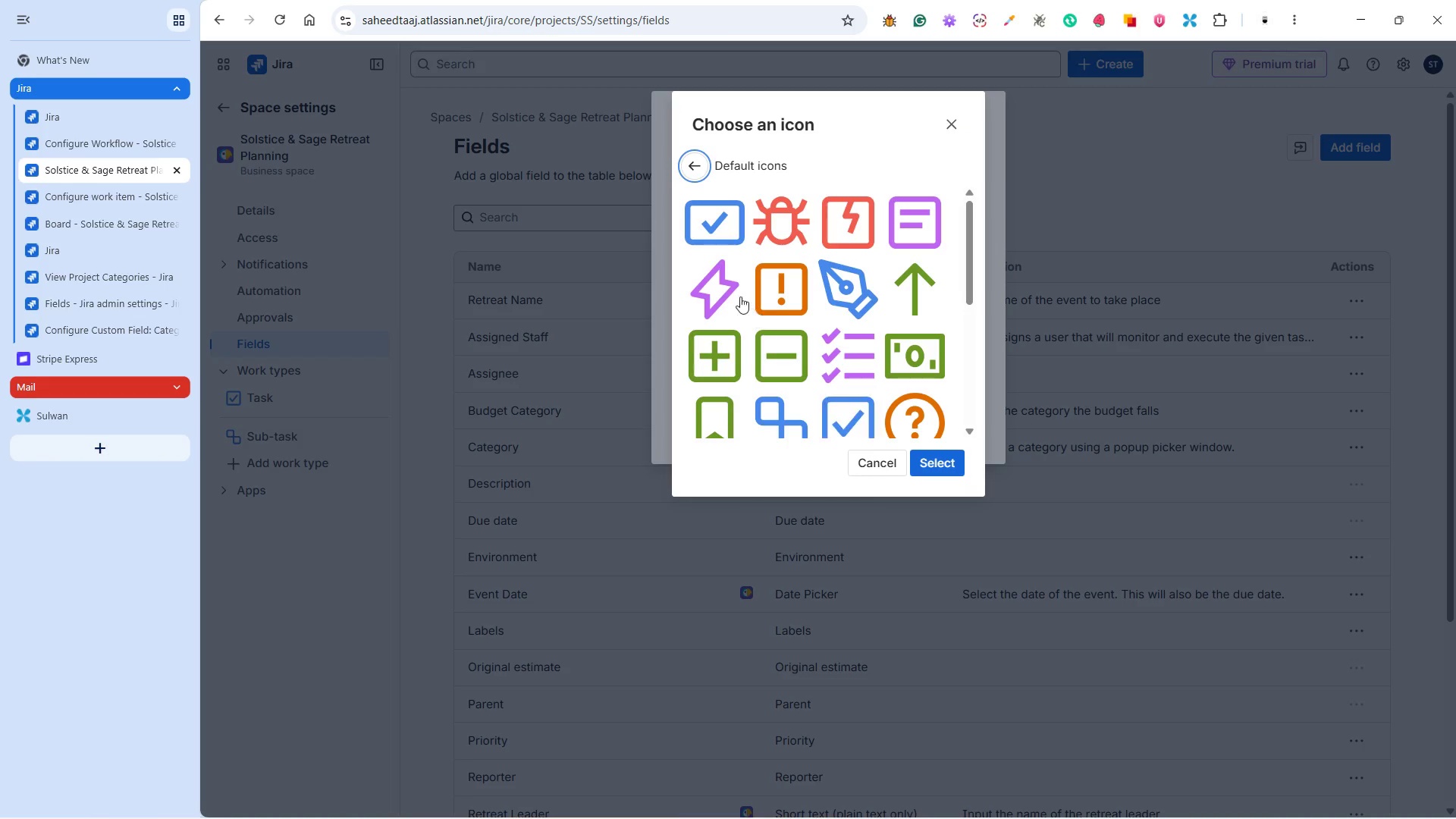 
left_click([722, 281])
 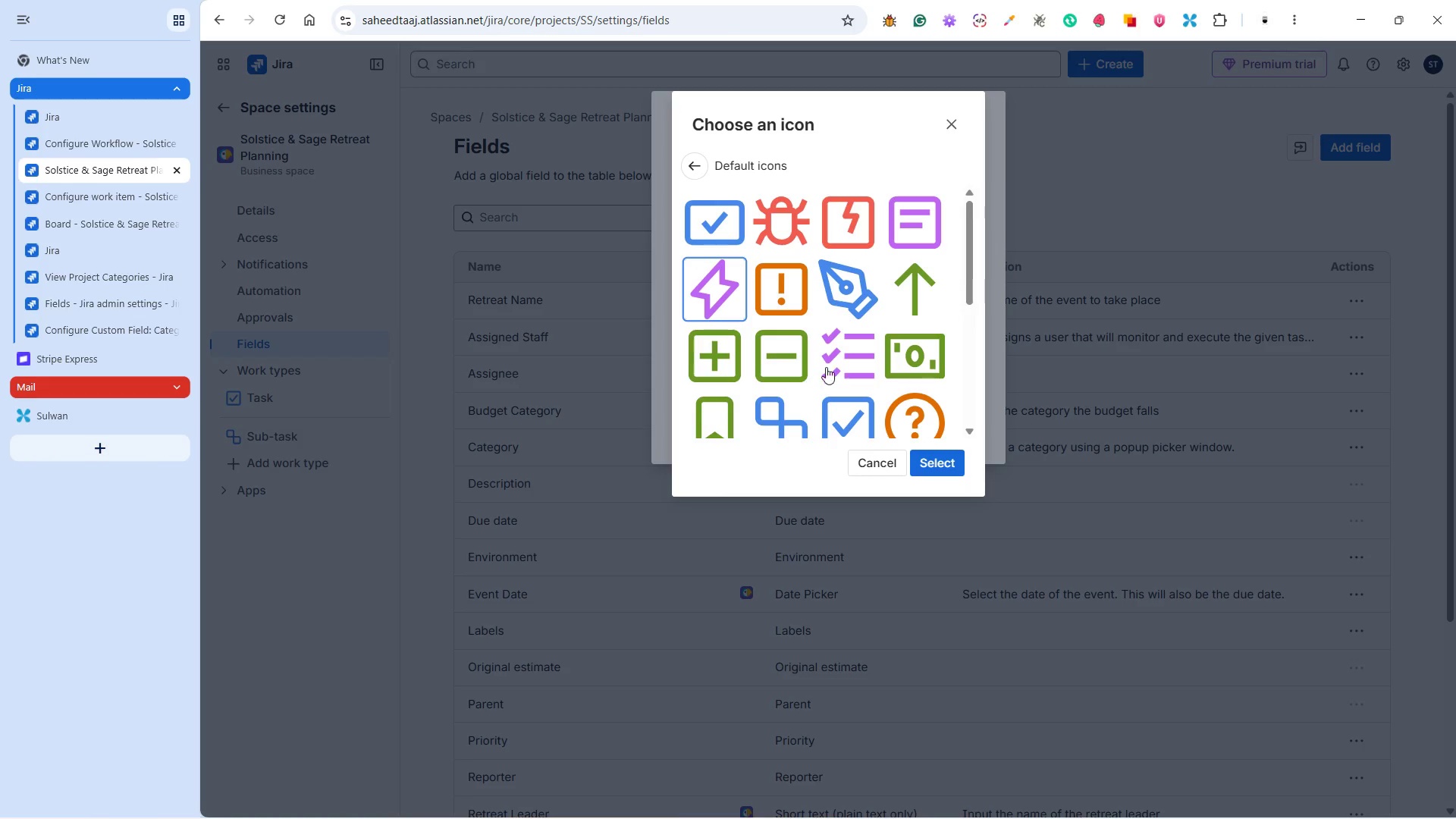 
scroll: coordinate [833, 374], scroll_direction: down, amount: 6.0
 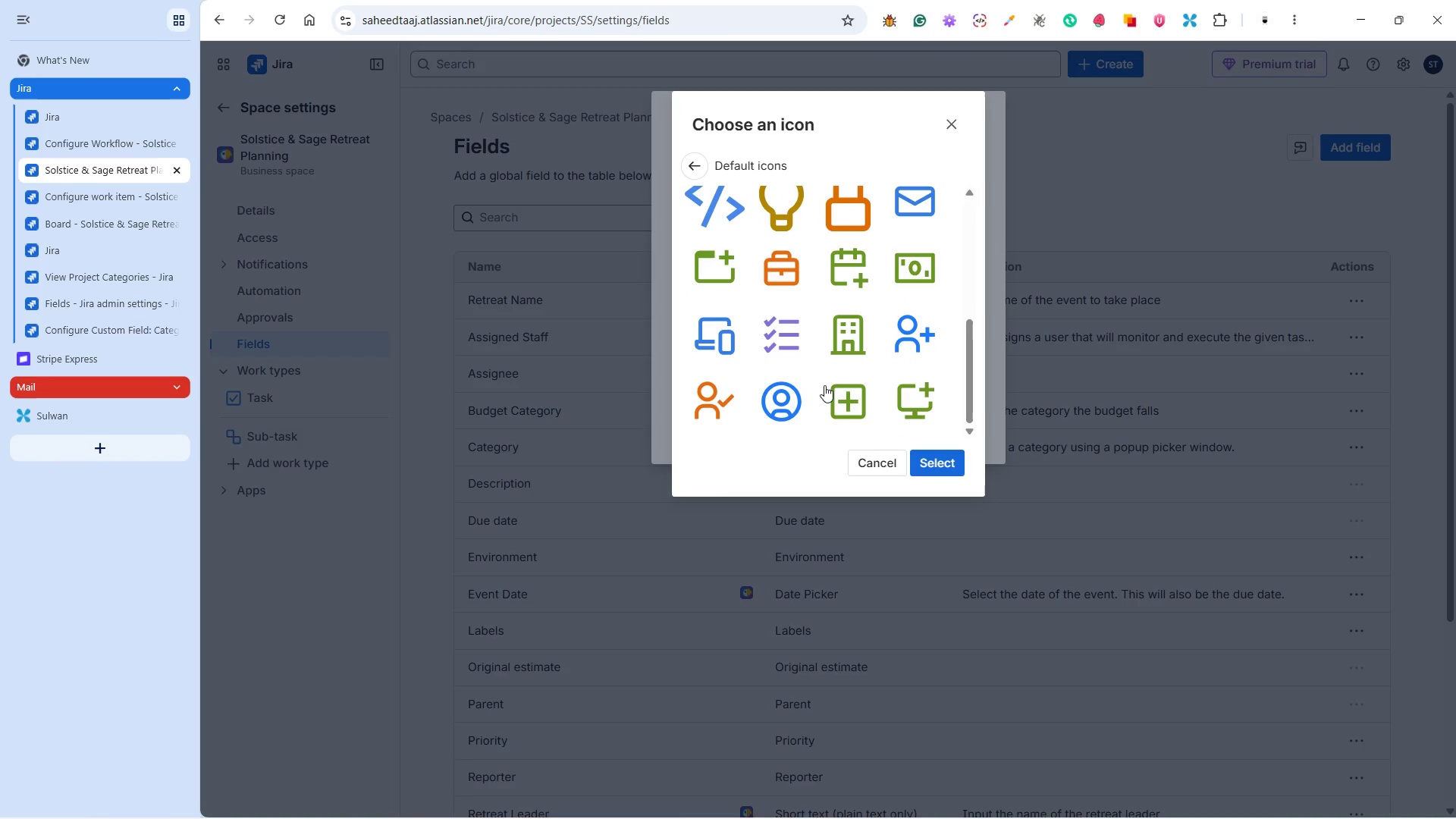 
scroll: coordinate [824, 386], scroll_direction: up, amount: 7.0
 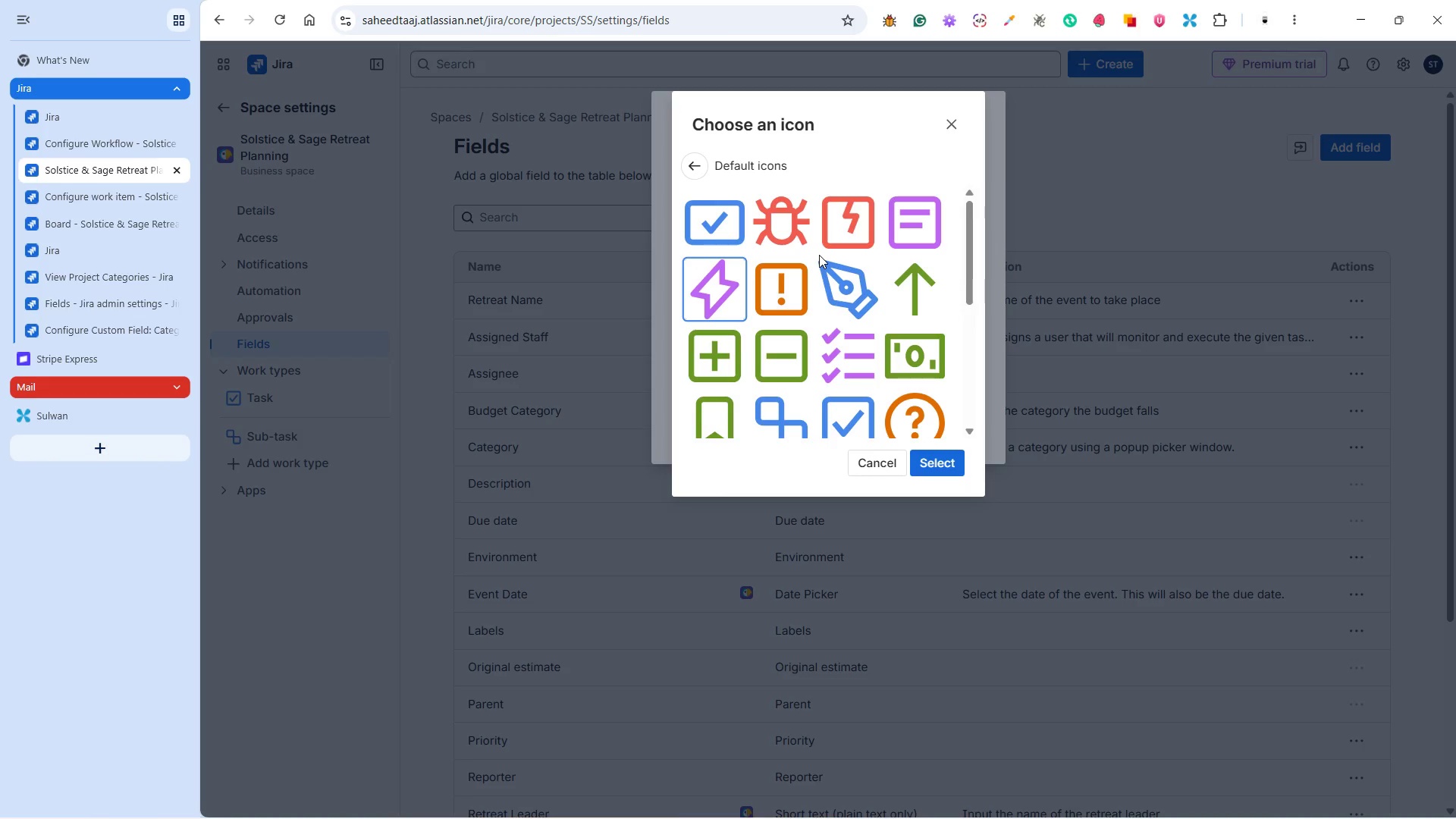 
wait(48.1)
 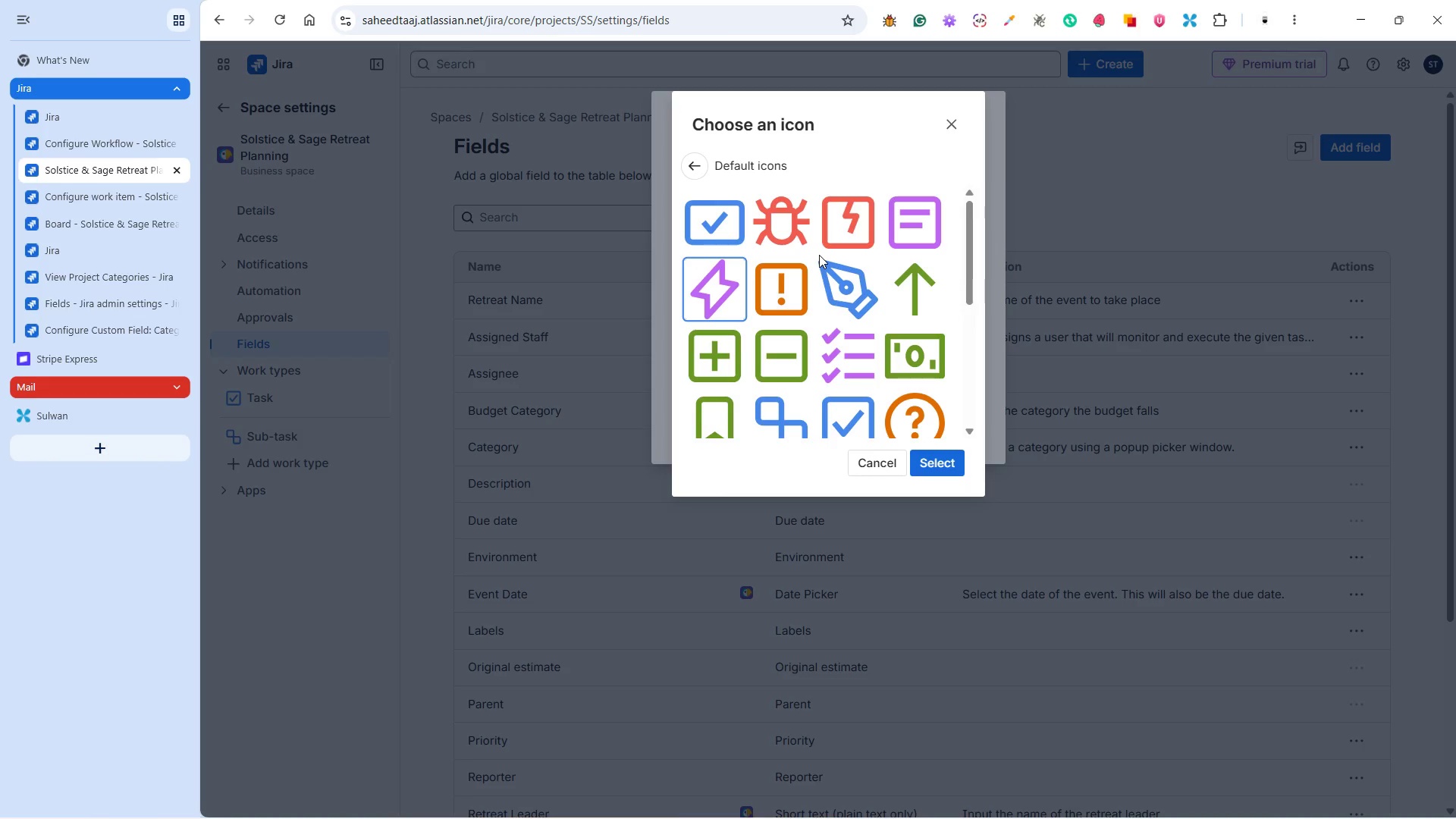 
scroll: coordinate [871, 318], scroll_direction: down, amount: 5.0
 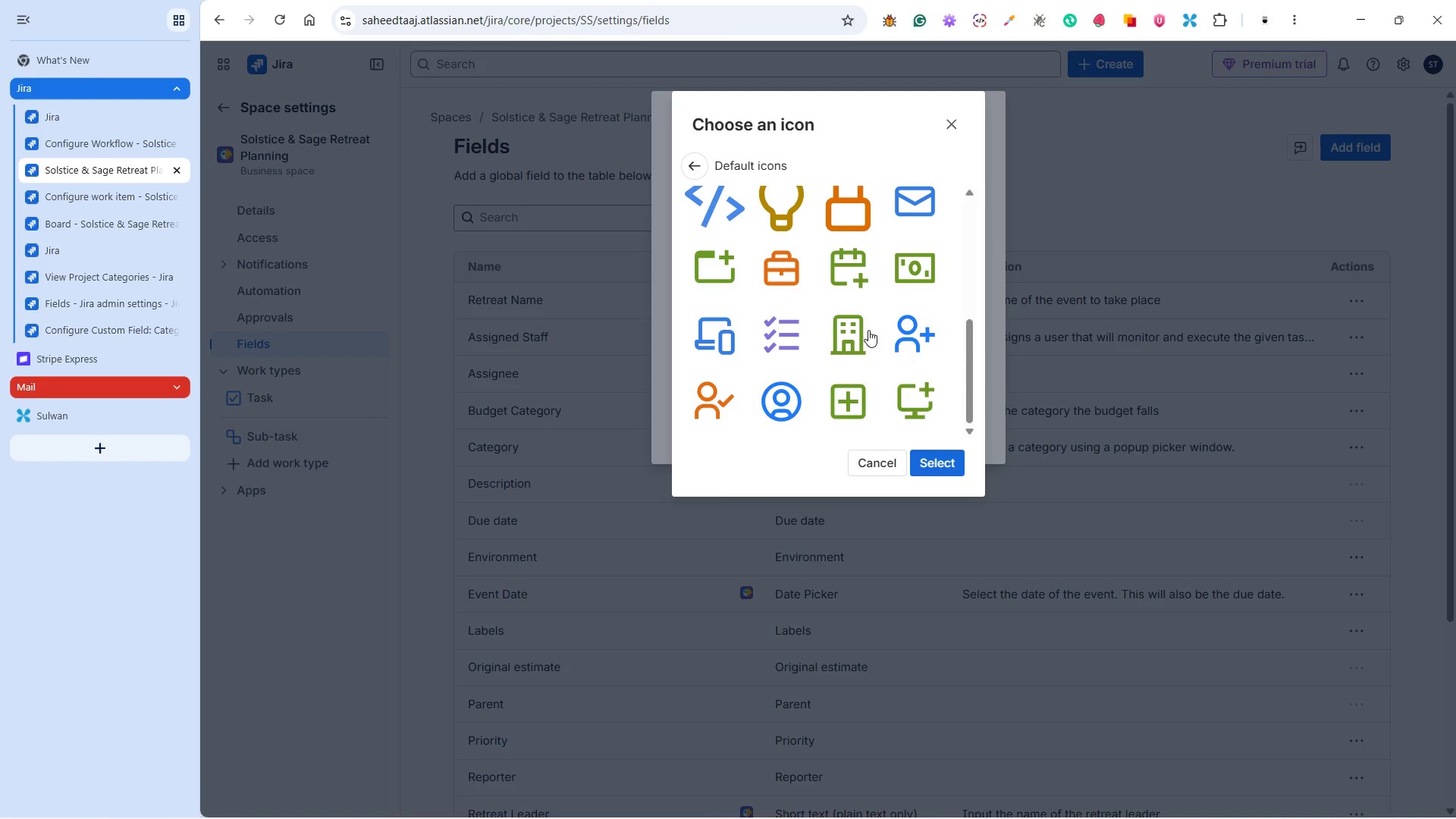 
left_click([852, 390])
 